 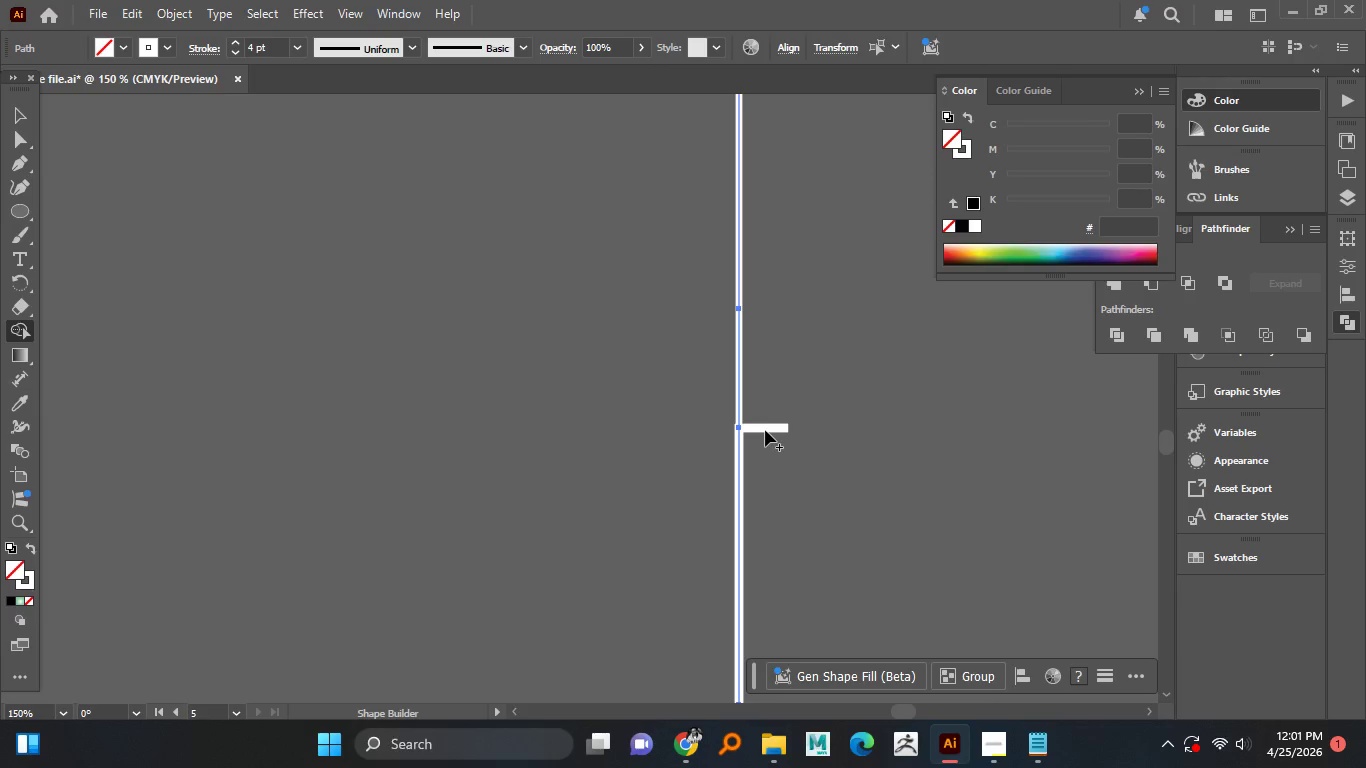 
left_click([765, 430])
 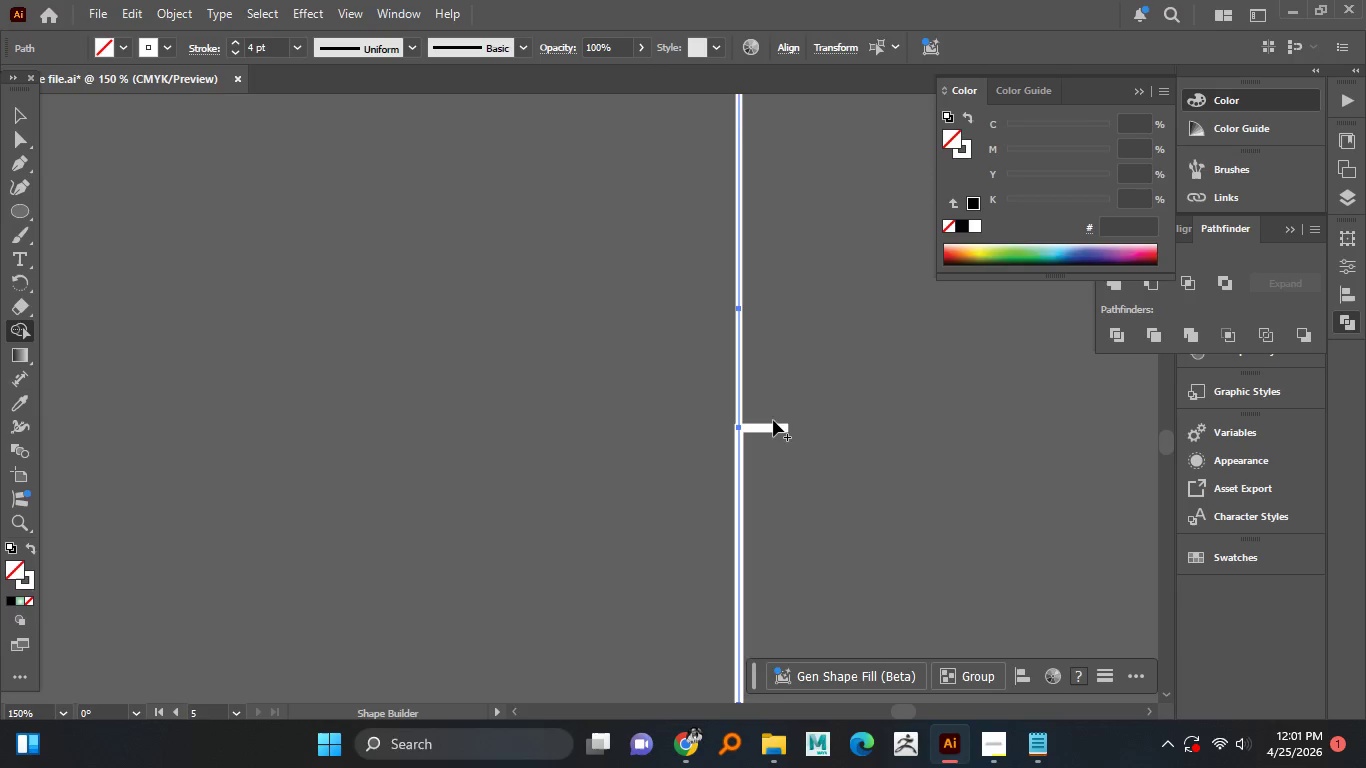 
left_click_drag(start_coordinate=[773, 420], to_coordinate=[786, 469])
 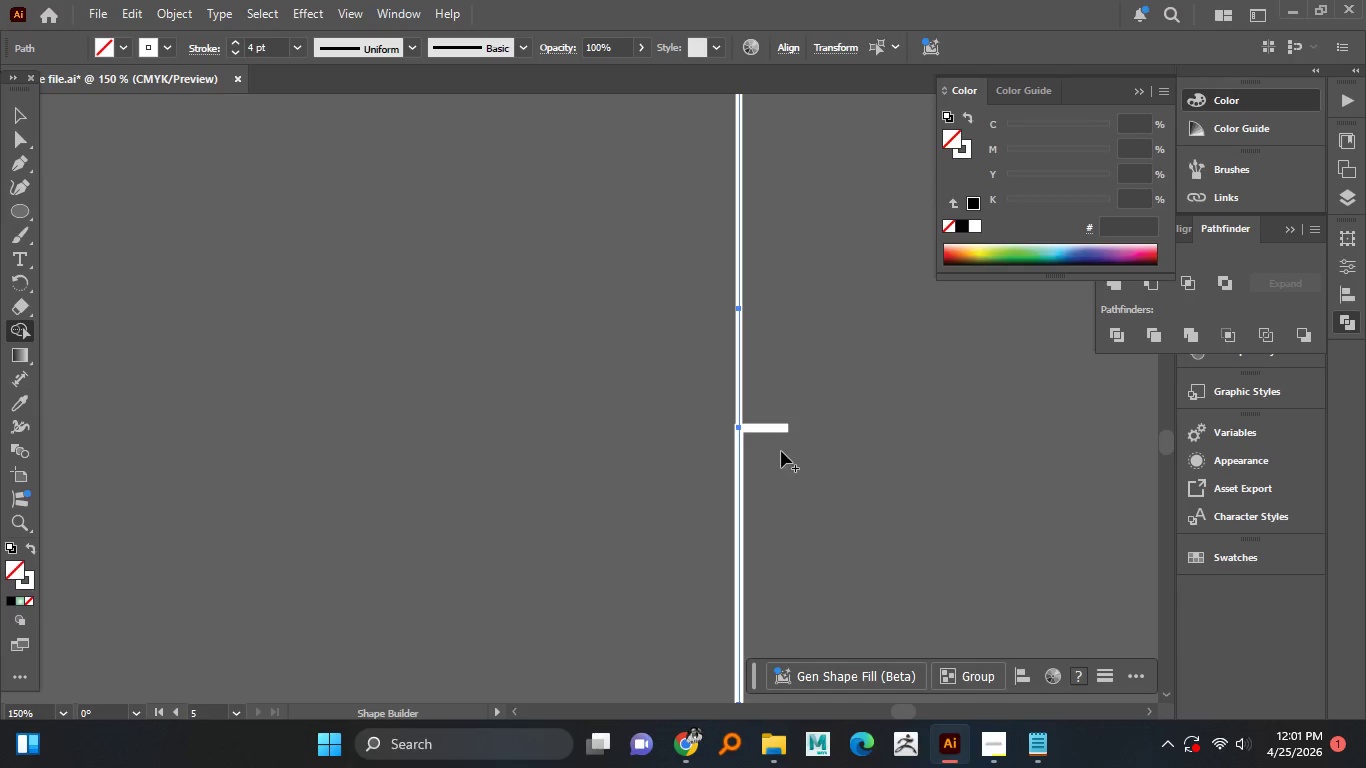 
hold_key(key=AltLeft, duration=1.31)
scroll: coordinate [779, 450], scroll_direction: down, amount: 4.0
 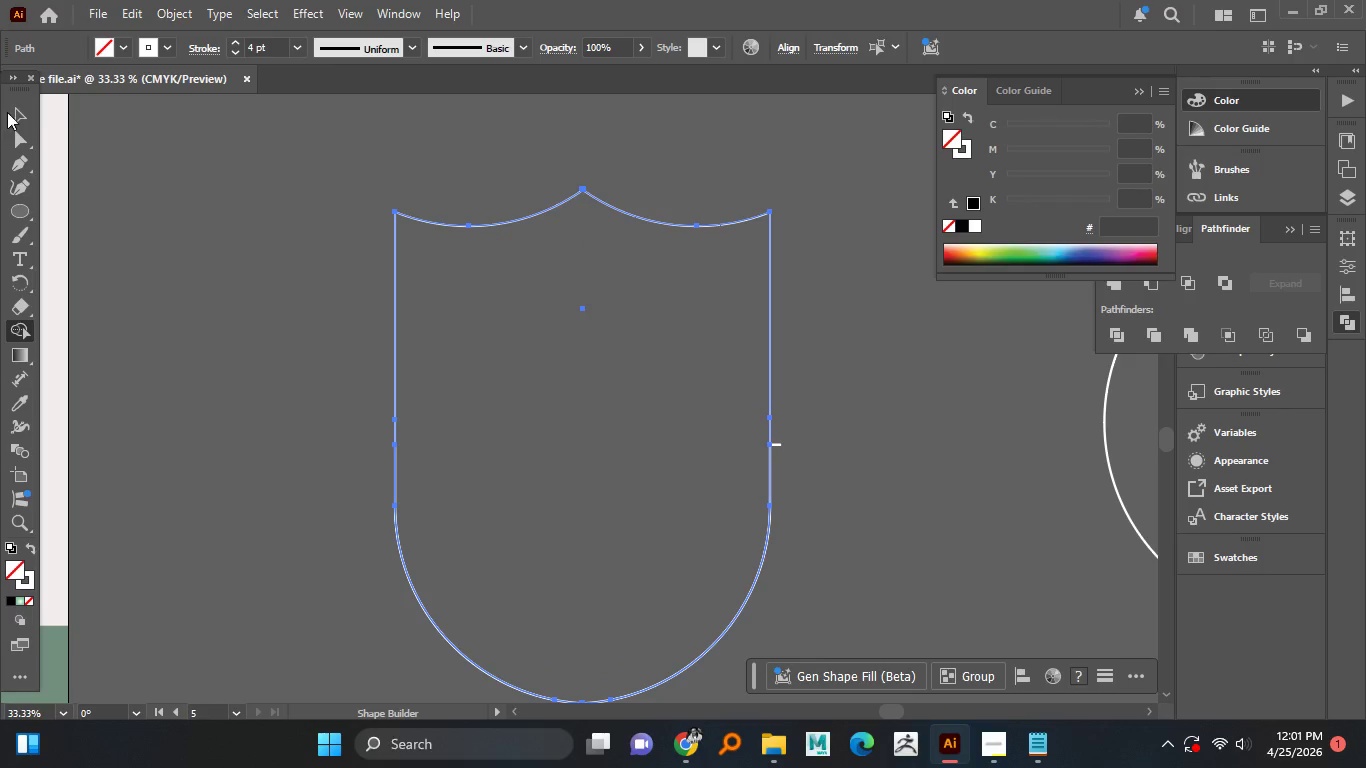 
left_click([213, 239])
 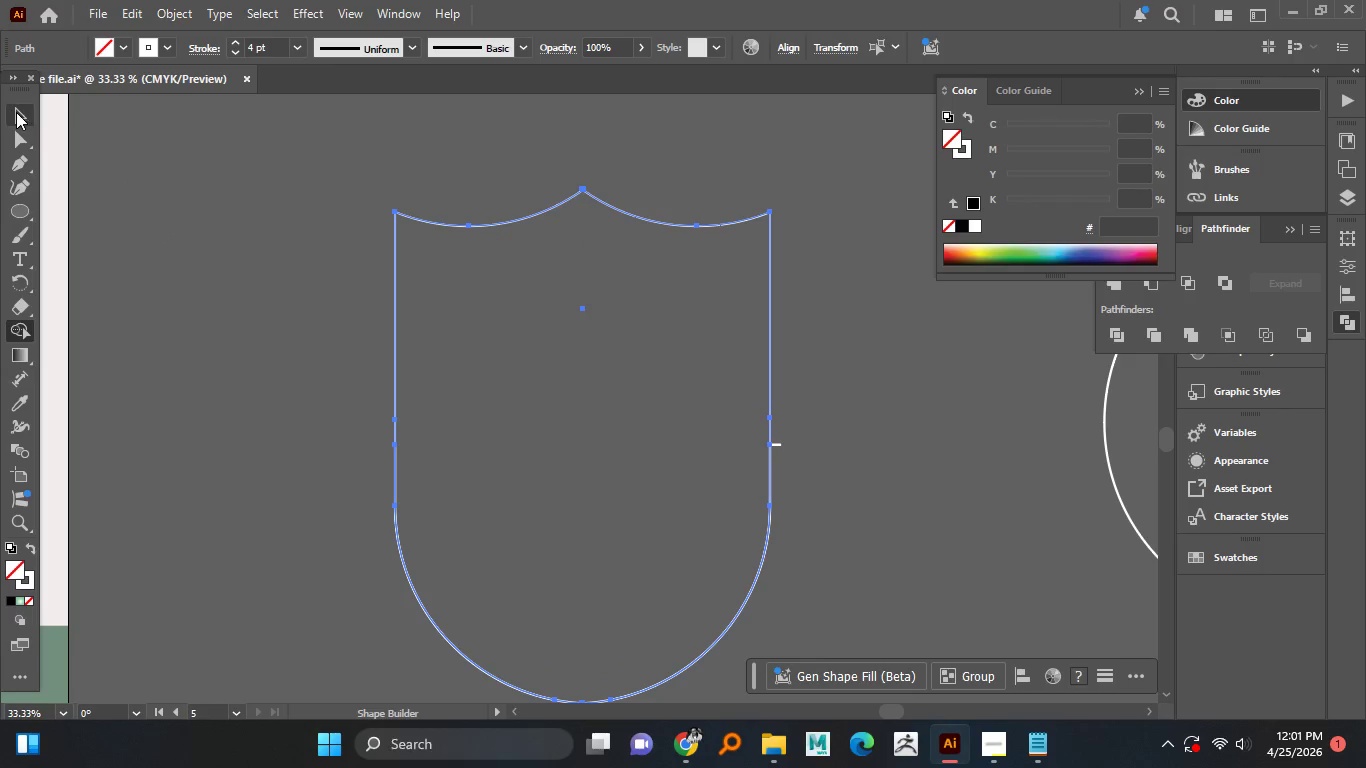 
double_click([136, 178])
 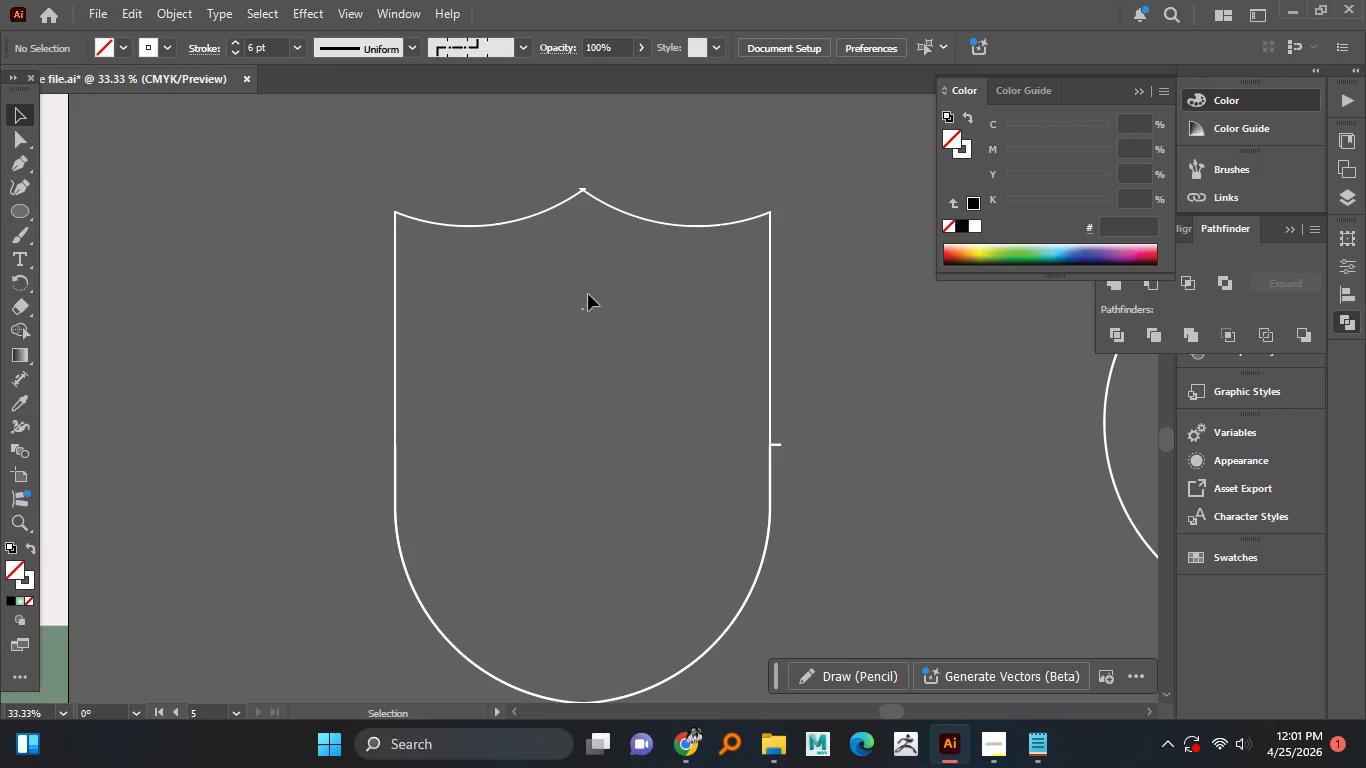 
left_click_drag(start_coordinate=[567, 295], to_coordinate=[596, 335])
 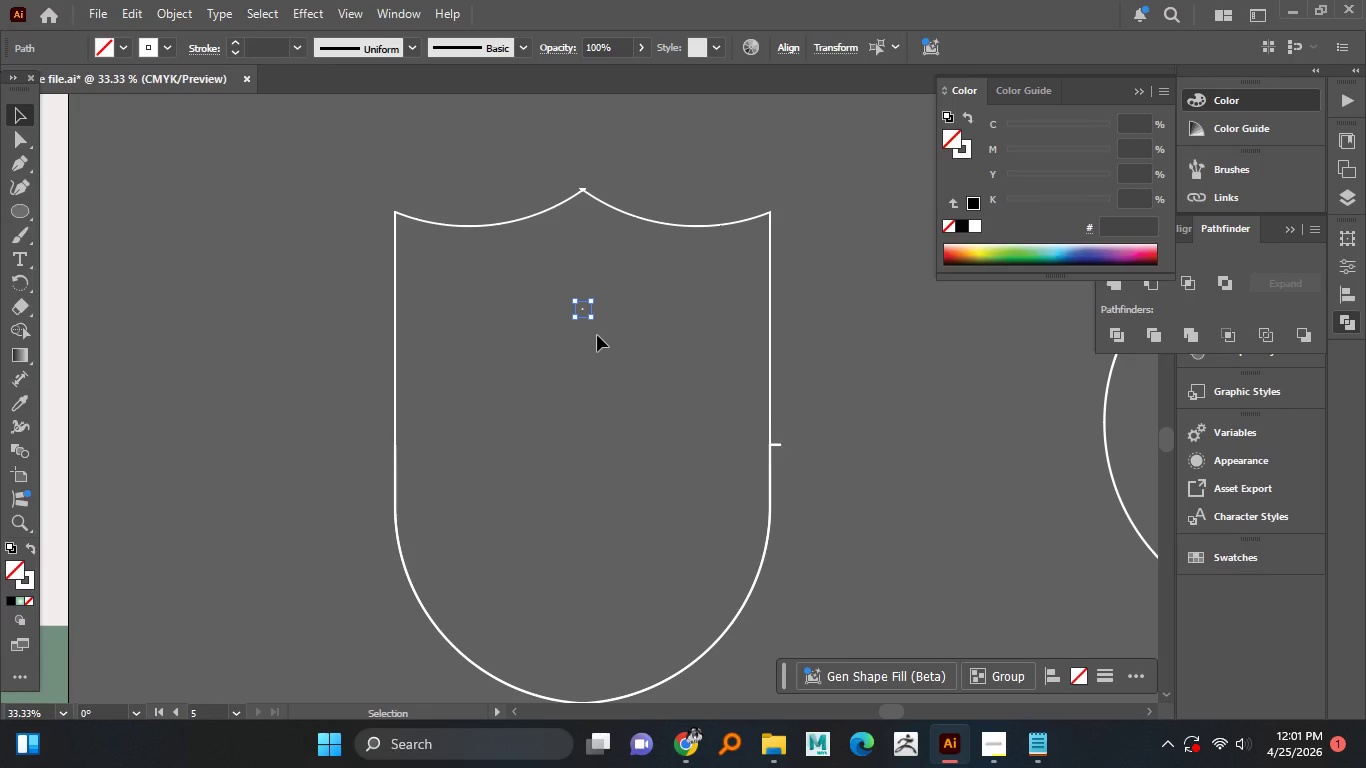 
key(Delete)
 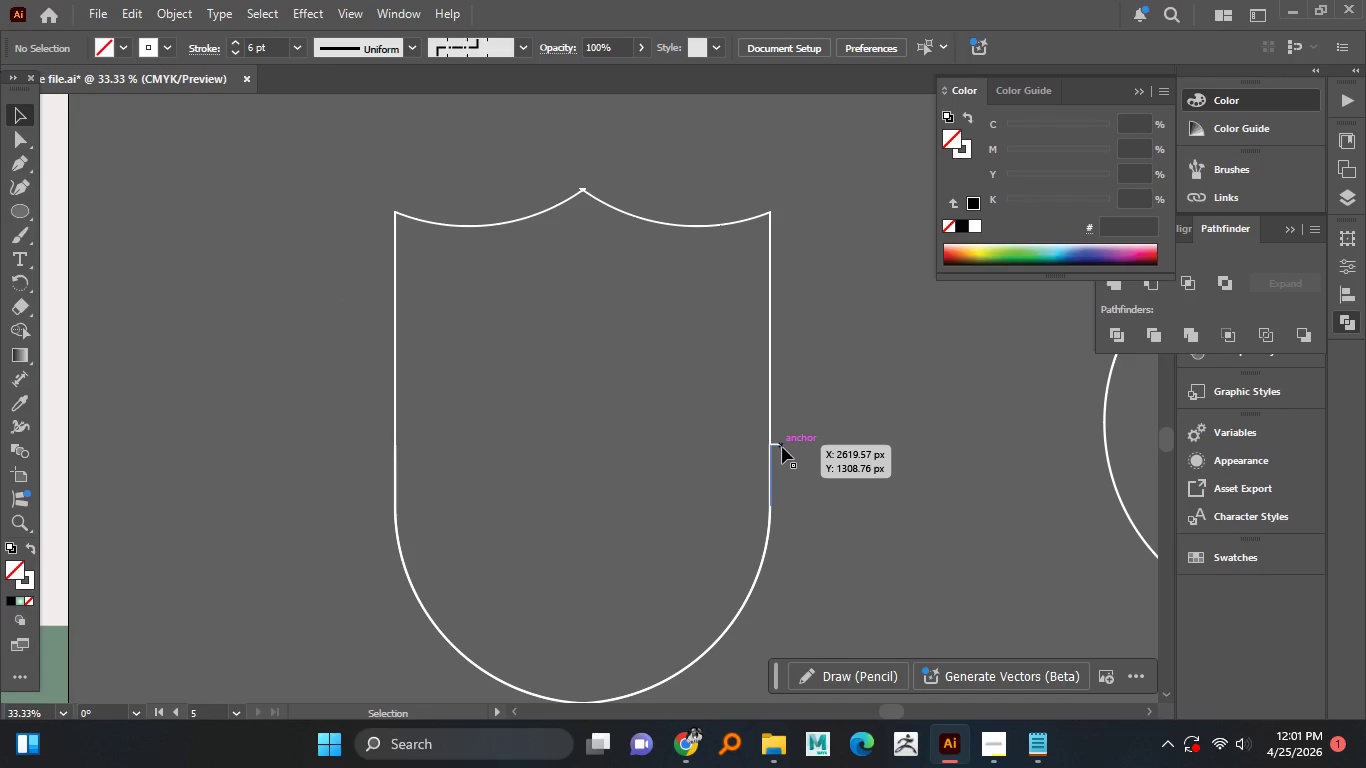 
left_click([780, 445])
 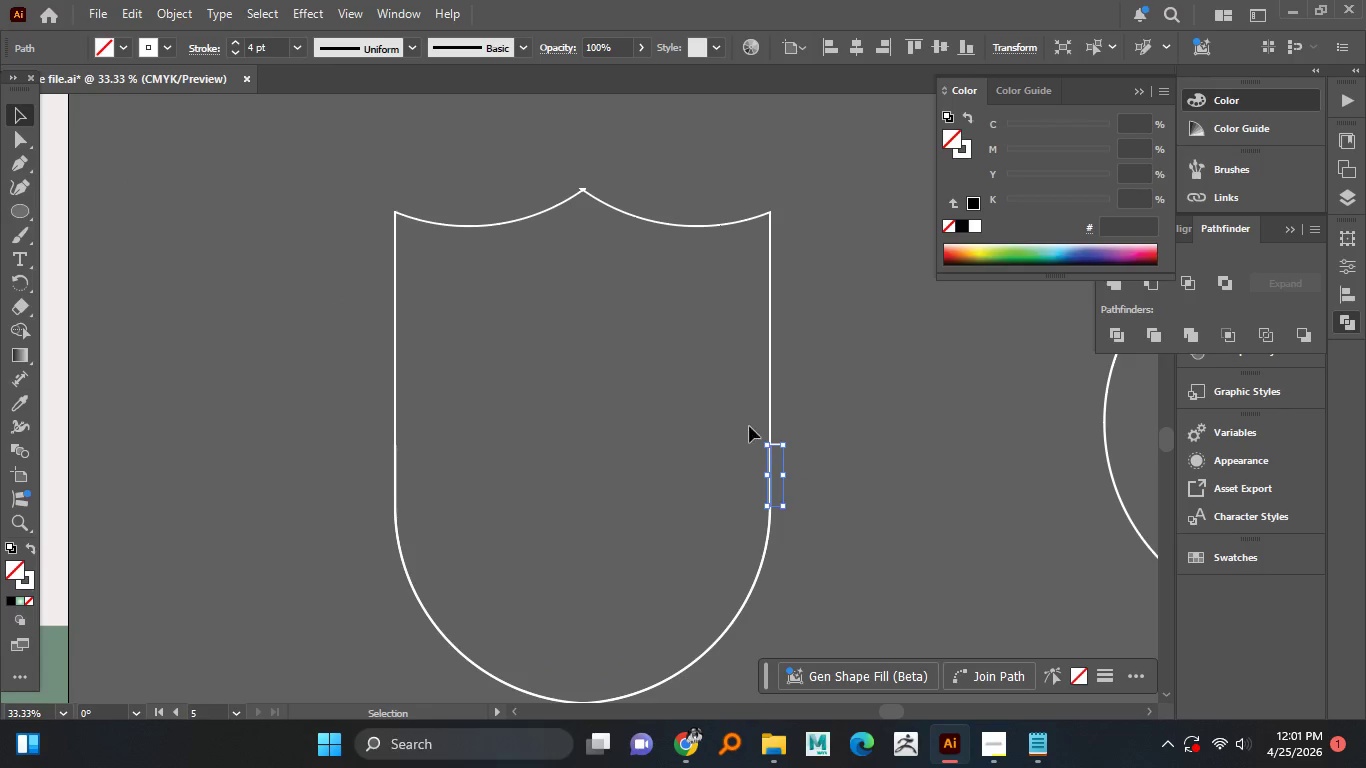 
hold_key(key=AltLeft, duration=0.58)
scroll: coordinate [800, 457], scroll_direction: up, amount: 4.0
 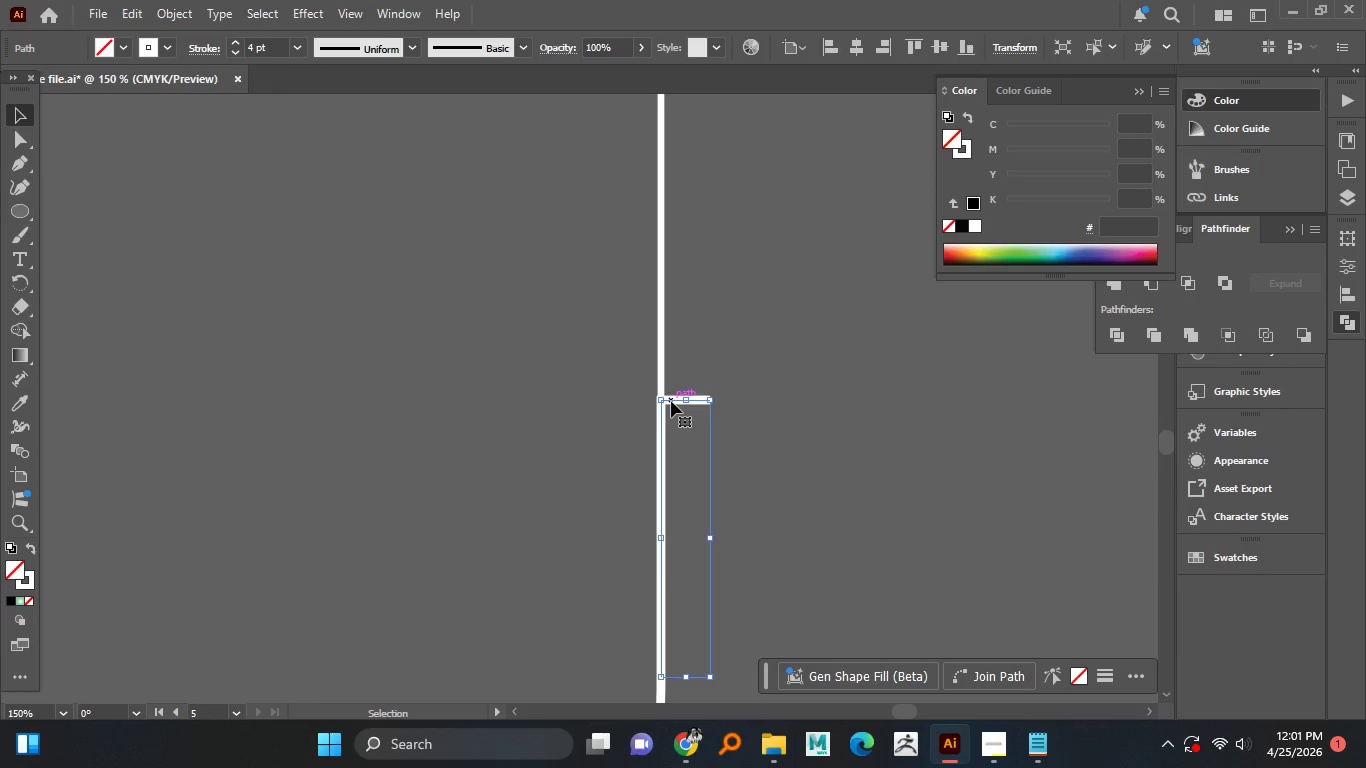 
left_click_drag(start_coordinate=[672, 401], to_coordinate=[728, 403])
 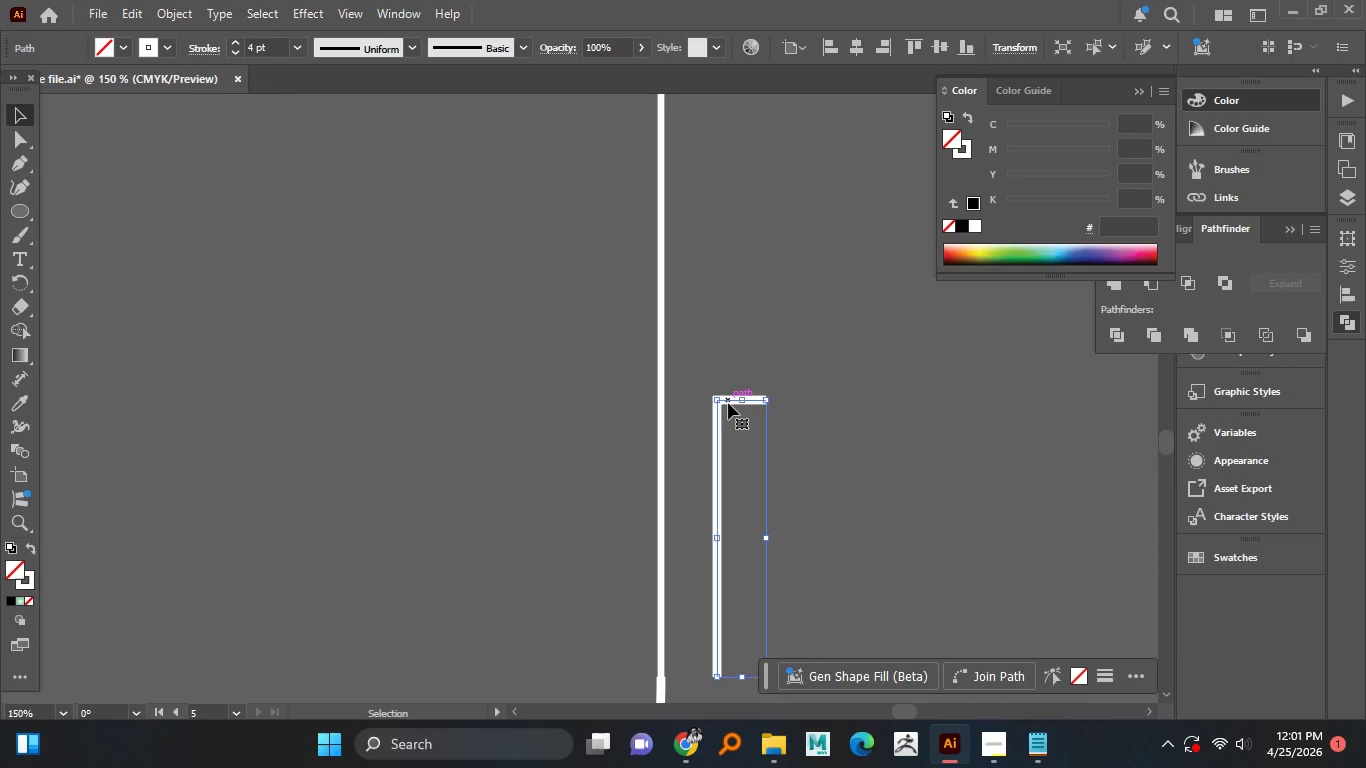 
key(Delete)
 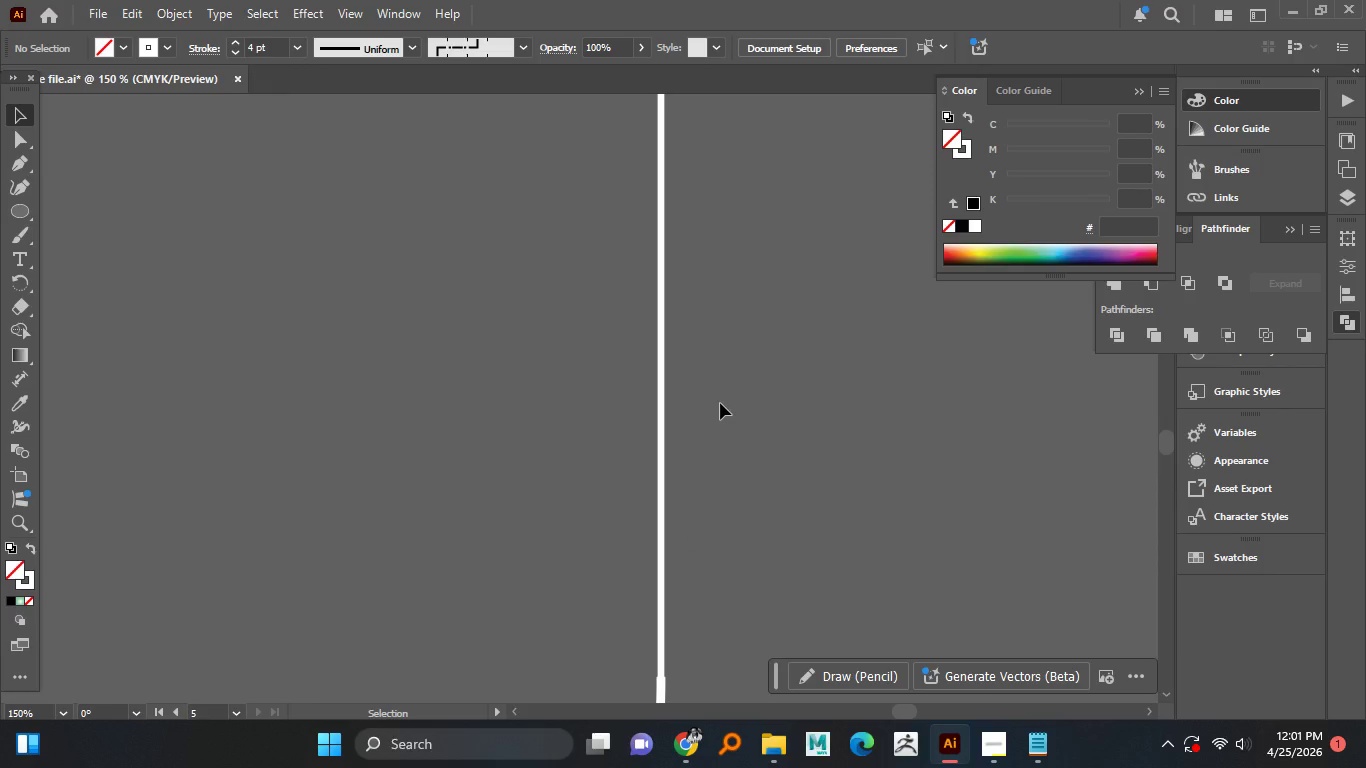 
hold_key(key=AltLeft, duration=0.72)
scroll: coordinate [719, 403], scroll_direction: down, amount: 2.0
 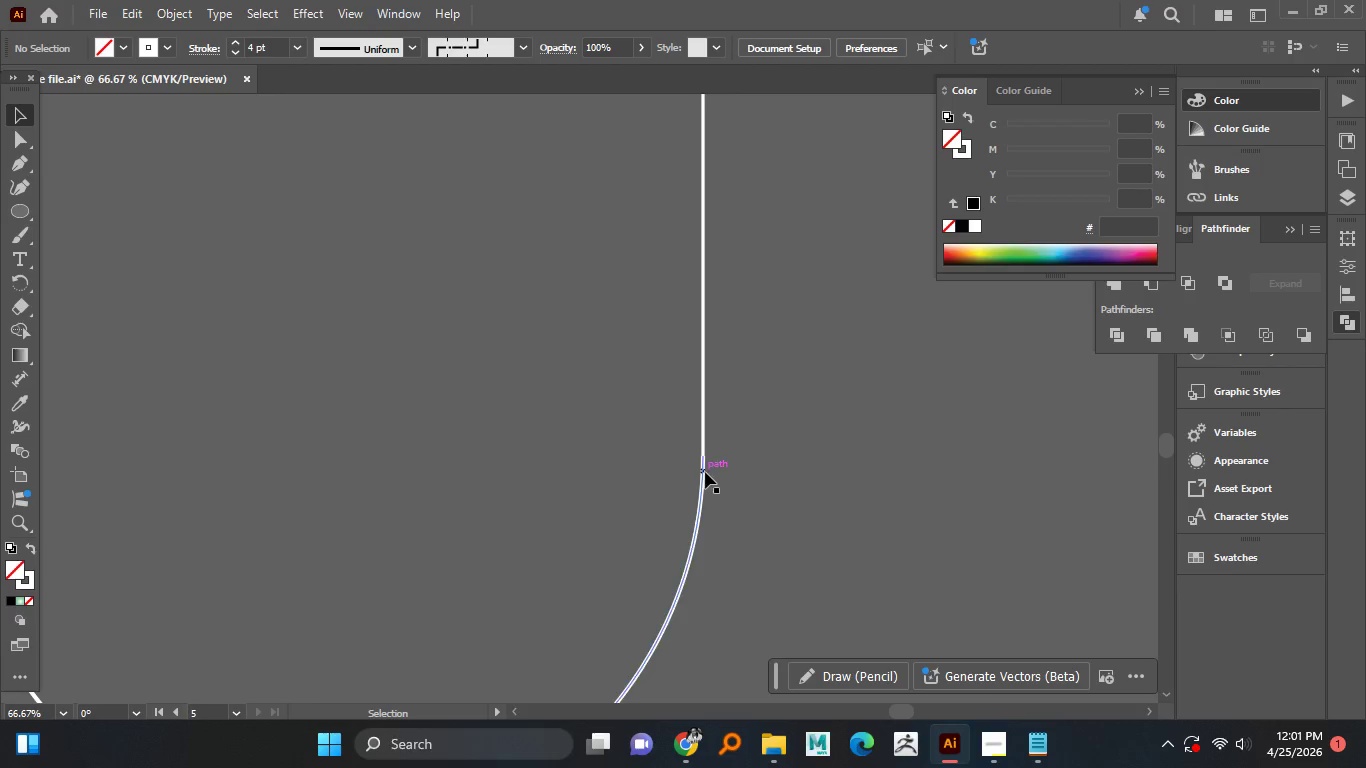 
left_click([705, 472])
 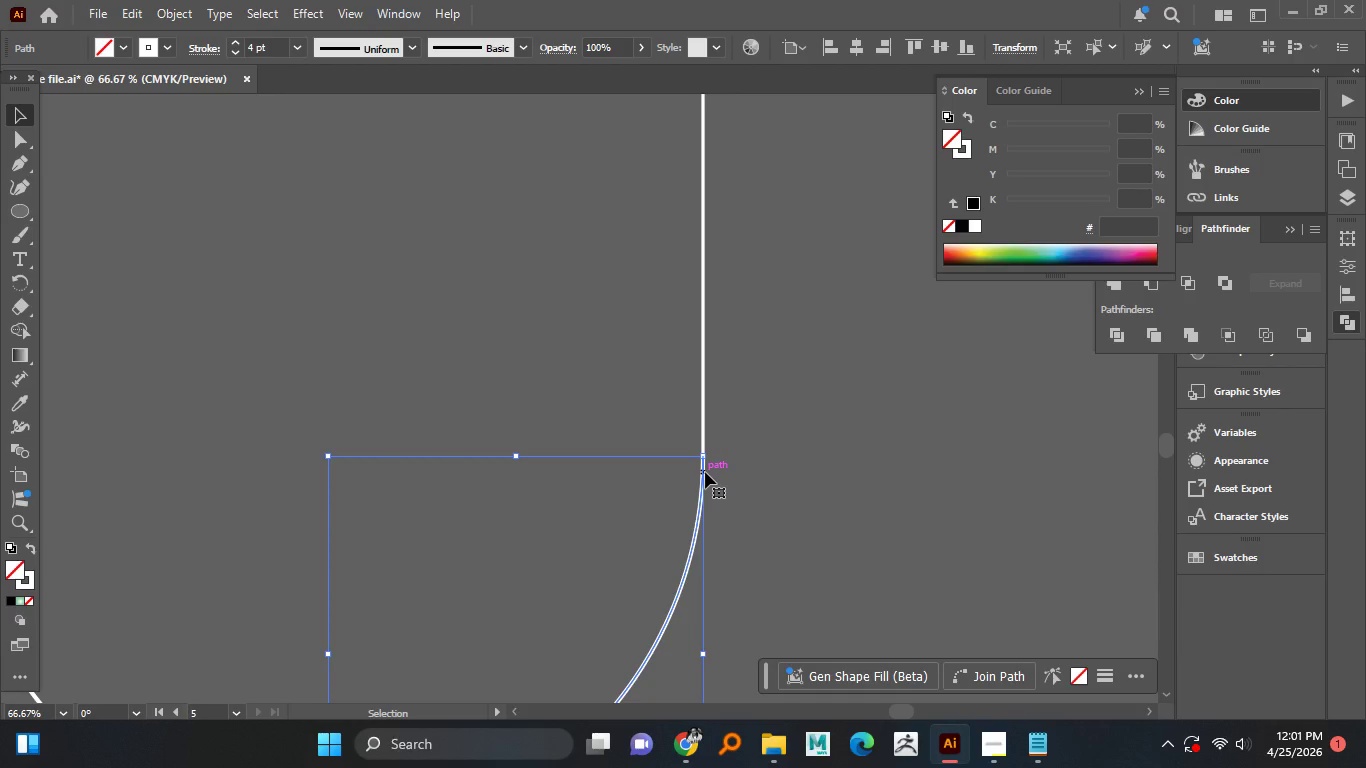 
key(Delete)
 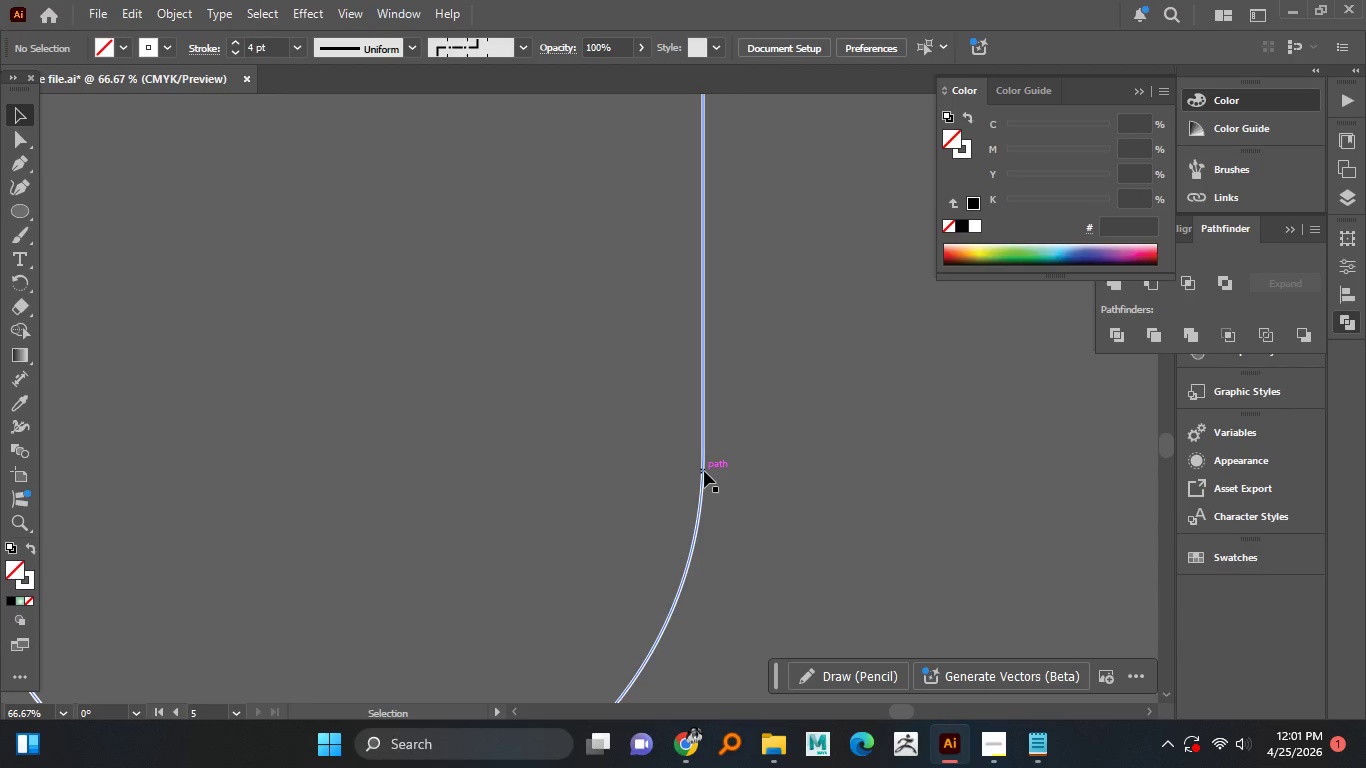 
hold_key(key=AltLeft, duration=1.52)
scroll: coordinate [700, 468], scroll_direction: down, amount: 2.0
 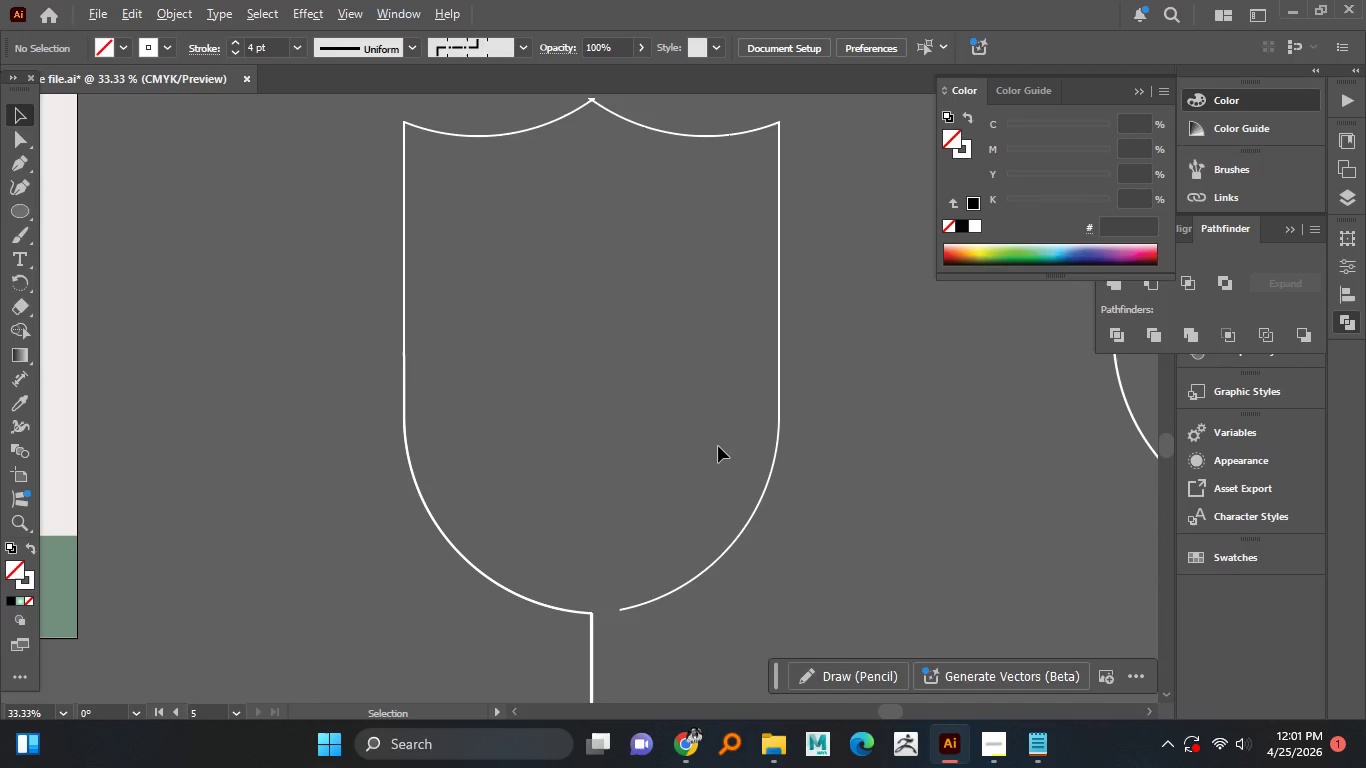 
hold_key(key=AltLeft, duration=0.31)
 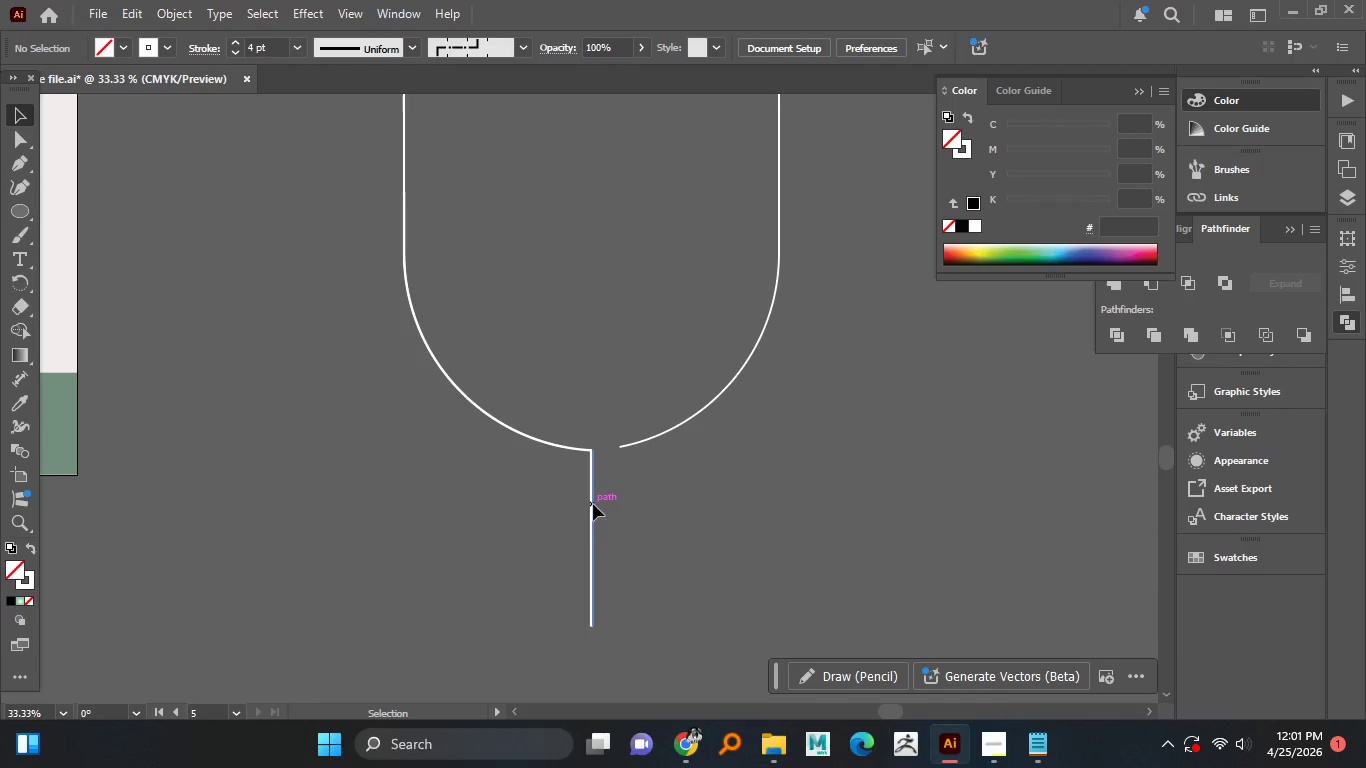 
left_click([593, 504])
 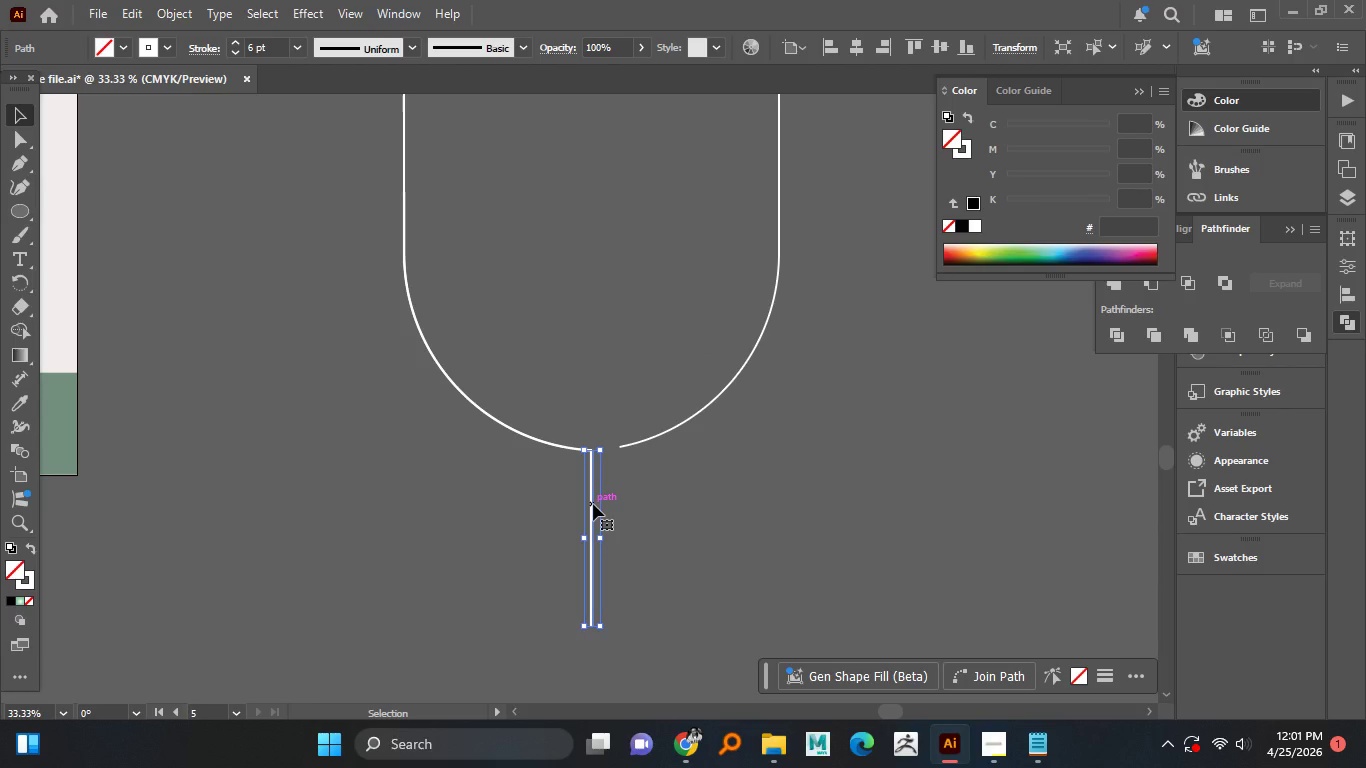 
key(Delete)
 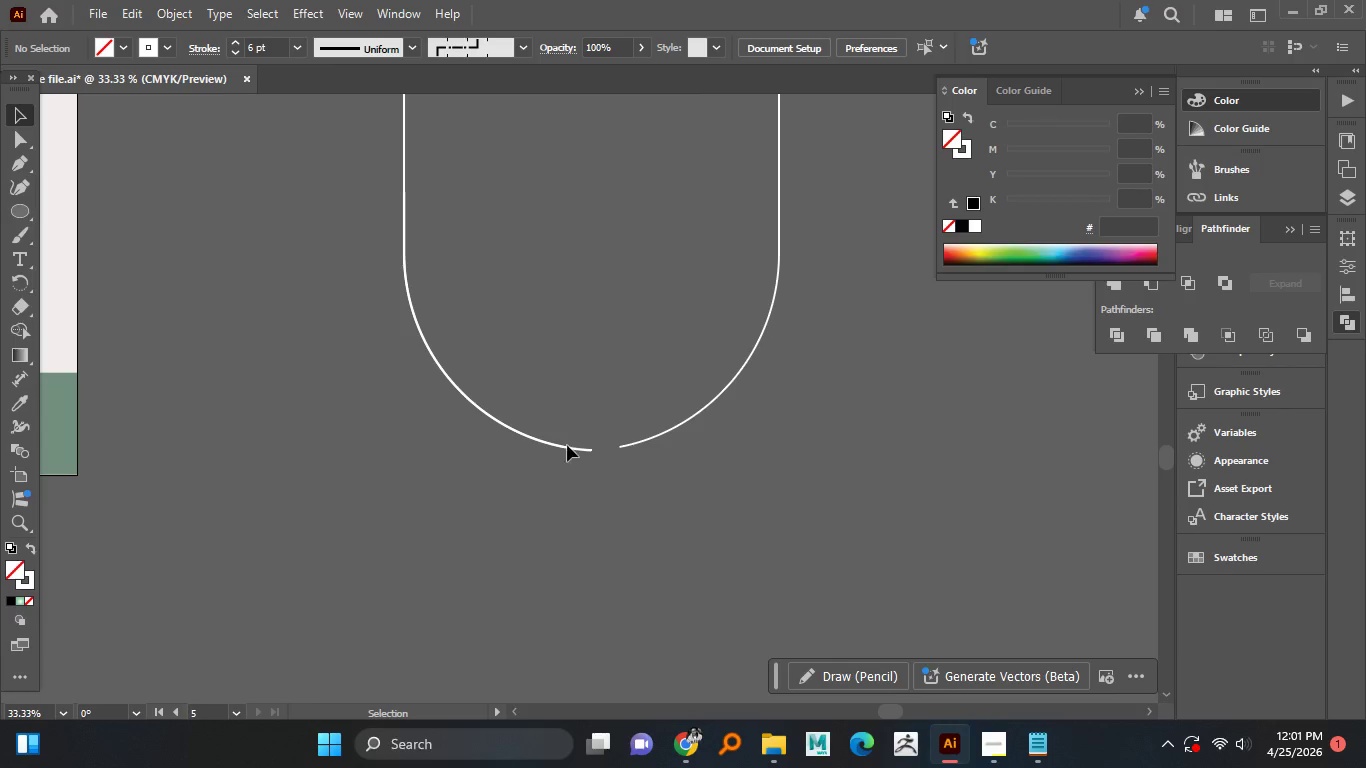 
double_click([567, 450])
 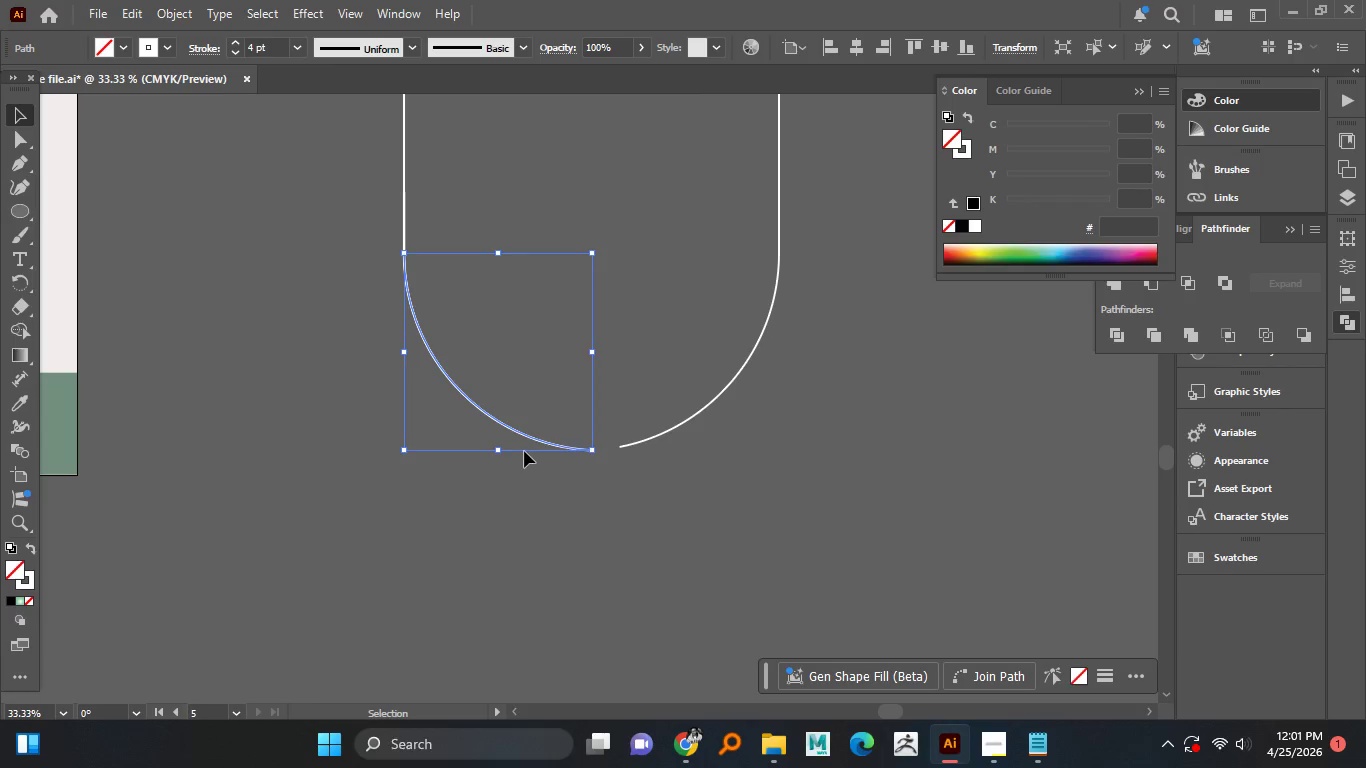 
key(Delete)
 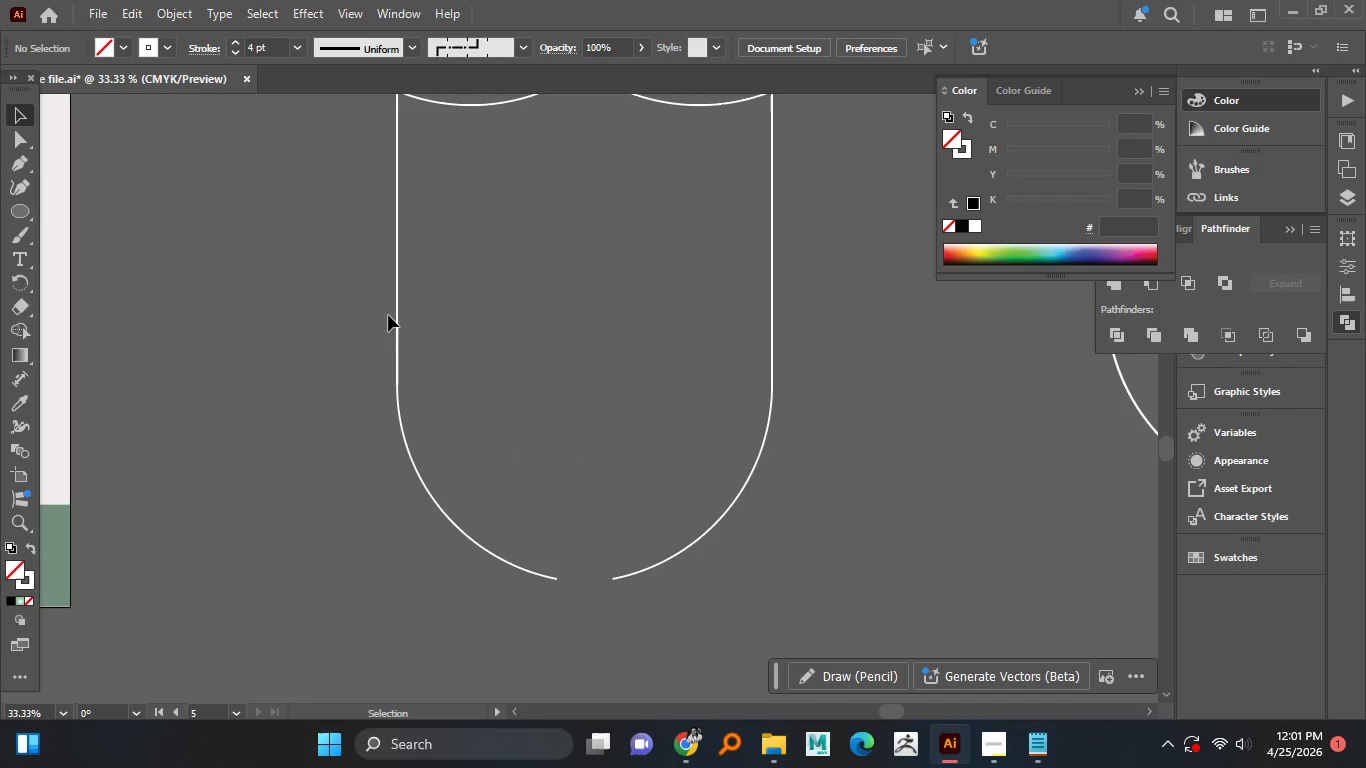 
left_click([394, 312])
 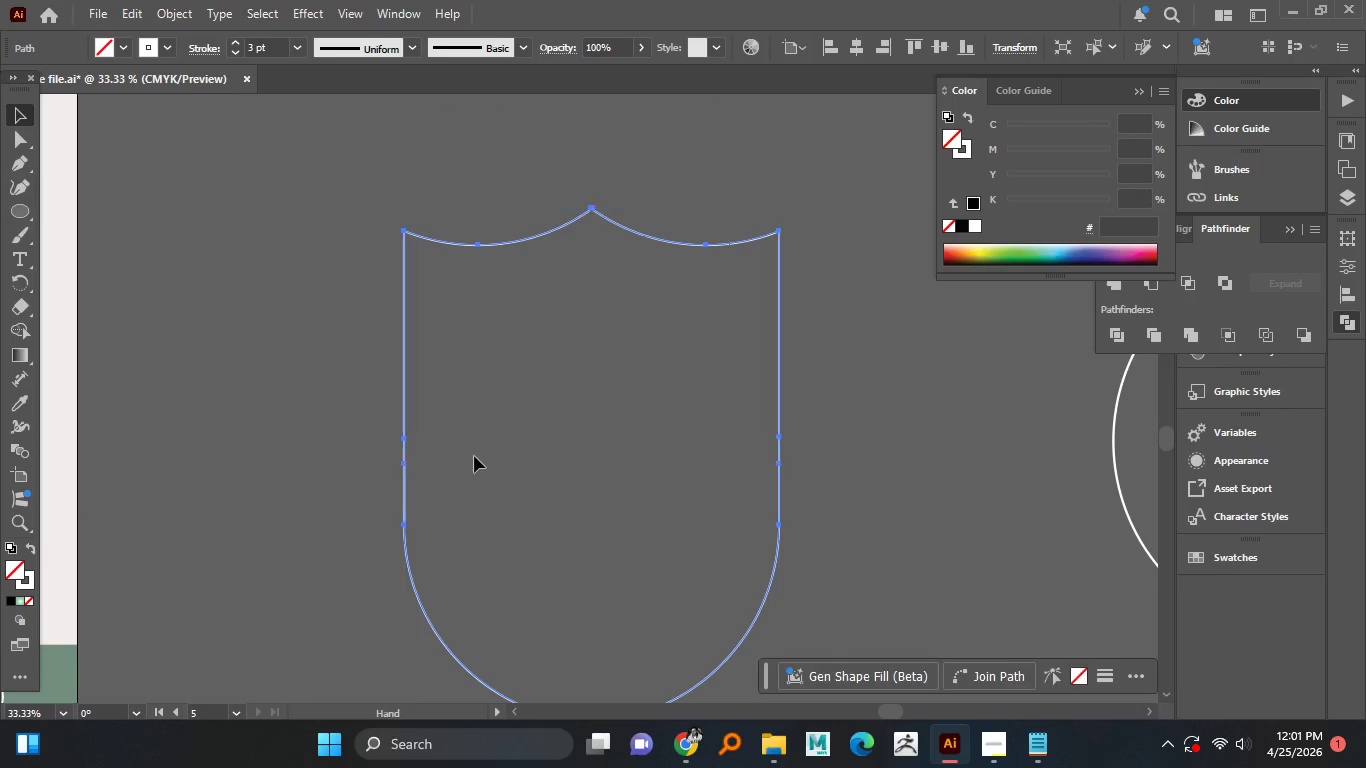 
left_click([535, 405])
 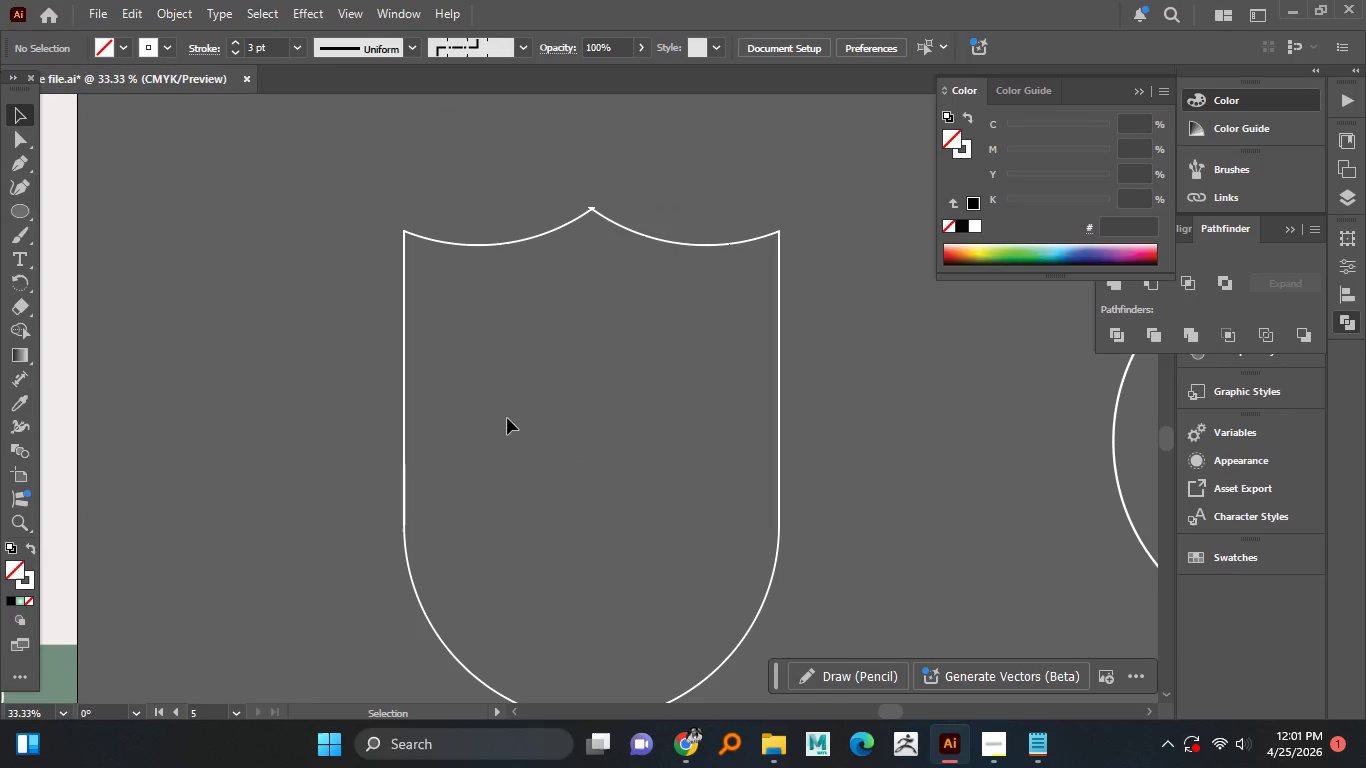 
hold_key(key=AltLeft, duration=1.14)
scroll: coordinate [507, 418], scroll_direction: down, amount: 1.0
 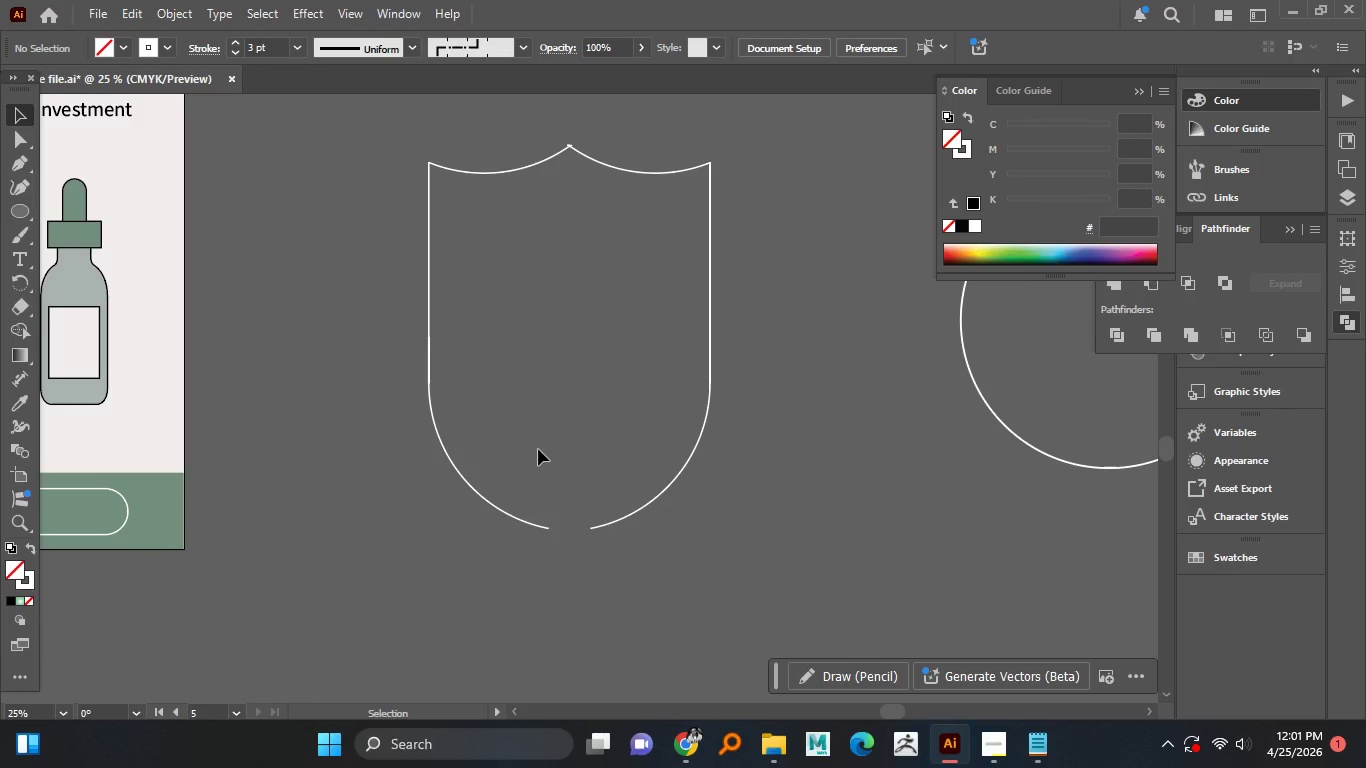 
mouse_move([51, 225])
 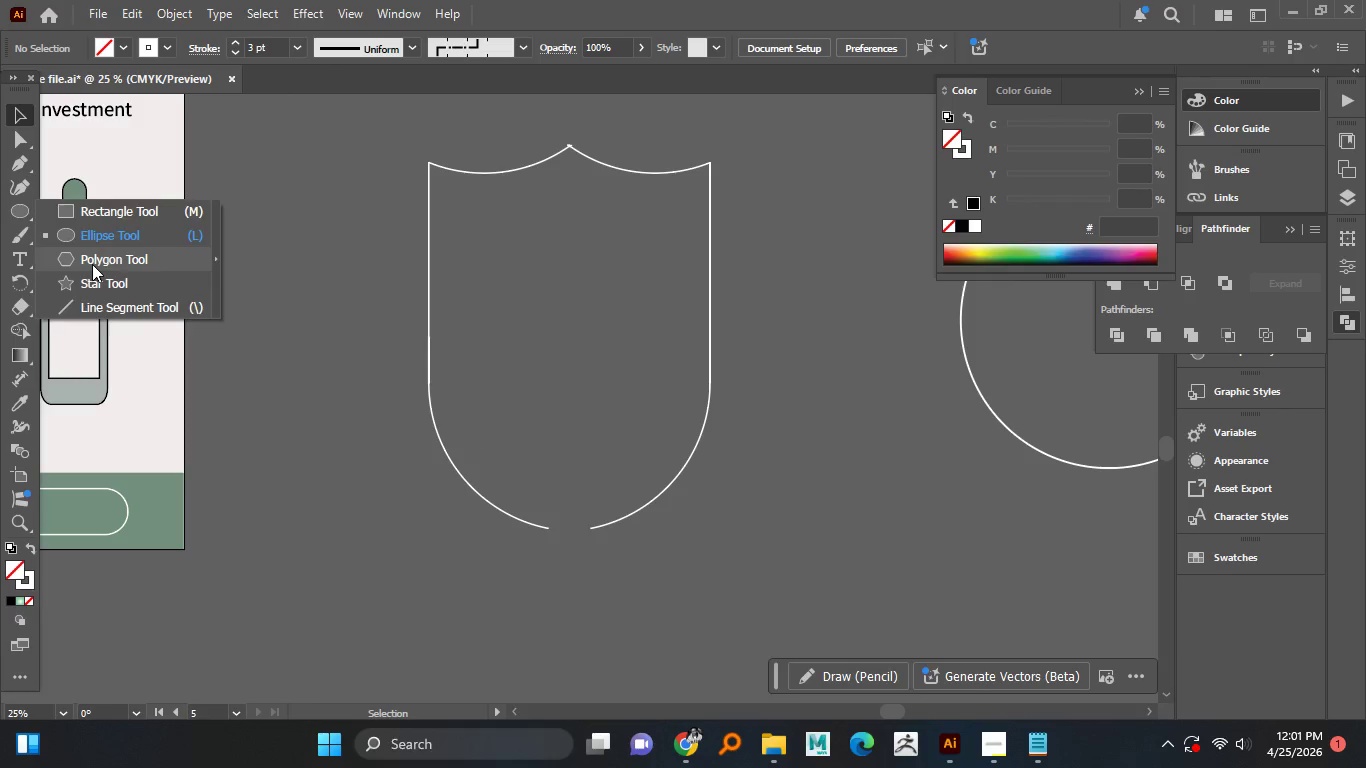 
double_click([344, 362])
 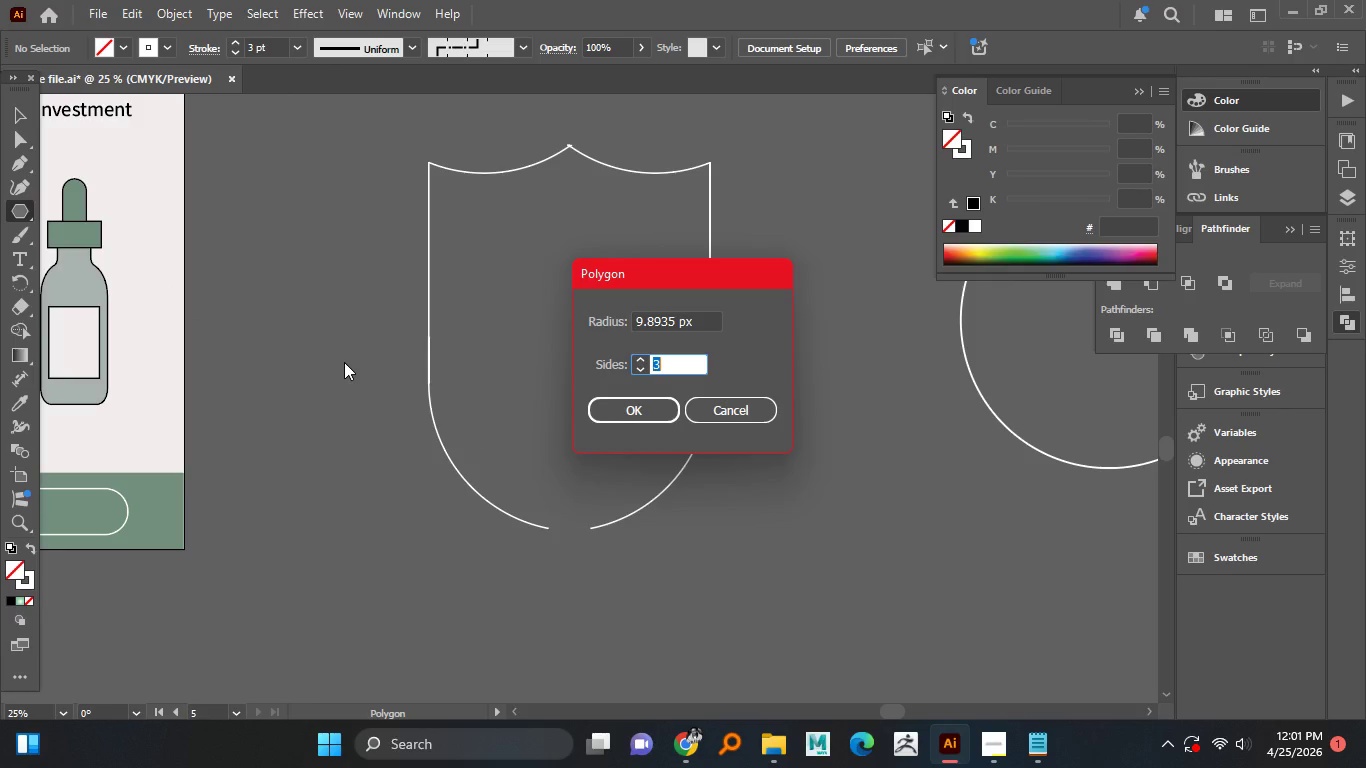 
key(Enter)
 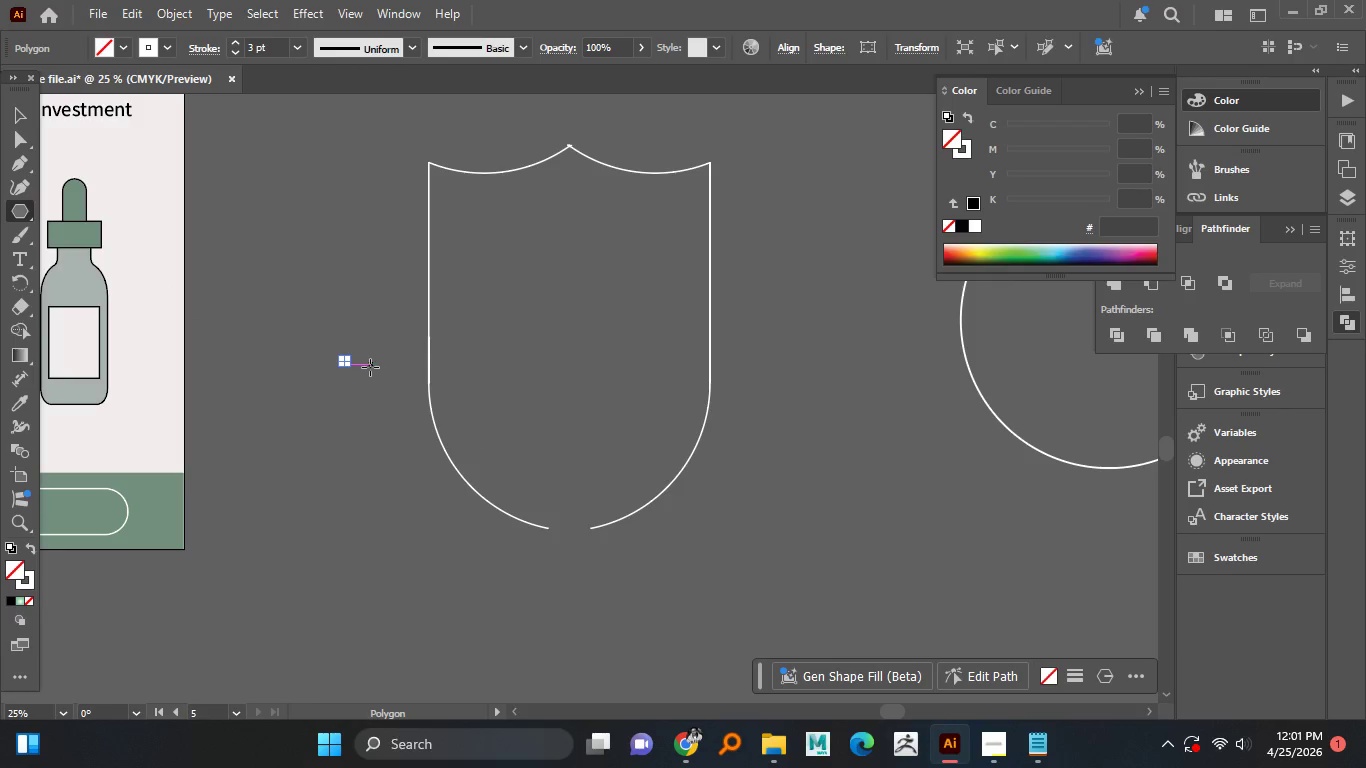 
hold_key(key=AltLeft, duration=2.11)
scroll: coordinate [359, 367], scroll_direction: up, amount: 2.0
 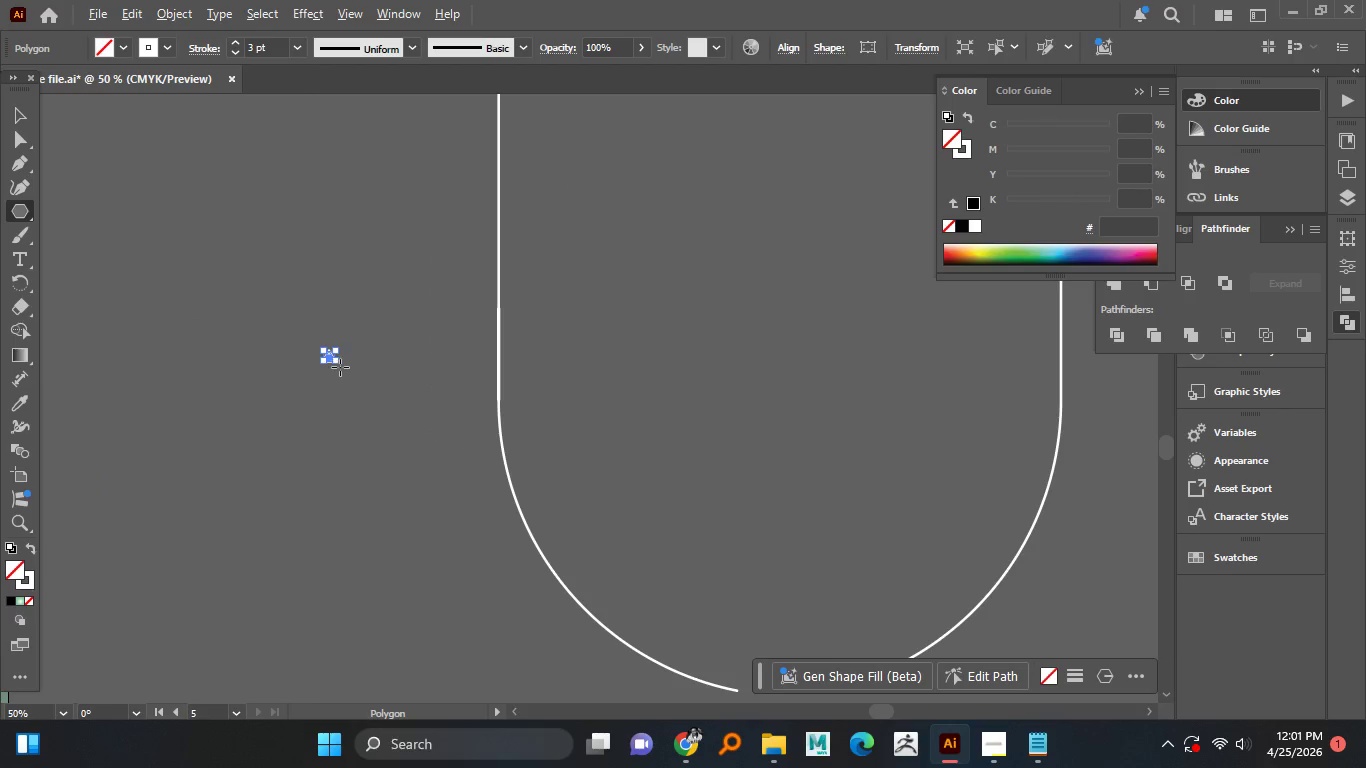 
hold_key(key=ShiftLeft, duration=1.31)
left_click_drag(start_coordinate=[338, 364], to_coordinate=[542, 505])
 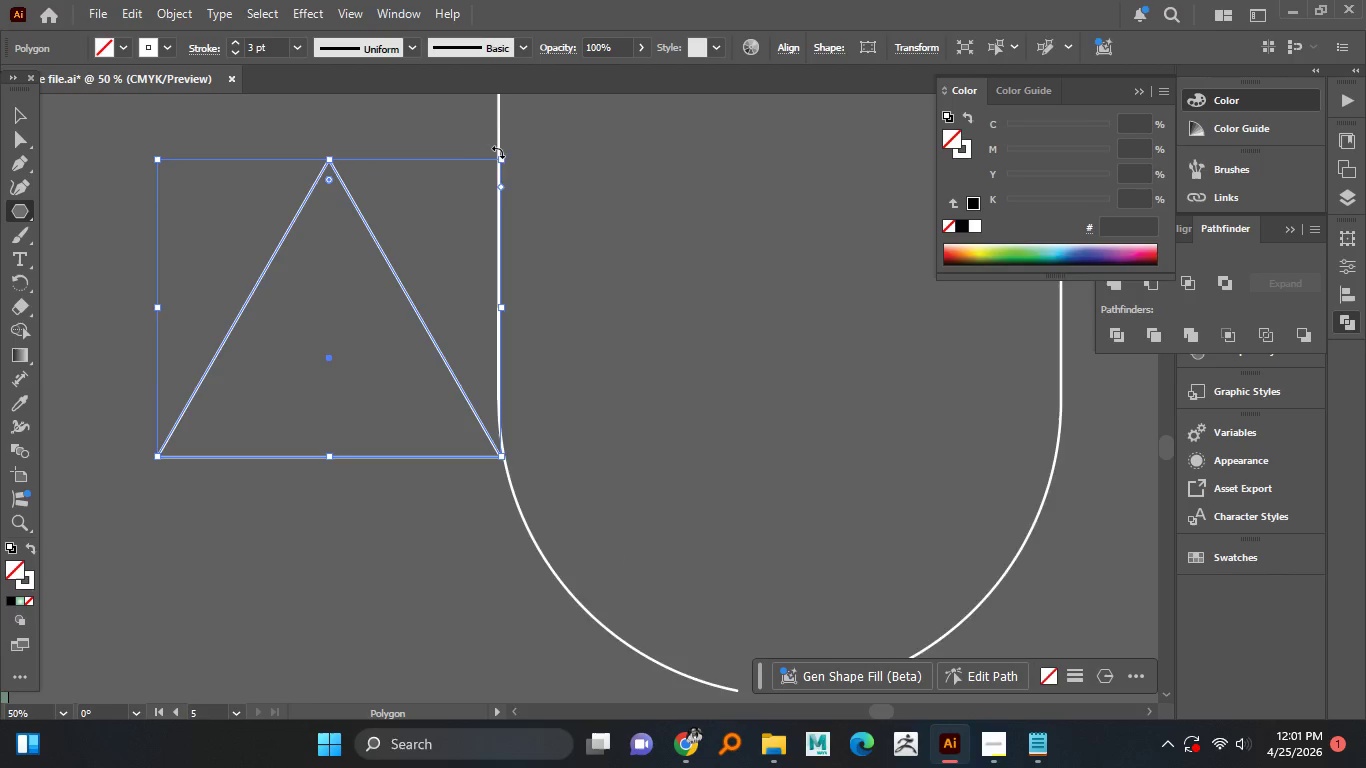 
left_click_drag(start_coordinate=[499, 152], to_coordinate=[221, 435])
 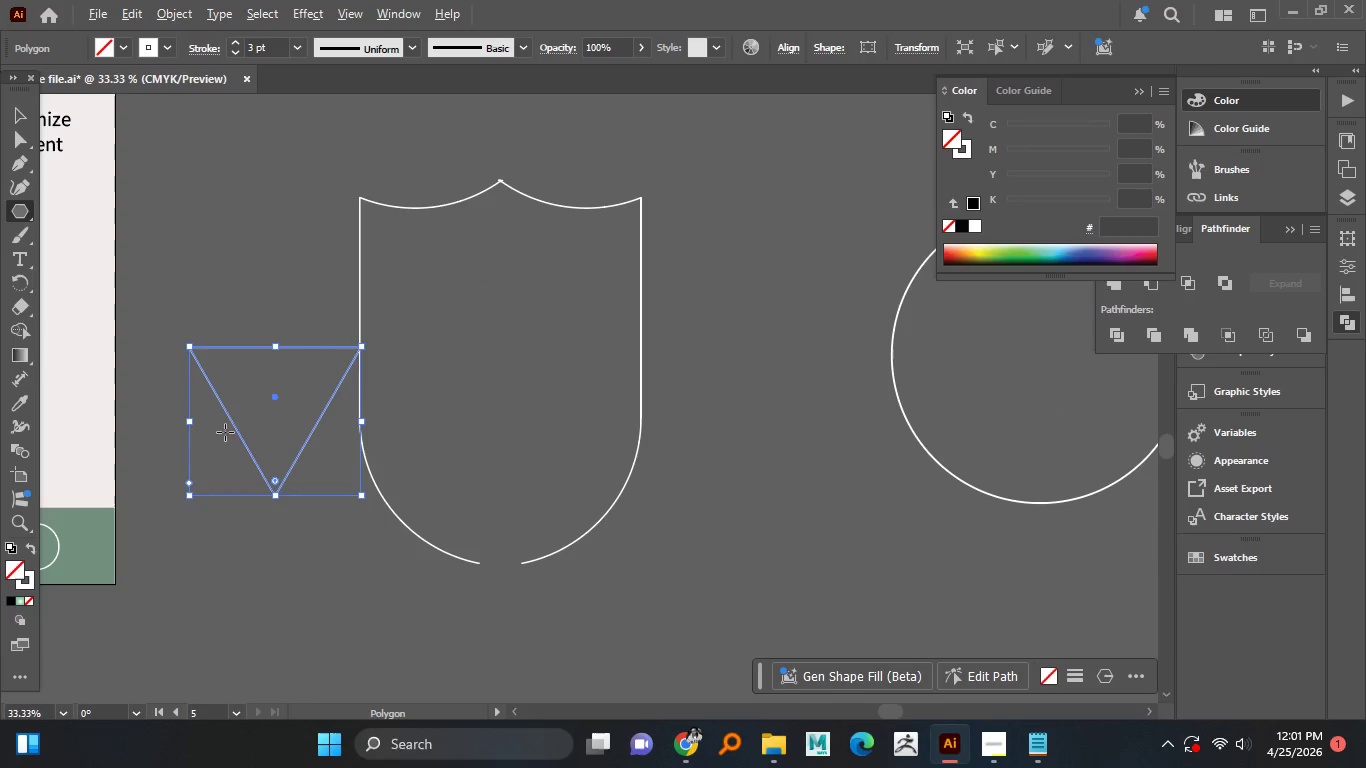 
hold_key(key=ShiftLeft, duration=0.89)
 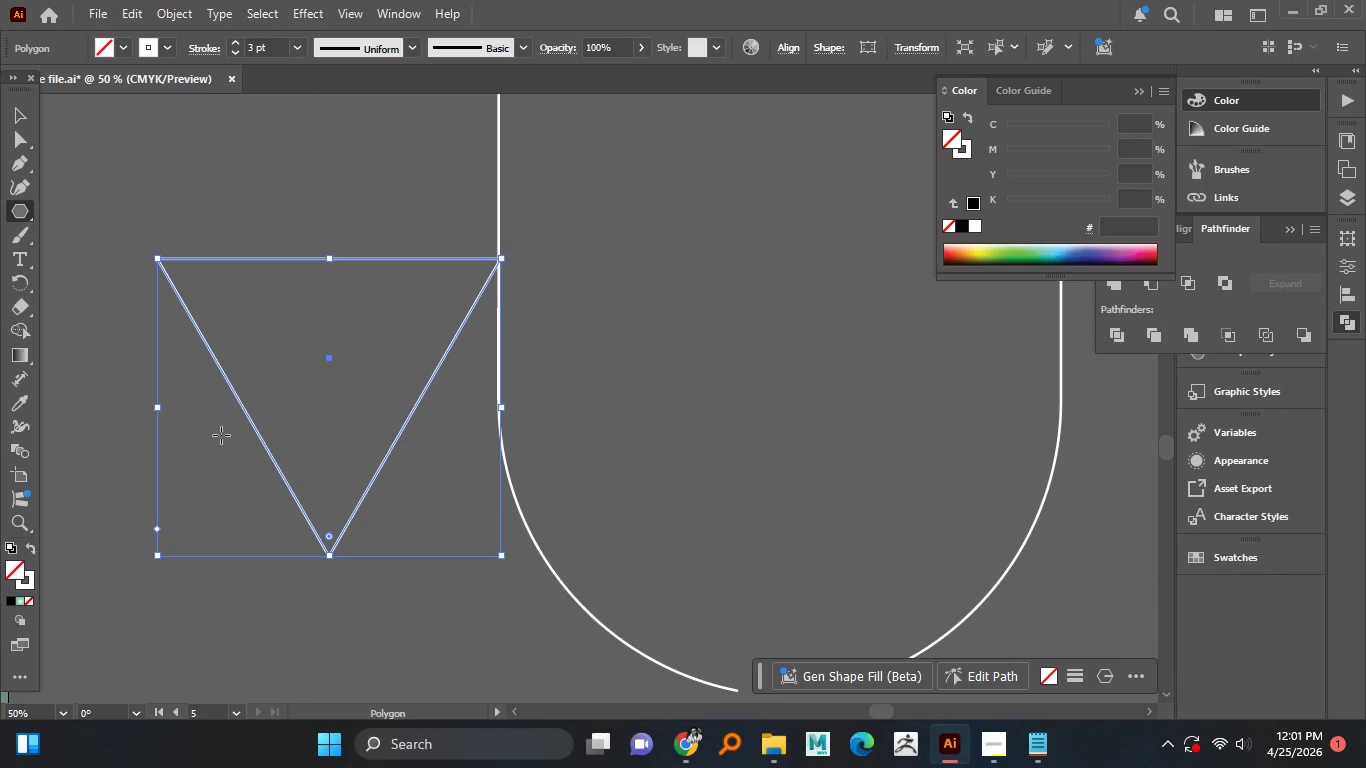 
hold_key(key=AltLeft, duration=0.77)
scroll: coordinate [221, 435], scroll_direction: down, amount: 2.0
 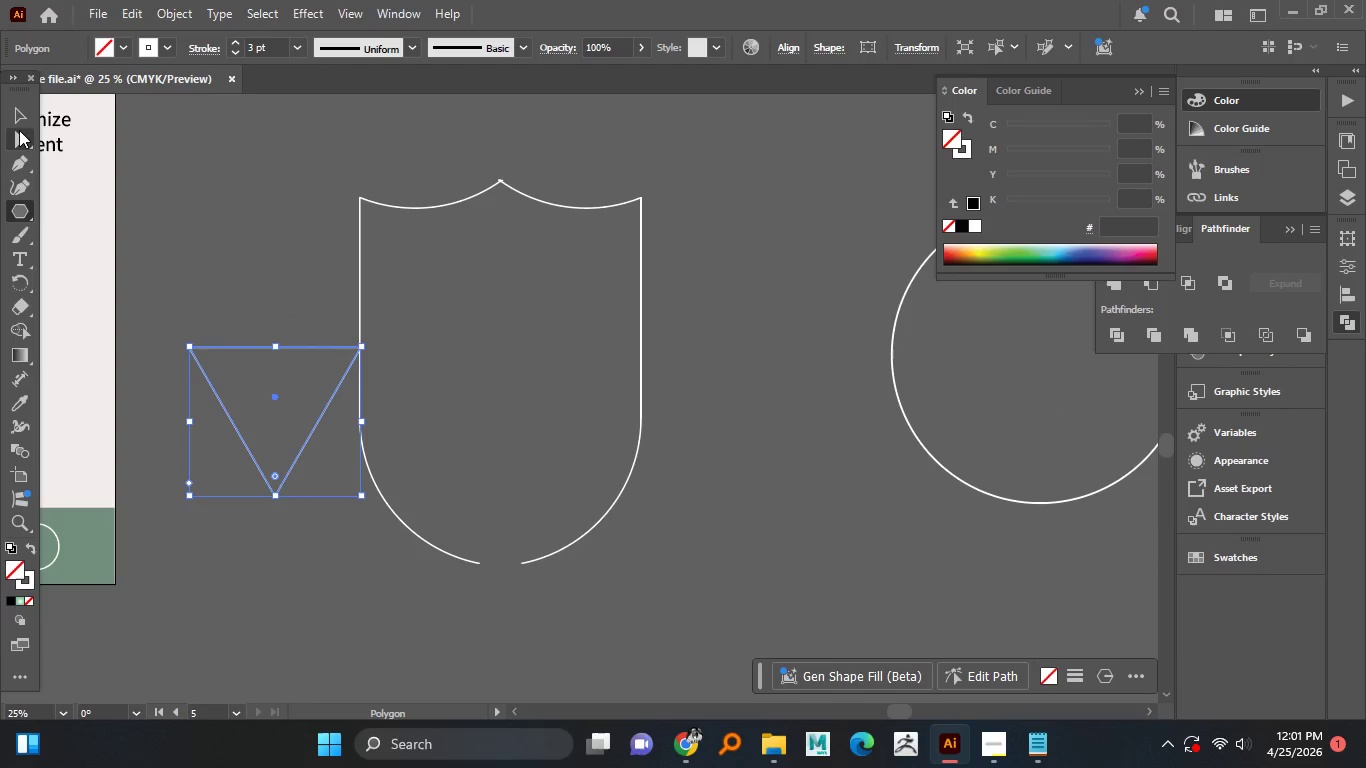 
left_click_drag(start_coordinate=[17, 113], to_coordinate=[29, 119])
 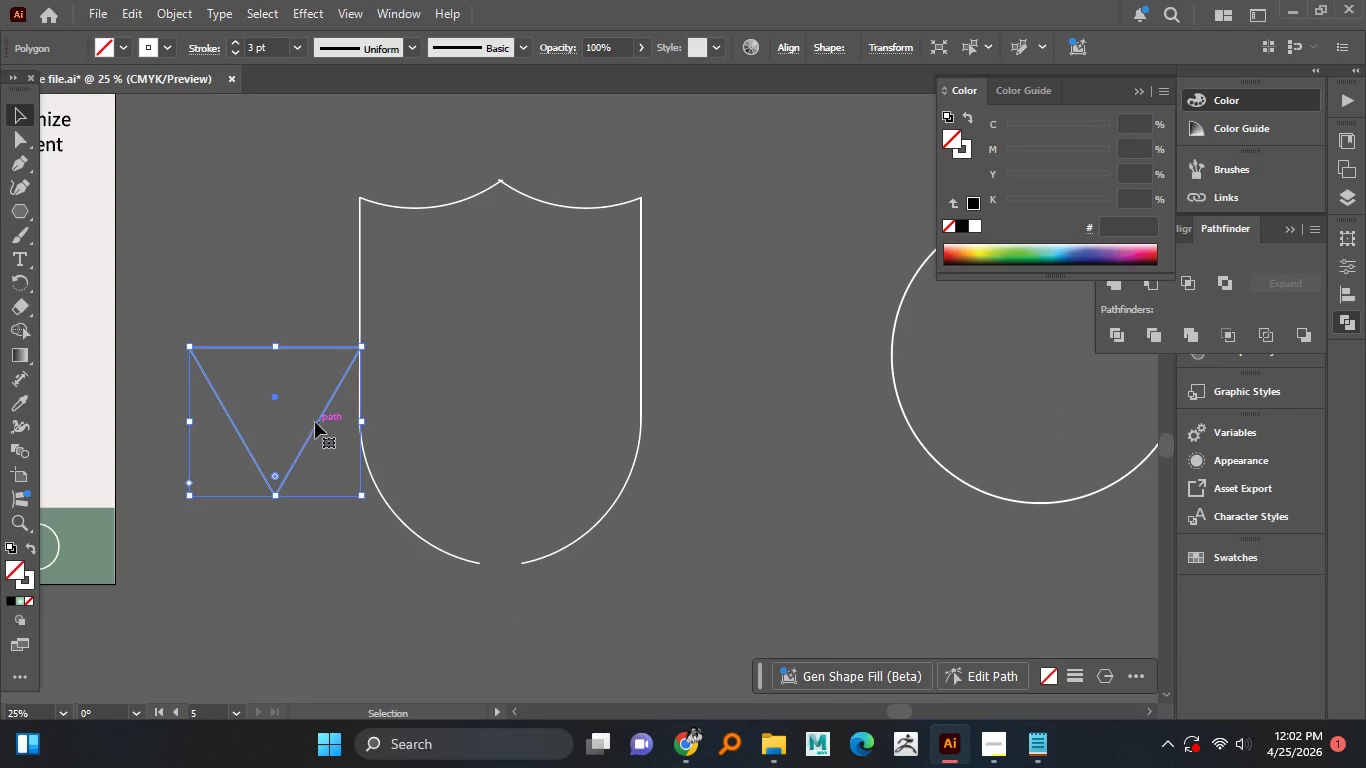 
left_click_drag(start_coordinate=[315, 422], to_coordinate=[539, 554])
 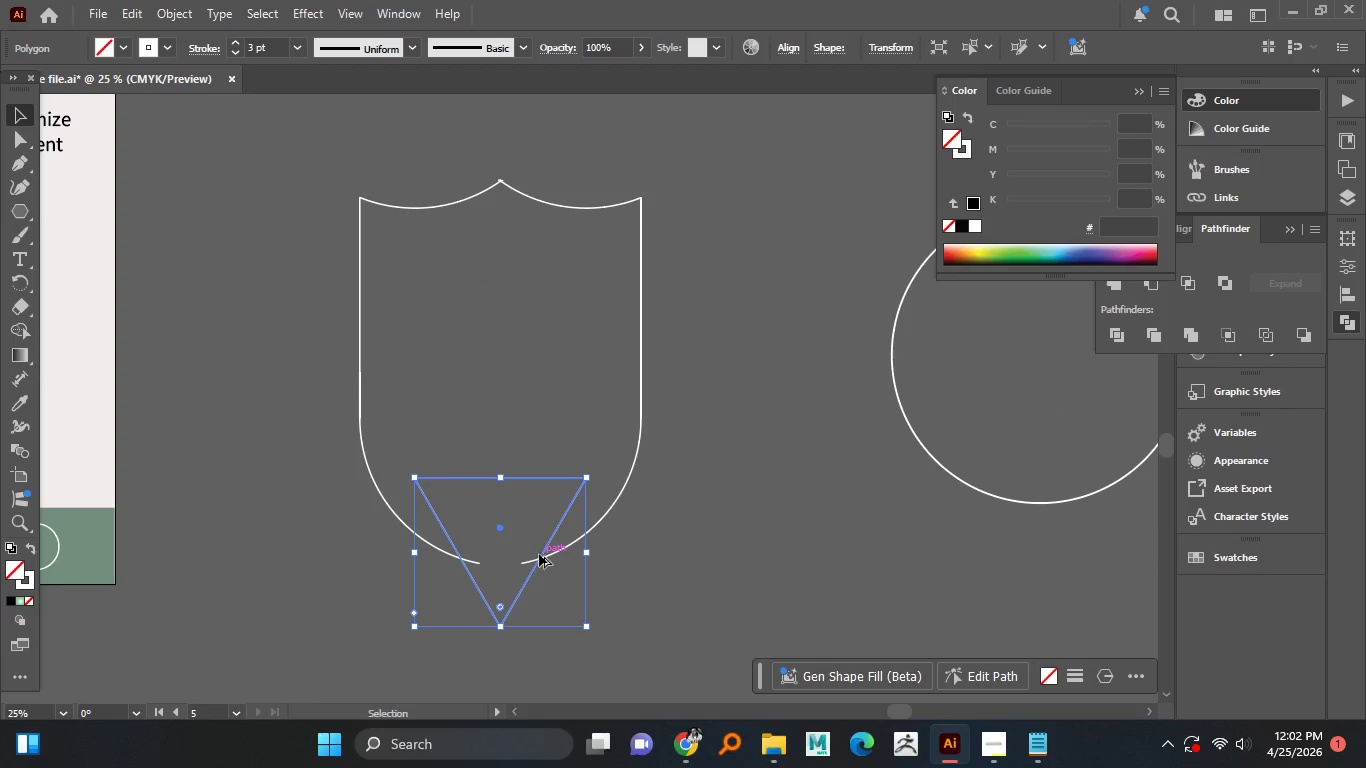 
hold_key(key=AltLeft, duration=2.05)
left_click_drag(start_coordinate=[589, 552], to_coordinate=[644, 568])
 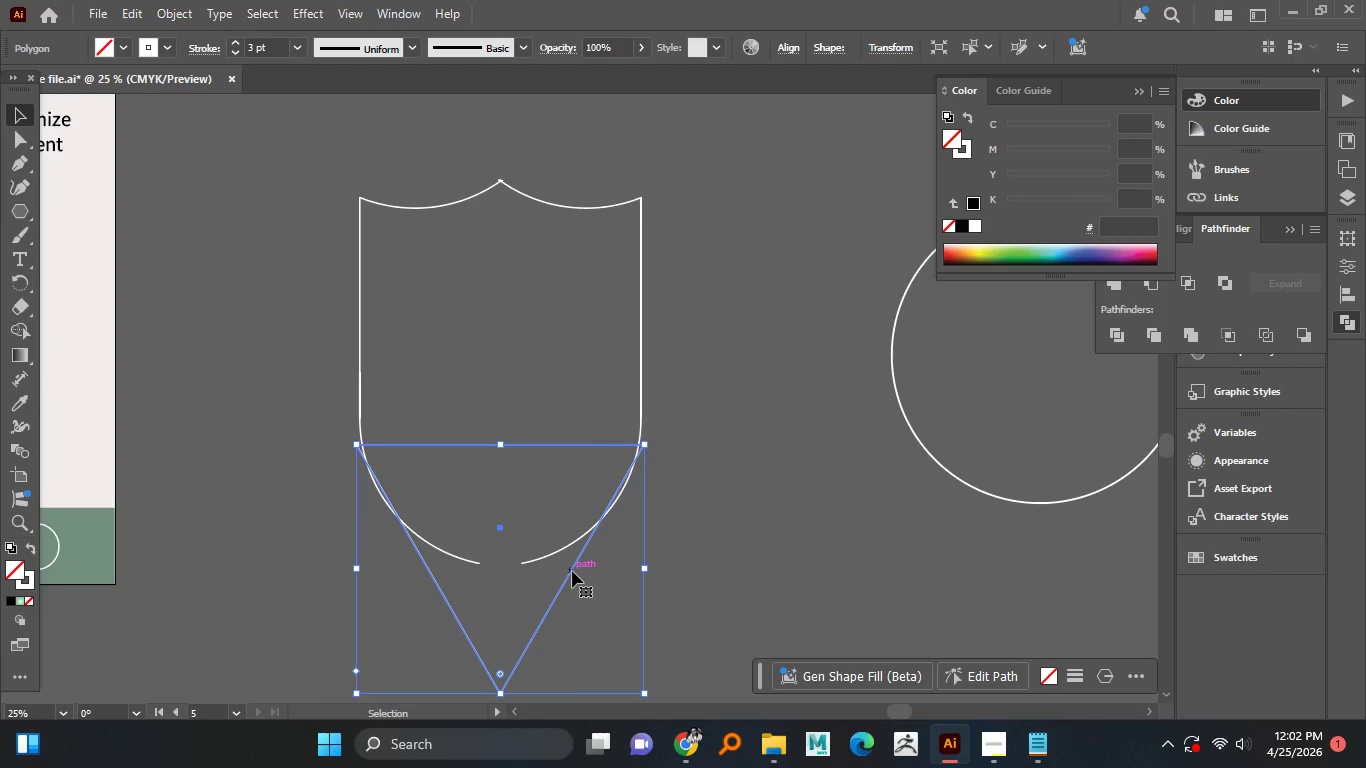 
hold_key(key=ShiftLeft, duration=1.09)
 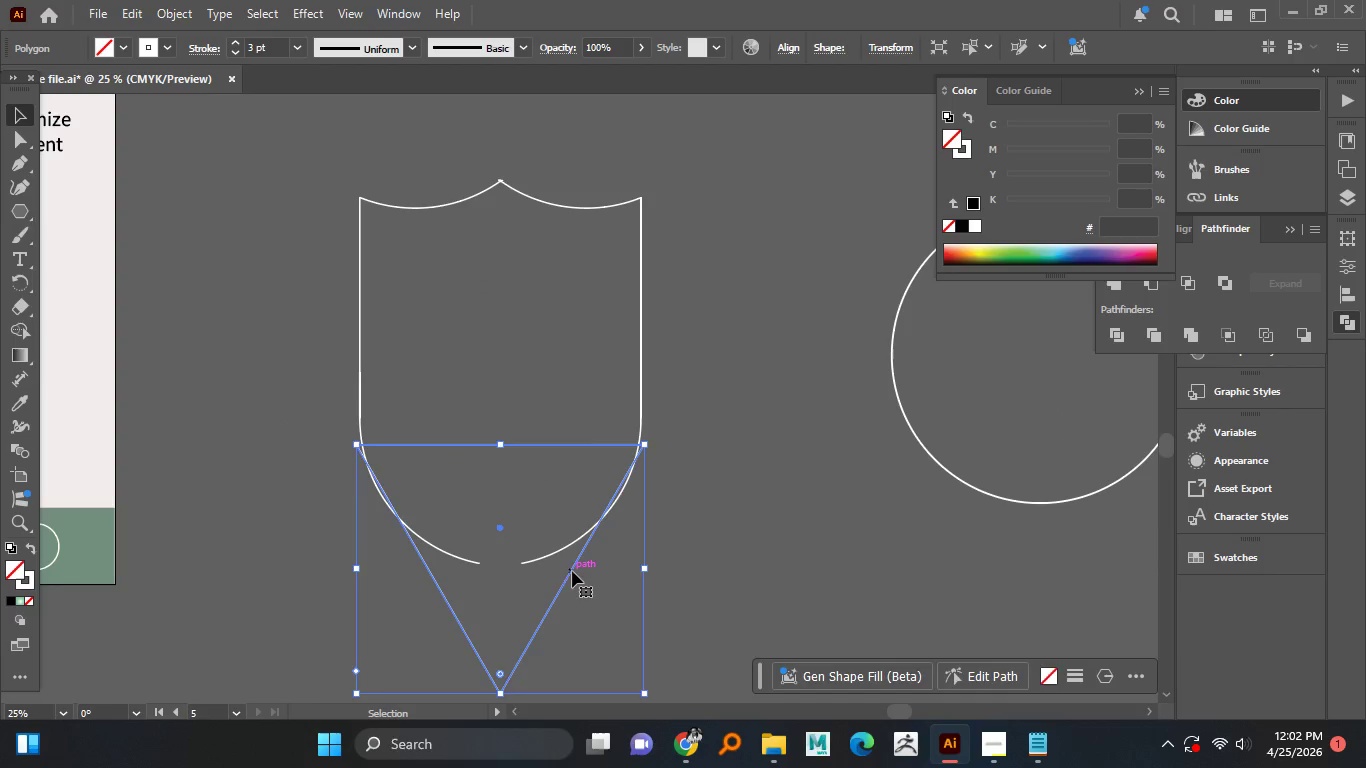 
left_click_drag(start_coordinate=[570, 570], to_coordinate=[575, 472])
 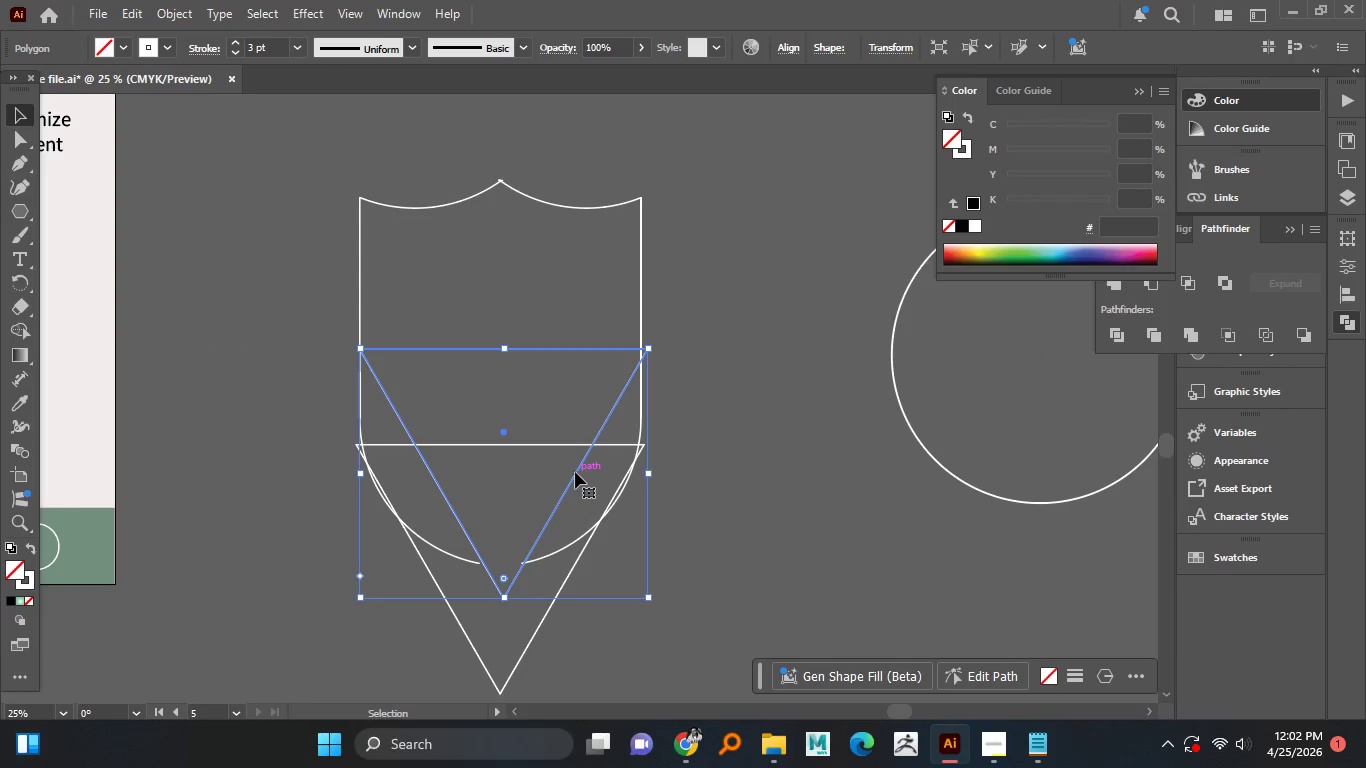 
hold_key(key=AltLeft, duration=0.55)
 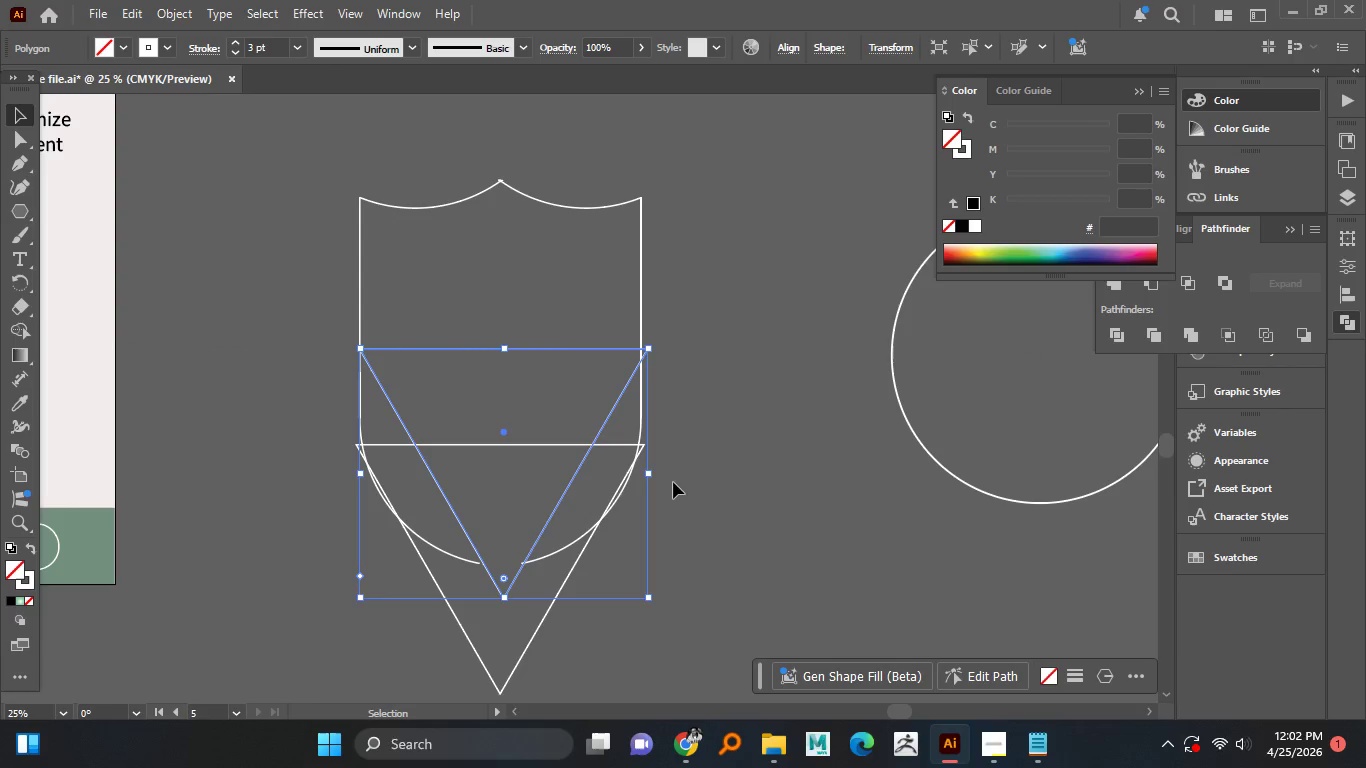 
key(Control+Z)
 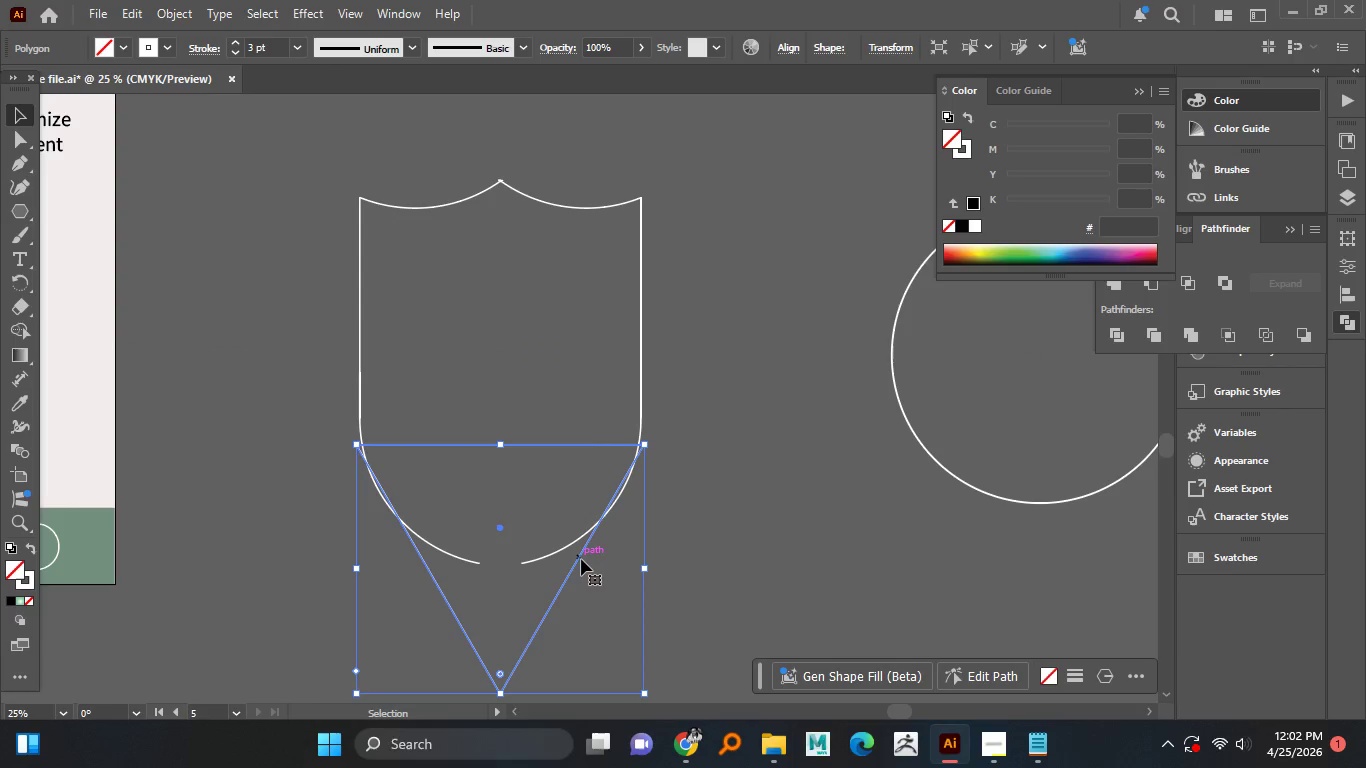 
left_click_drag(start_coordinate=[578, 559], to_coordinate=[578, 511])
 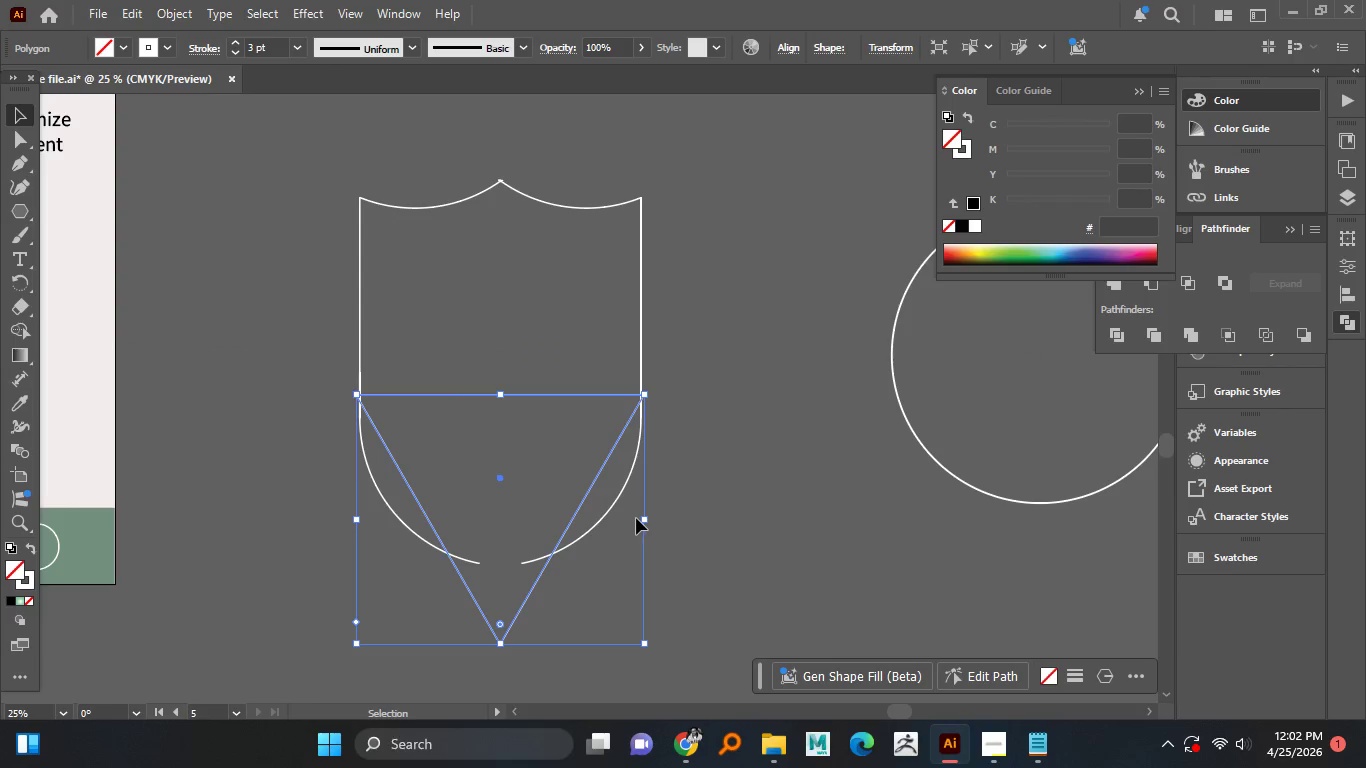 
hold_key(key=ShiftLeft, duration=1.28)
 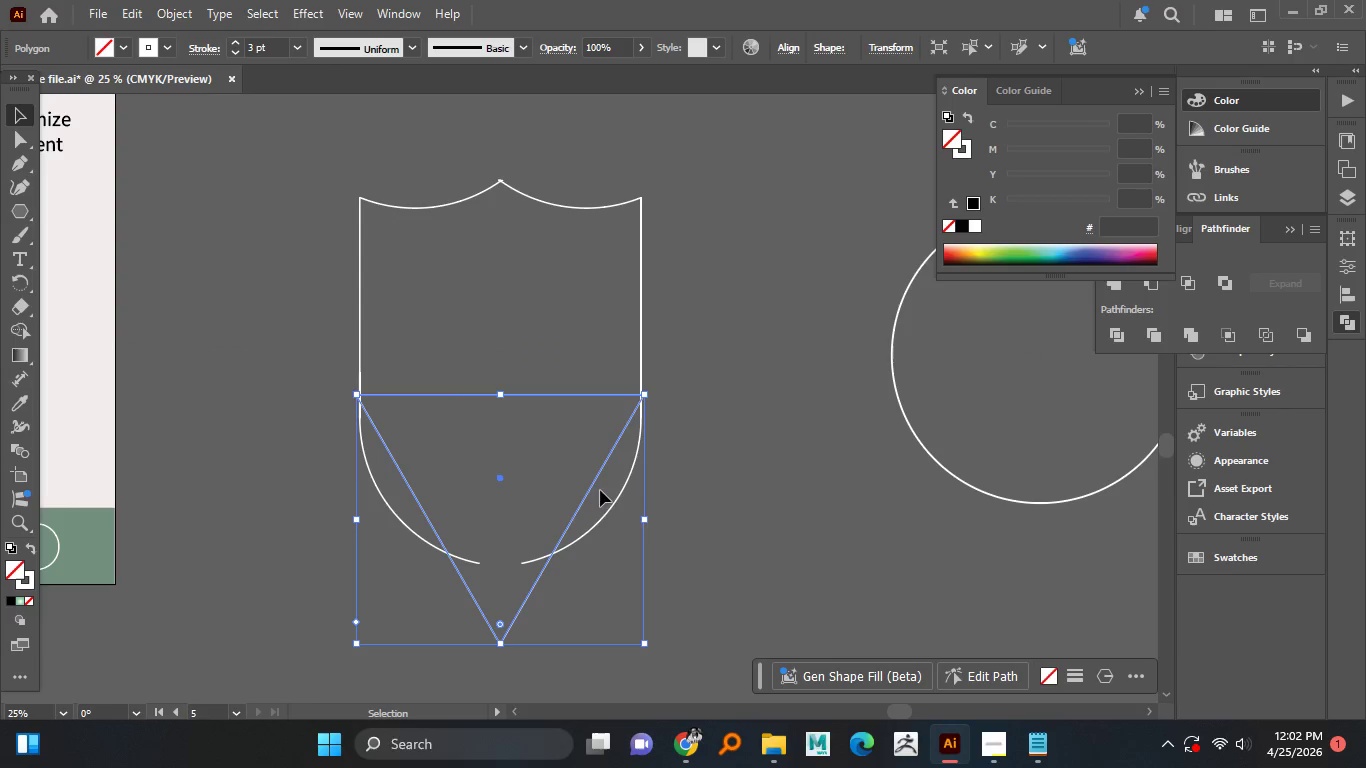 
key(Alt+AltLeft)
 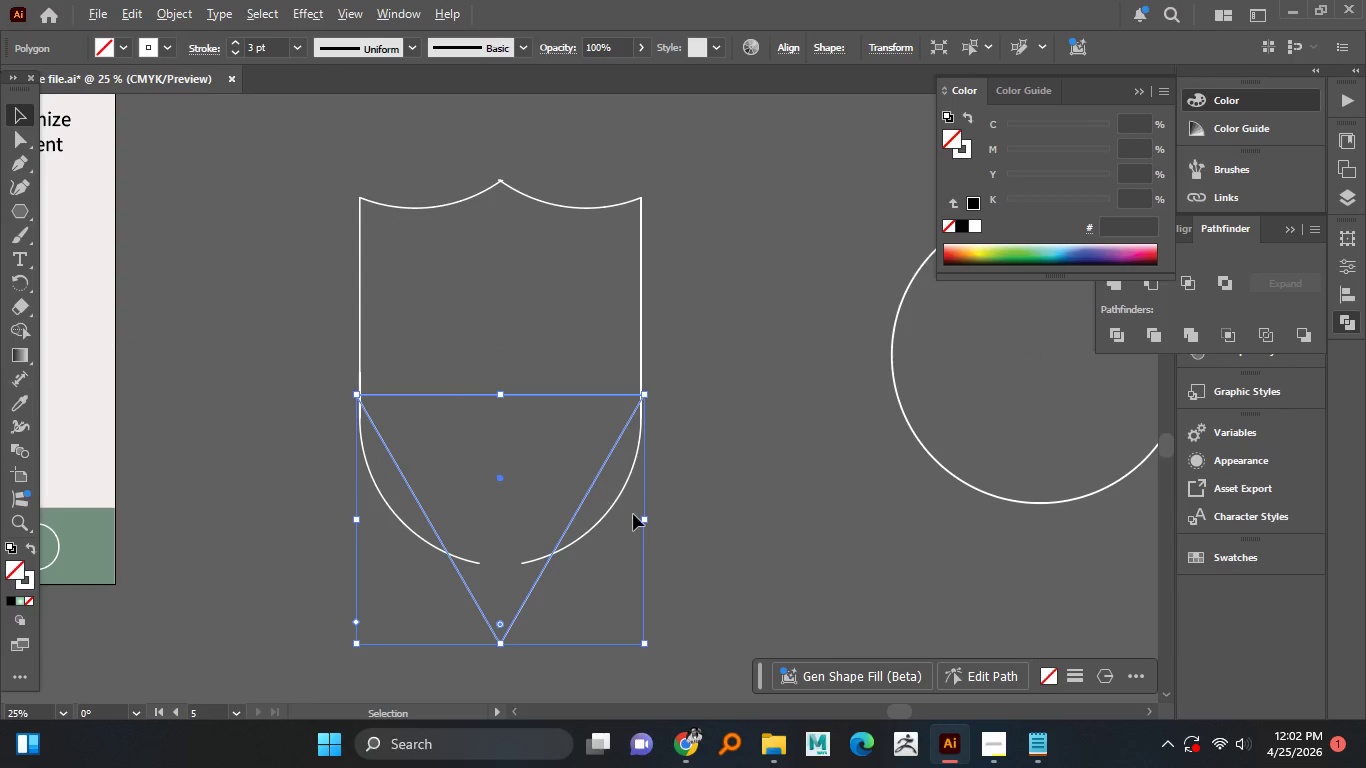 
hold_key(key=AltLeft, duration=4.75)
 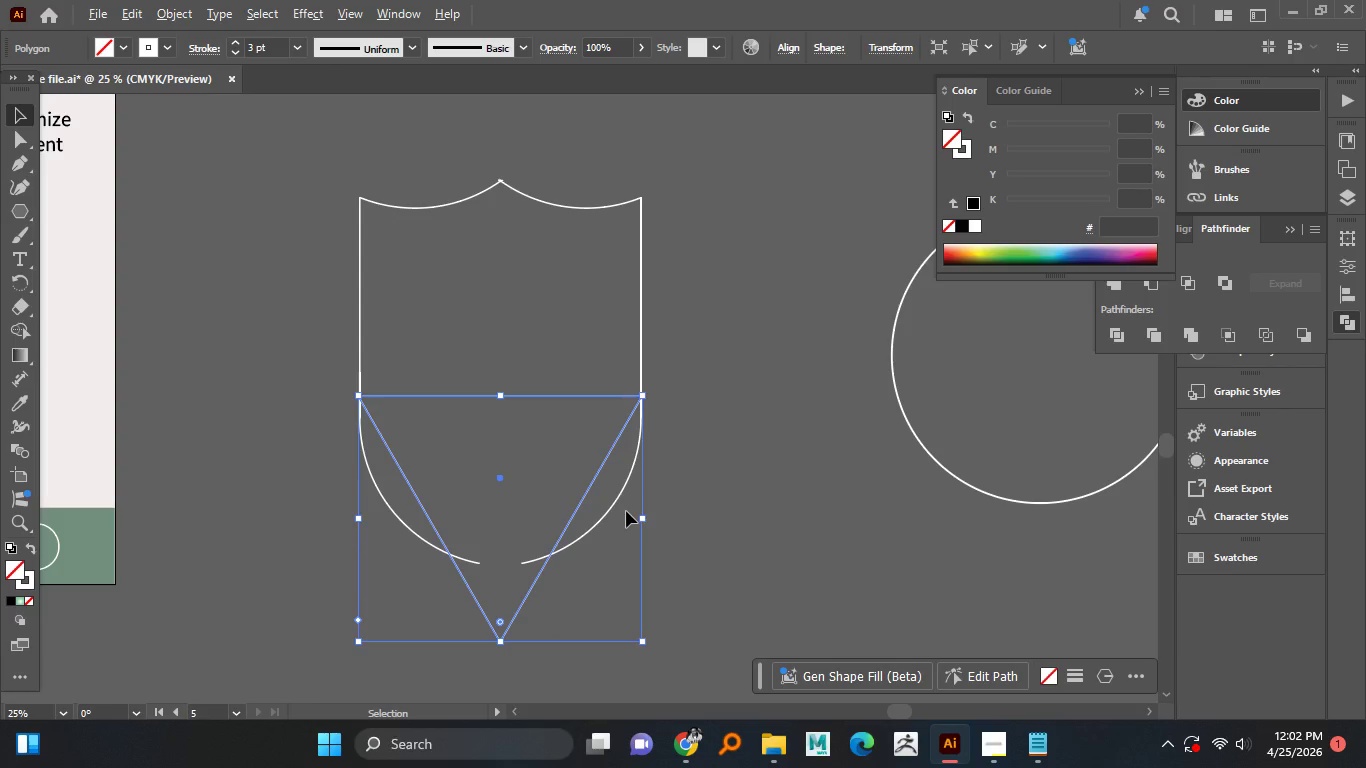 
hold_key(key=ShiftLeft, duration=1.51)
 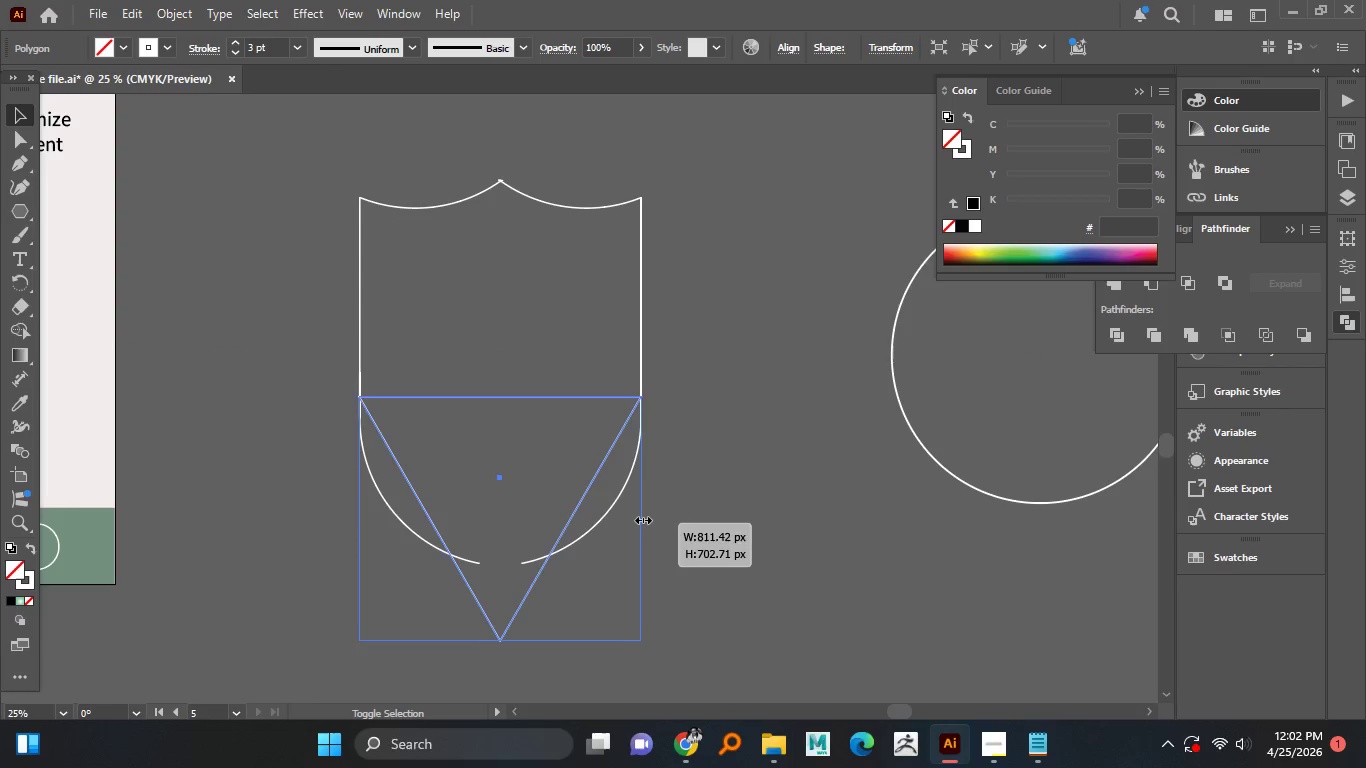 
hold_key(key=ShiftLeft, duration=1.5)
 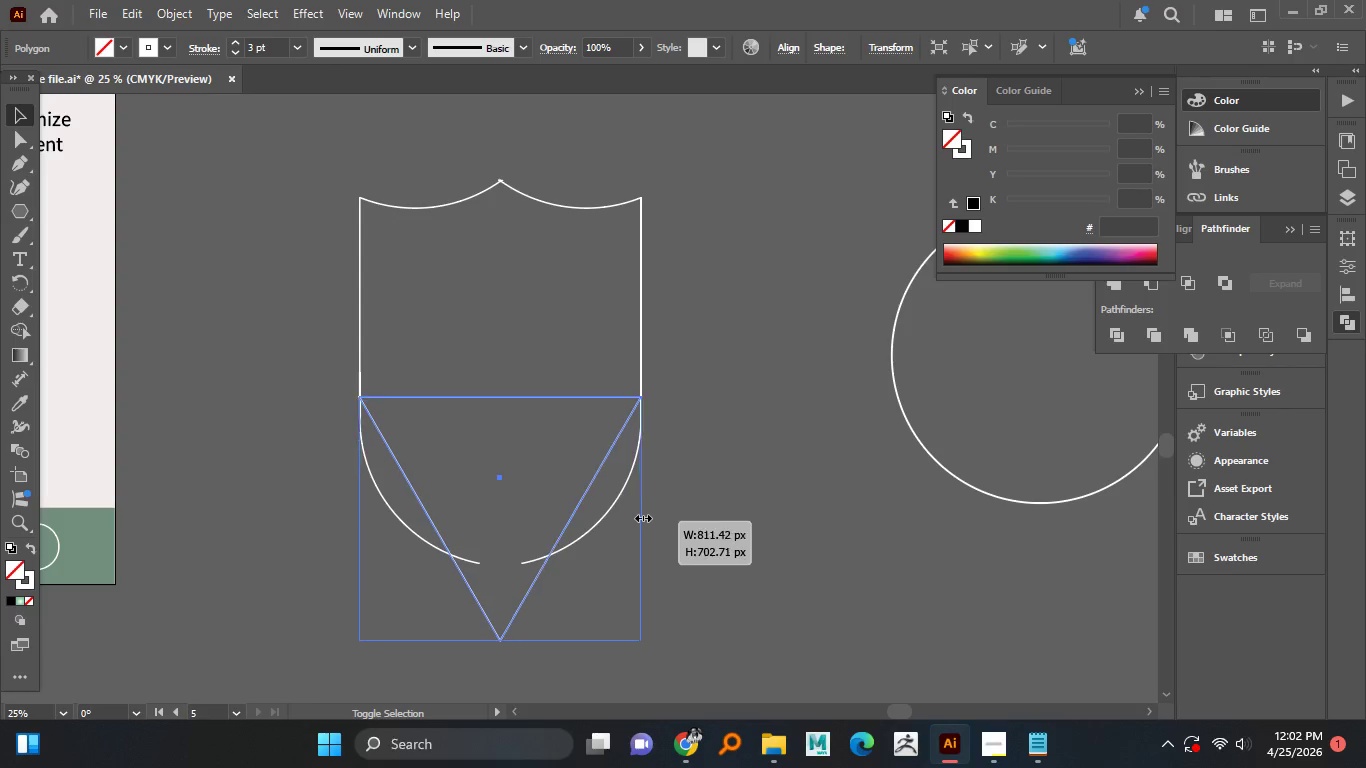 
hold_key(key=ShiftLeft, duration=1.5)
 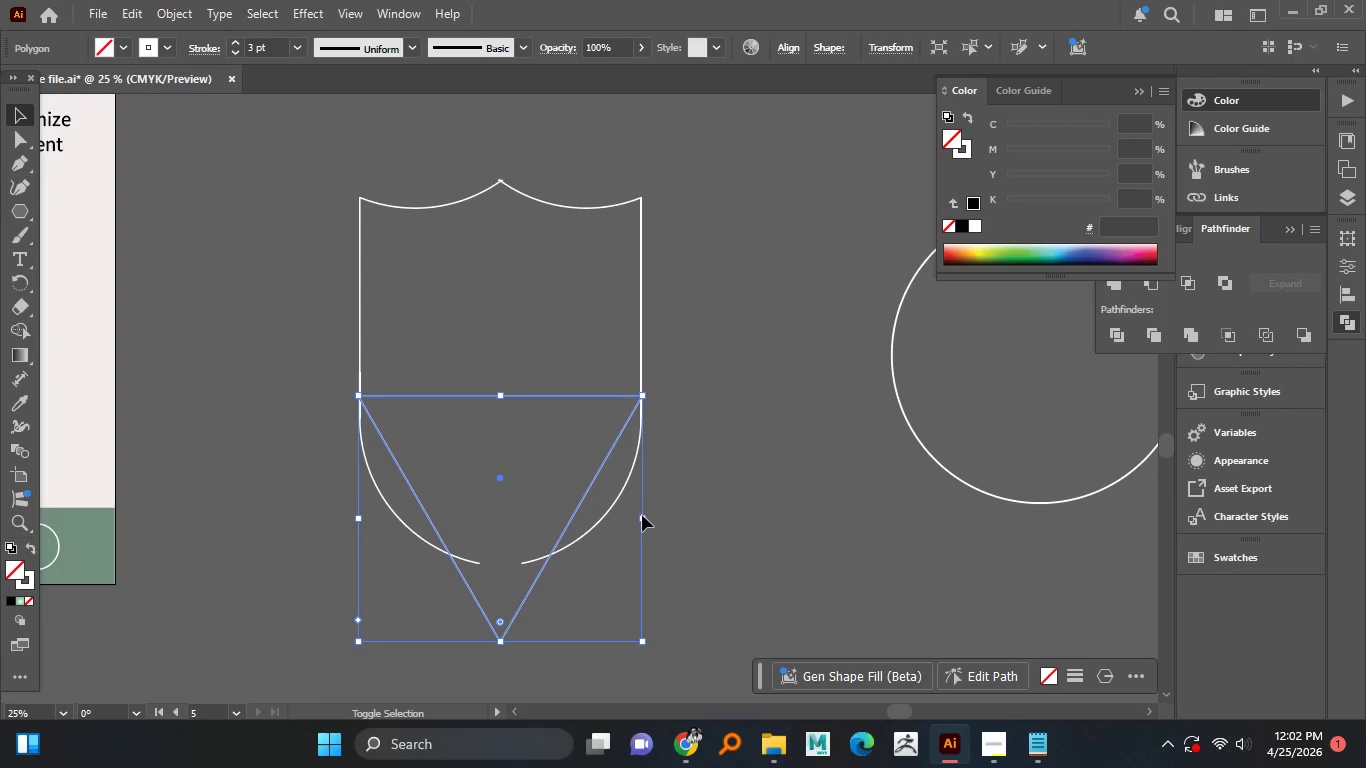 
key(Alt+Shift+ShiftLeft)
 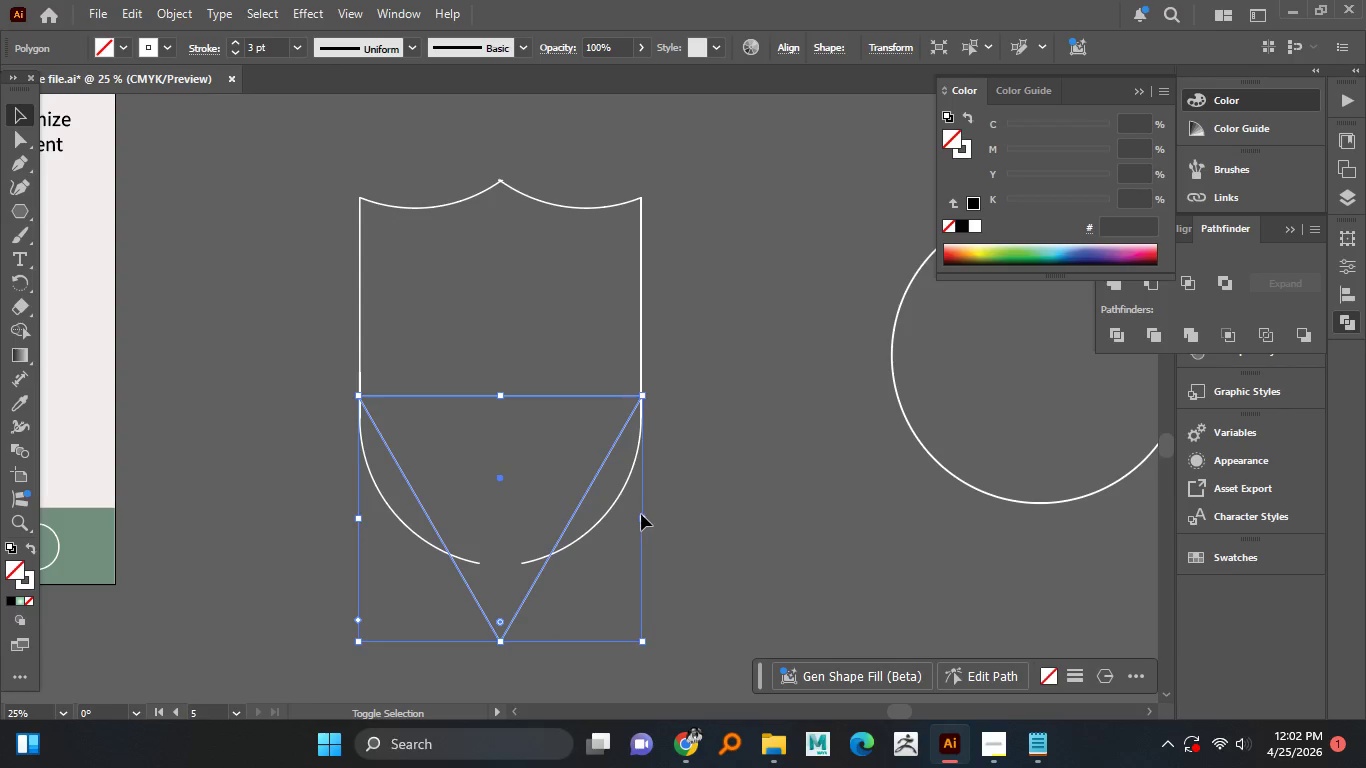 
key(Shift+ShiftLeft)
 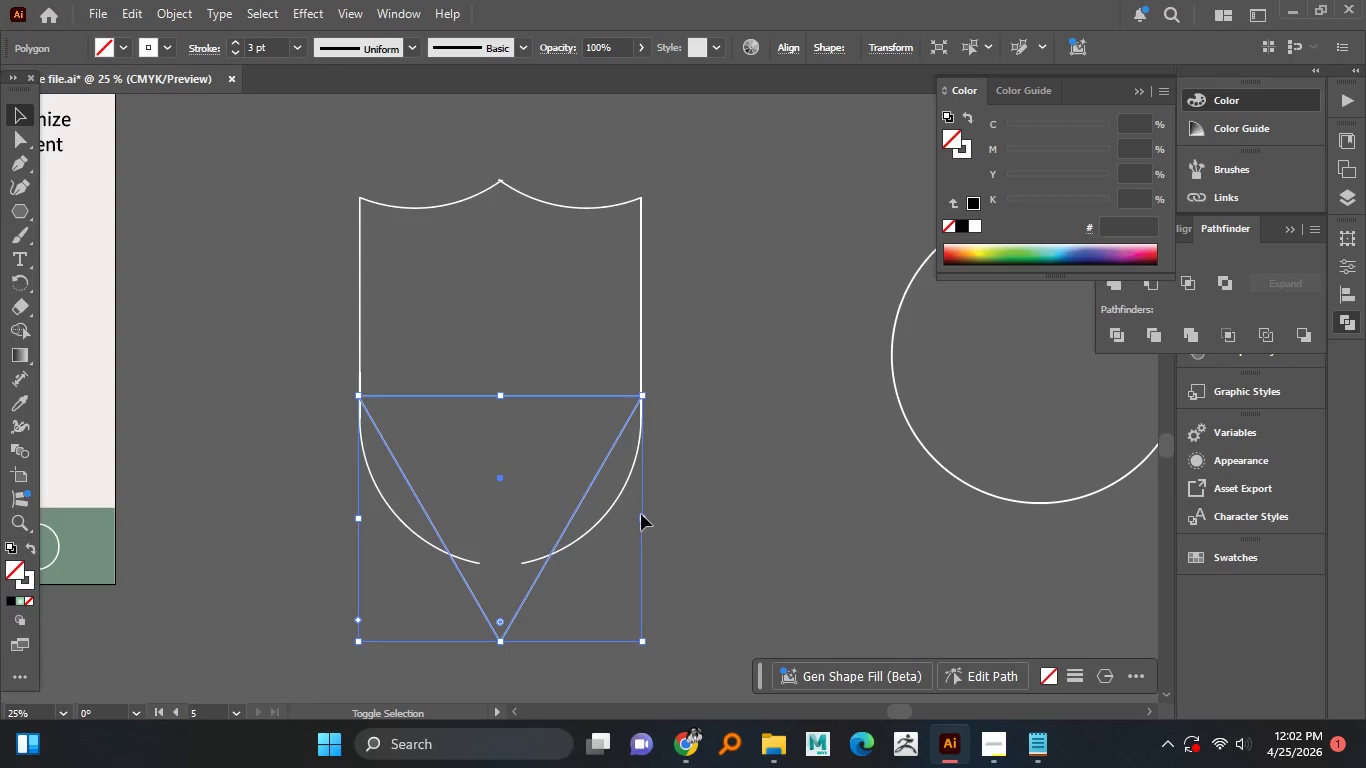 
key(Shift+ShiftLeft)
 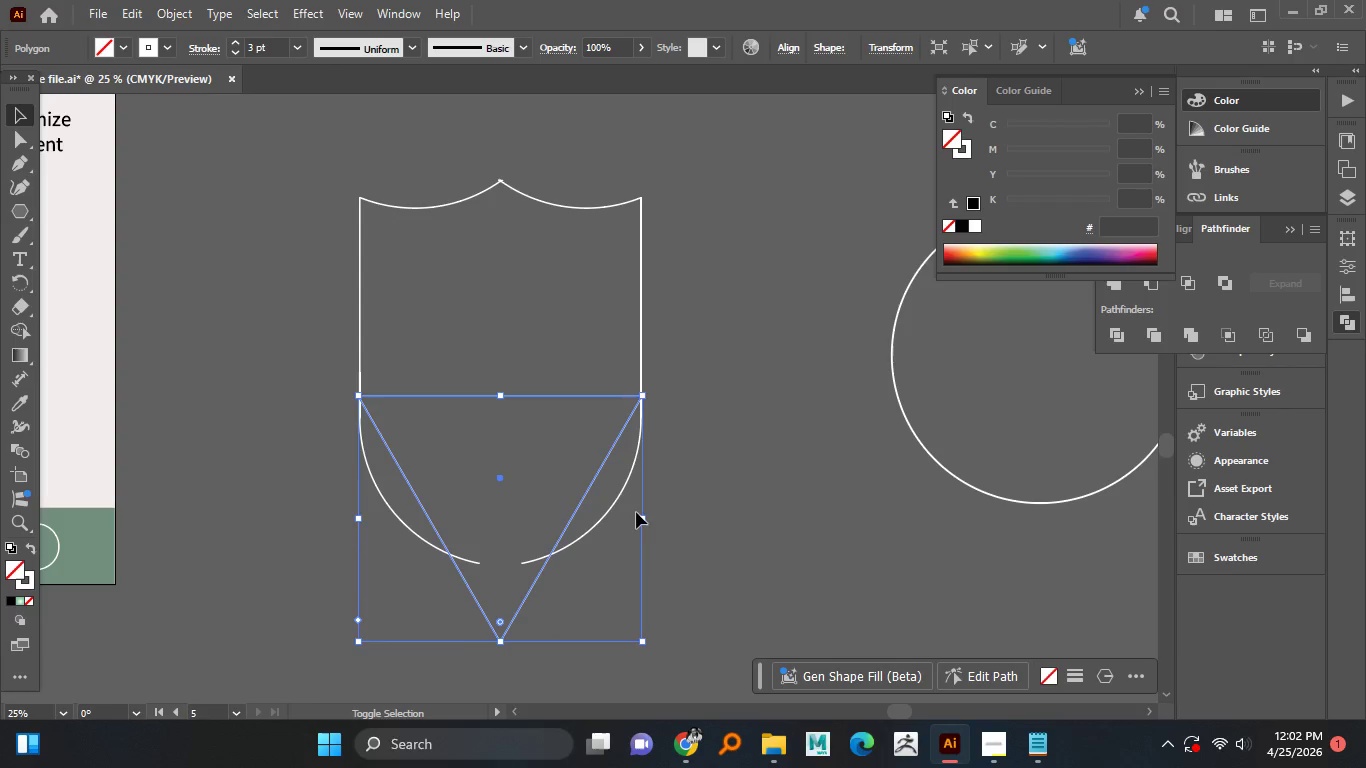 
key(Shift+ShiftLeft)
 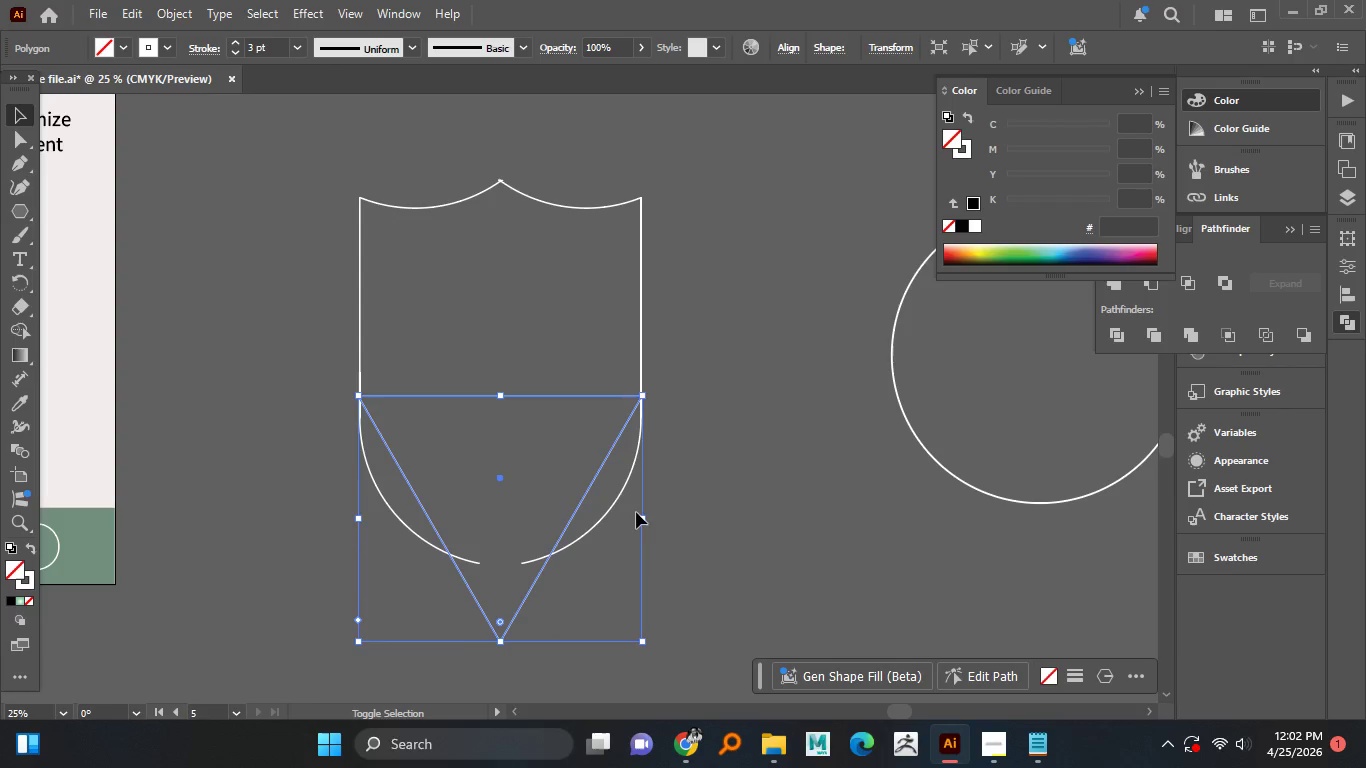 
key(Shift+ShiftLeft)
 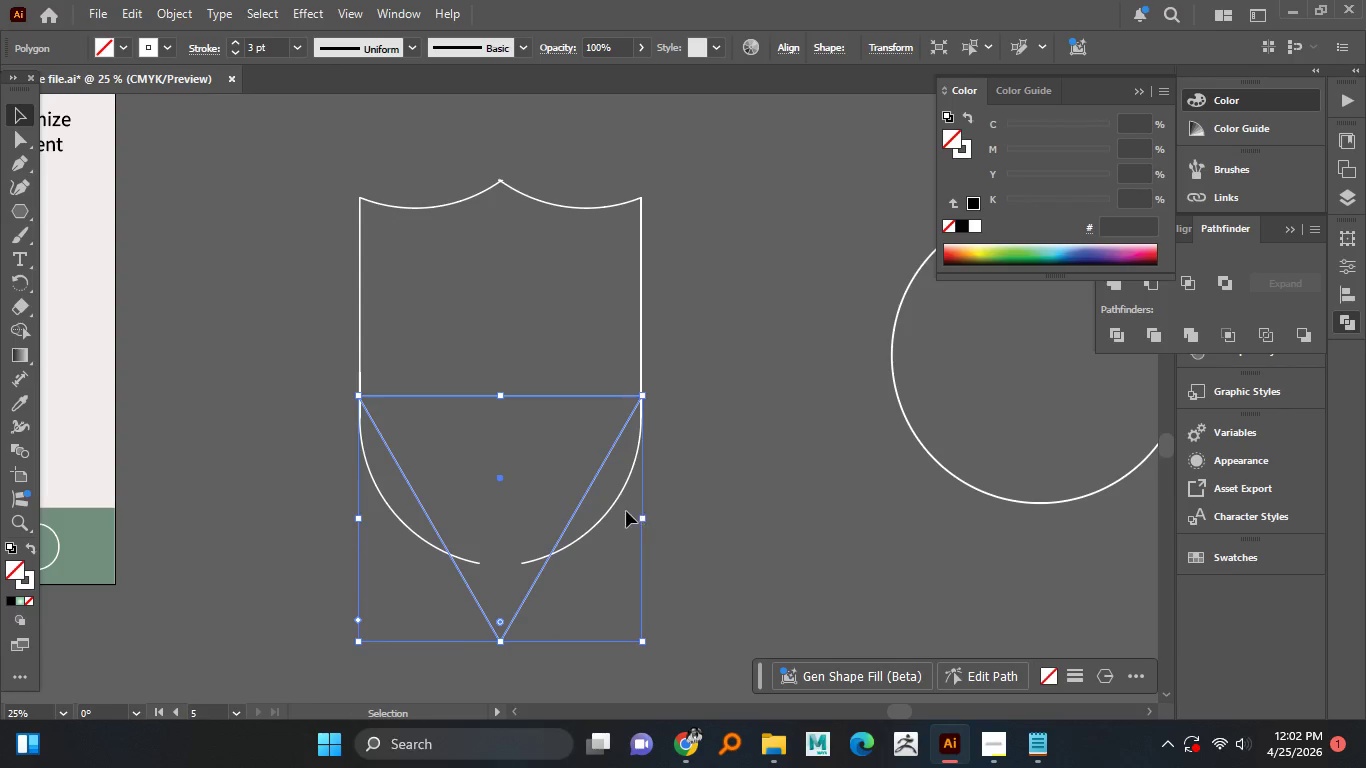 
hold_key(key=AltLeft, duration=0.39)
 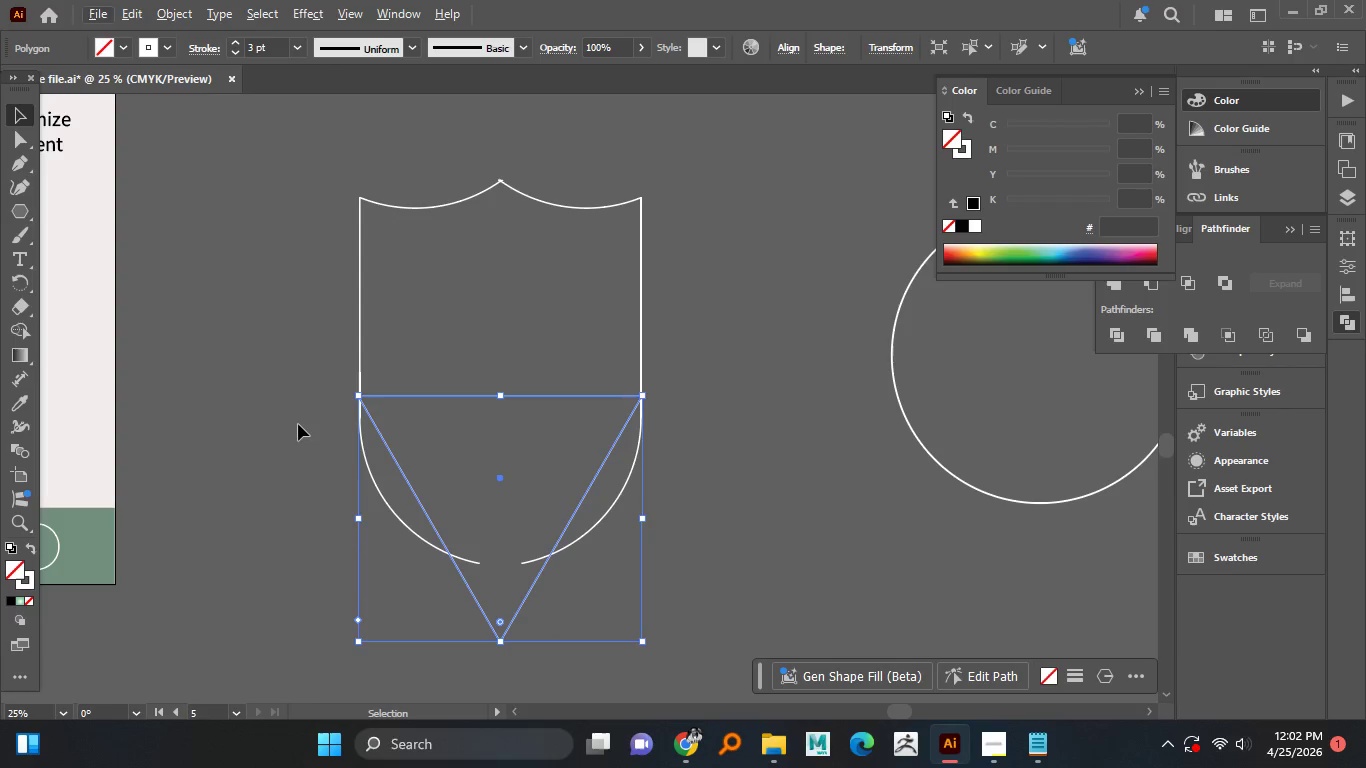 
left_click_drag(start_coordinate=[314, 382], to_coordinate=[699, 601])
 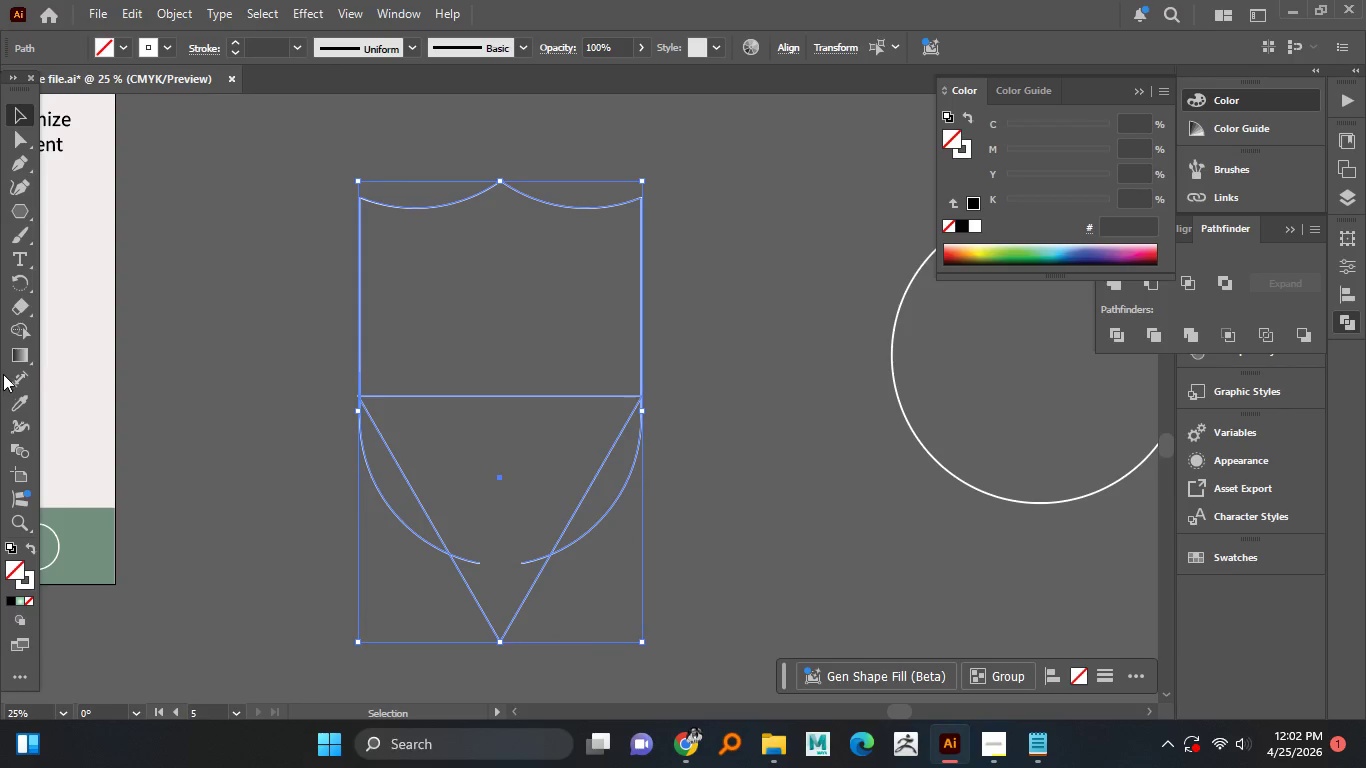 
left_click([14, 337])
 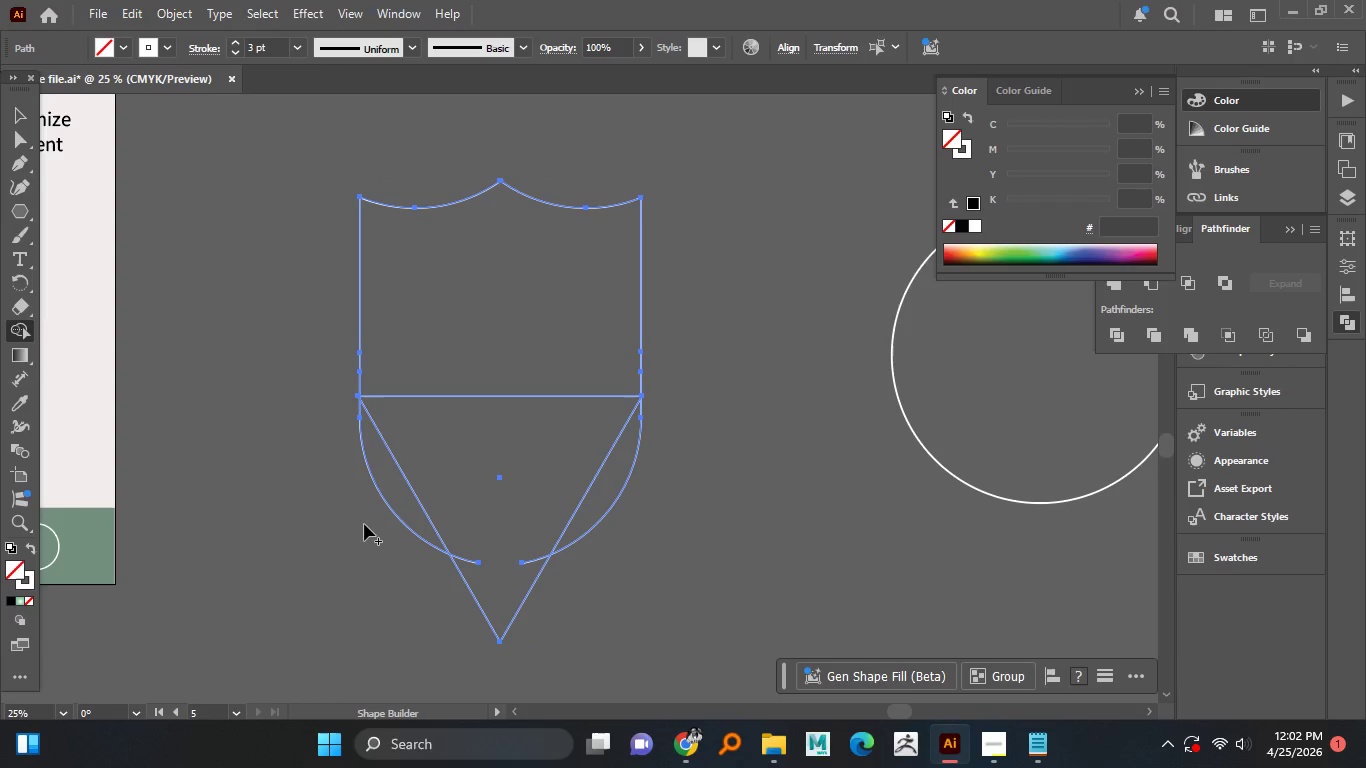 
hold_key(key=AltLeft, duration=1.51)
left_click_drag(start_coordinate=[376, 511], to_coordinate=[391, 501])
 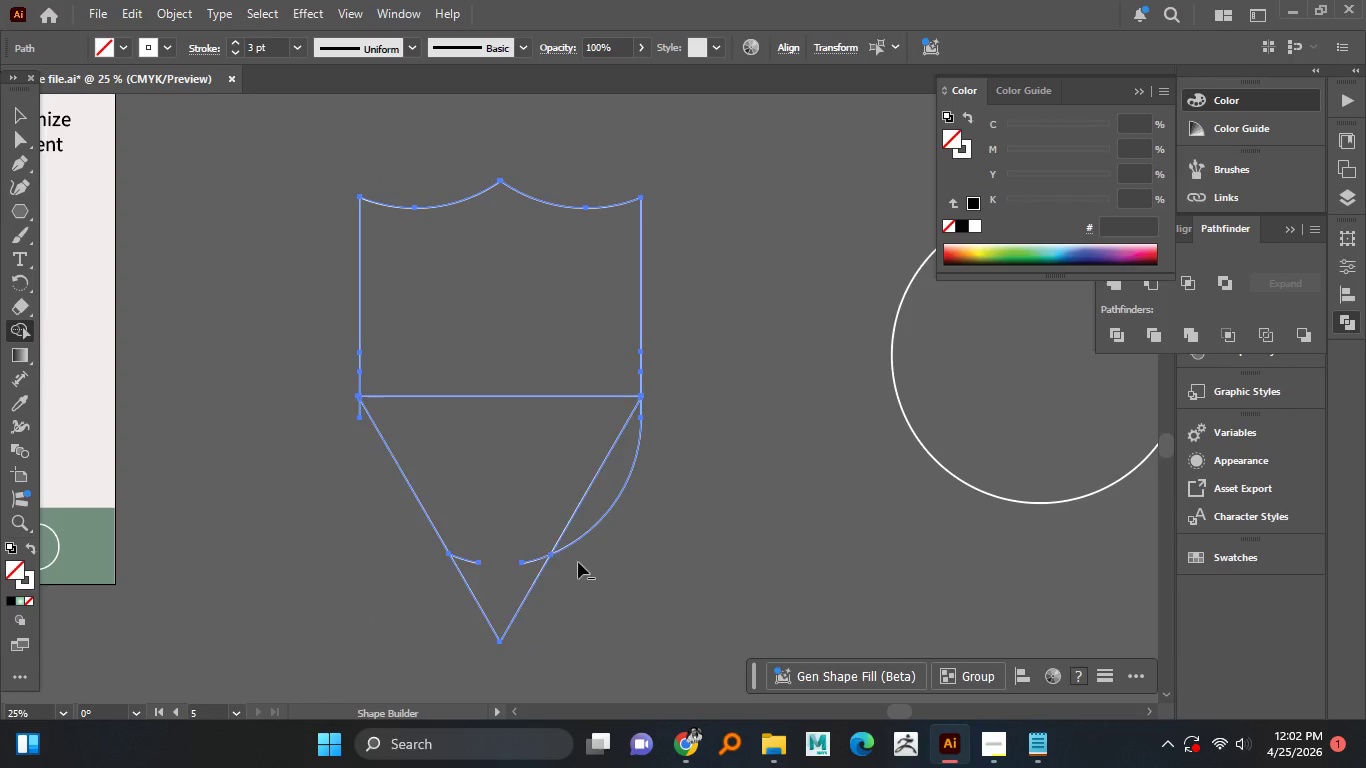 
hold_key(key=AltLeft, duration=1.52)
left_click_drag(start_coordinate=[617, 546], to_coordinate=[616, 517])
 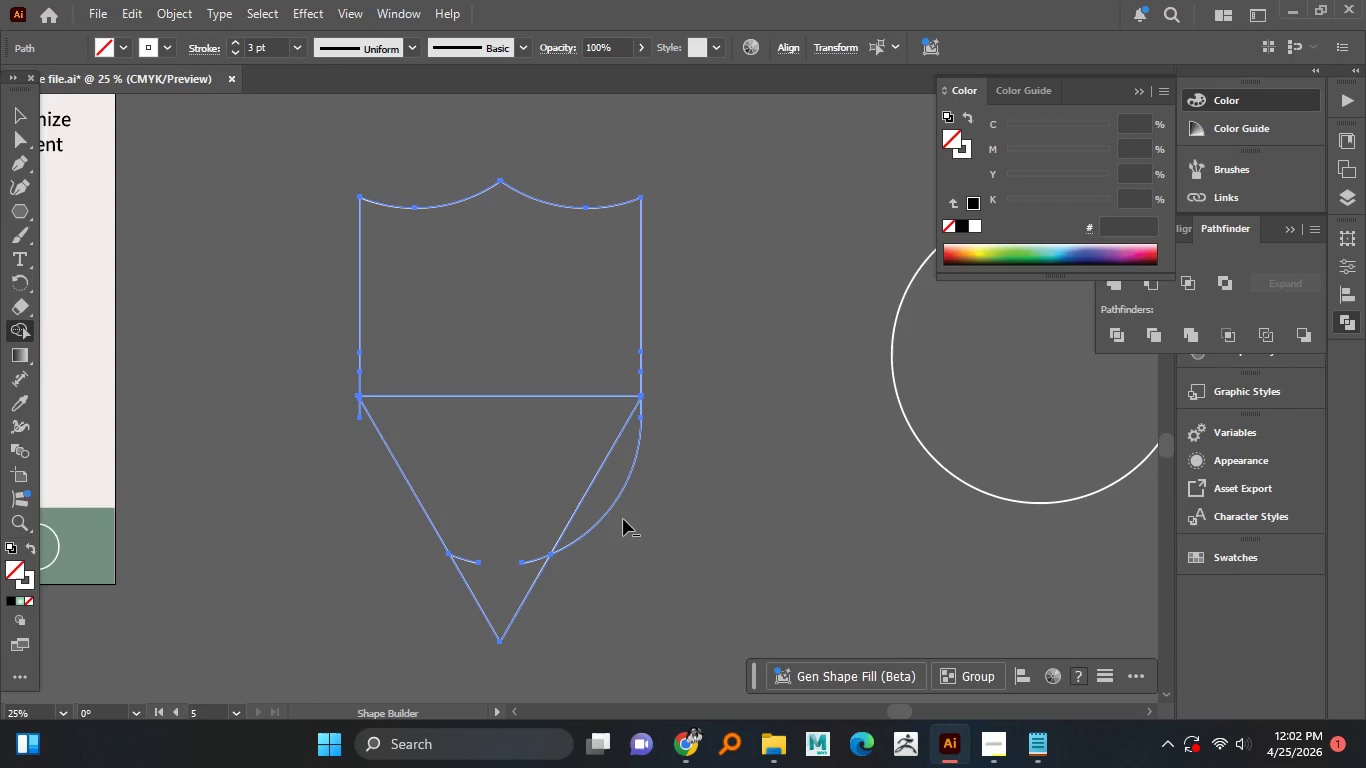 
left_click_drag(start_coordinate=[623, 519], to_coordinate=[613, 495])
 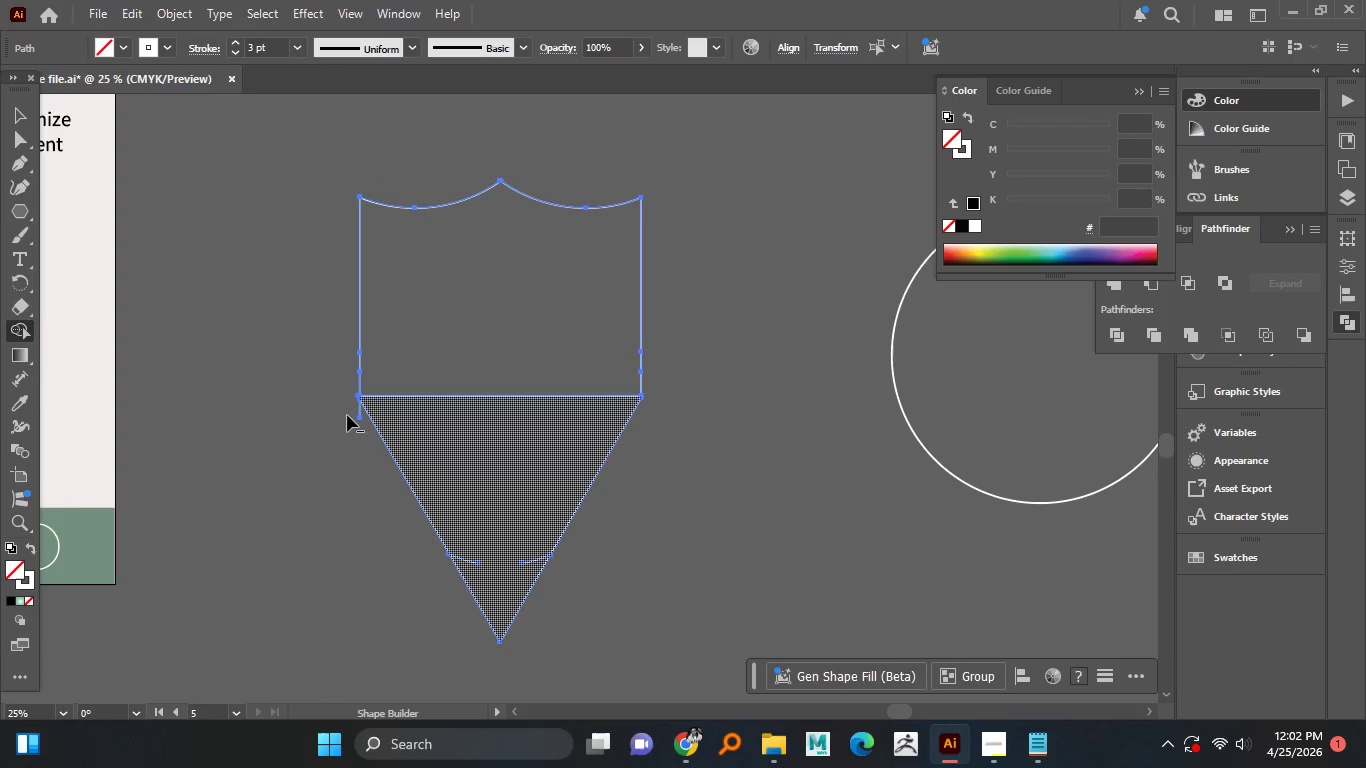 
hold_key(key=AltLeft, duration=1.5)
scroll: coordinate [347, 415], scroll_direction: up, amount: 2.0
 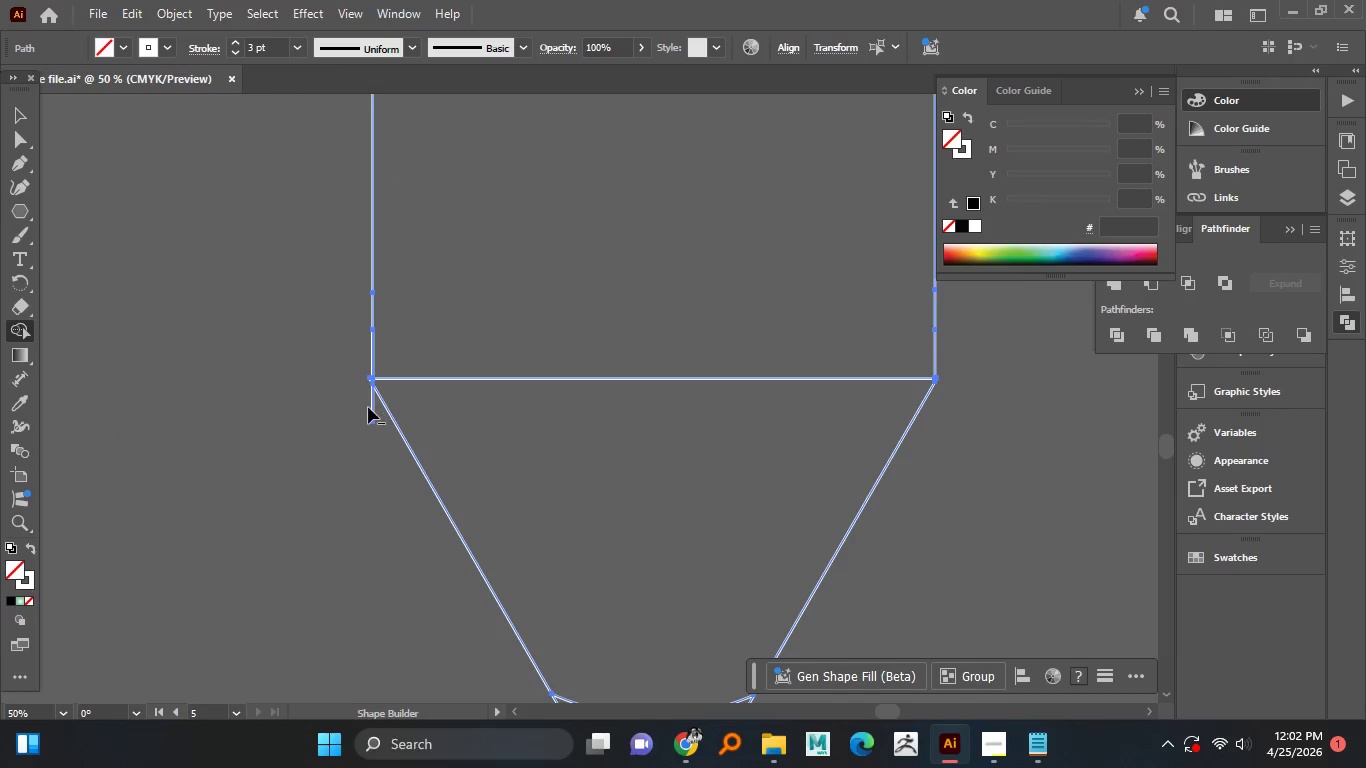 
left_click_drag(start_coordinate=[367, 407], to_coordinate=[393, 418])
 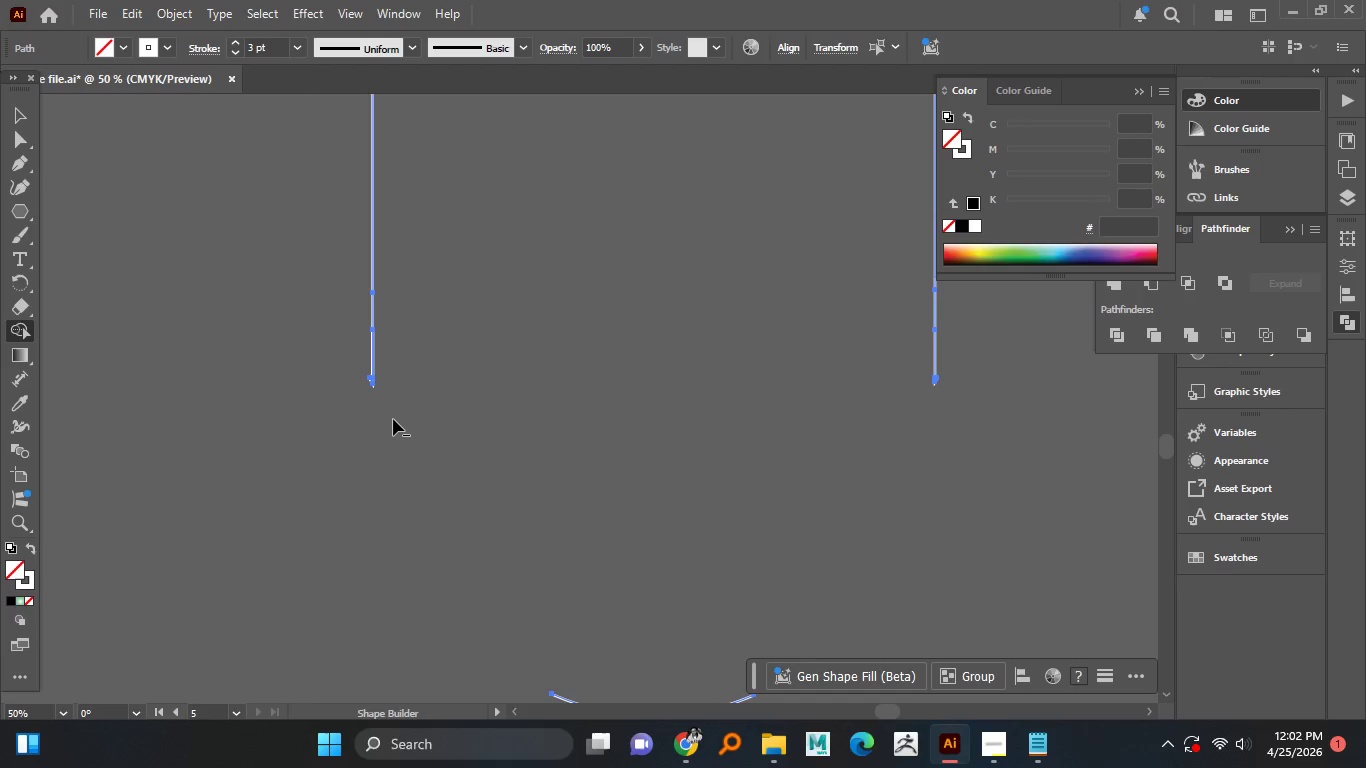 
key(Alt+AltLeft)
 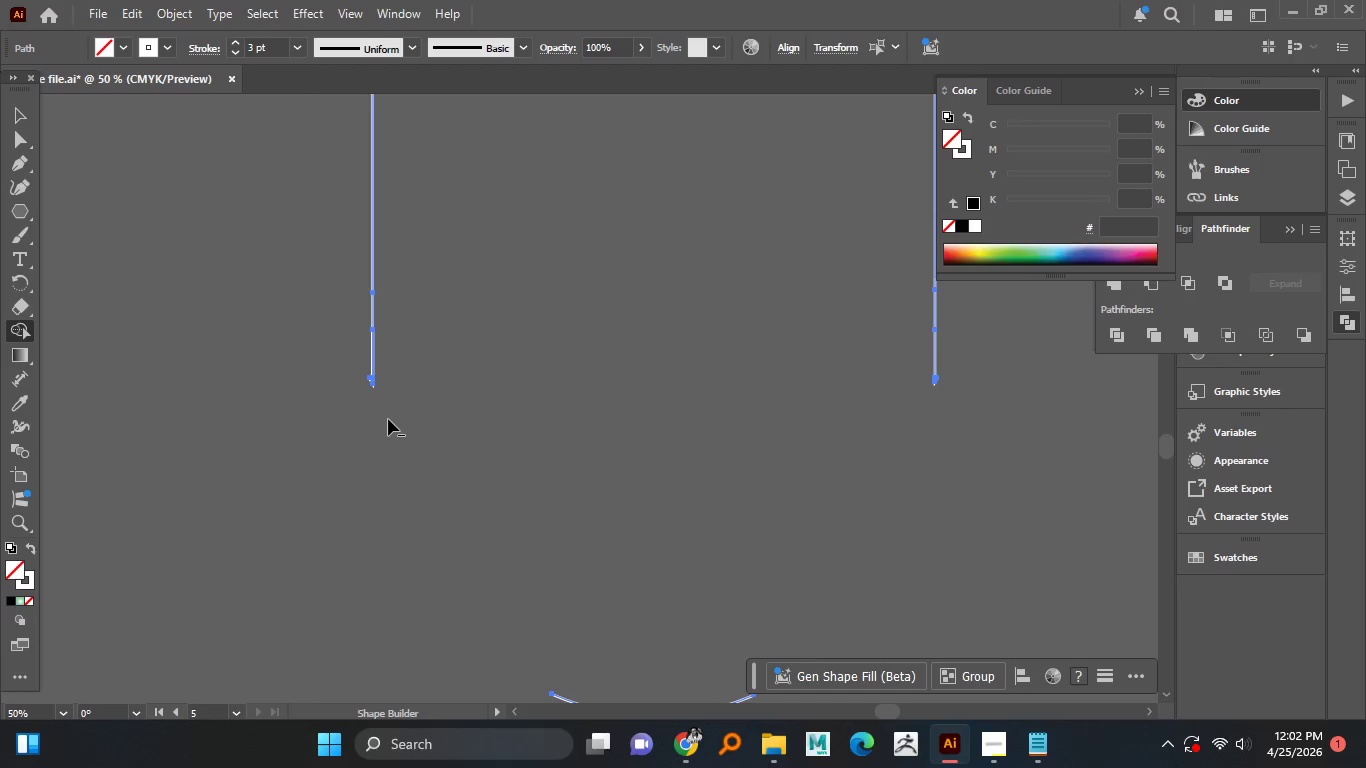 
key(Alt+AltLeft)
 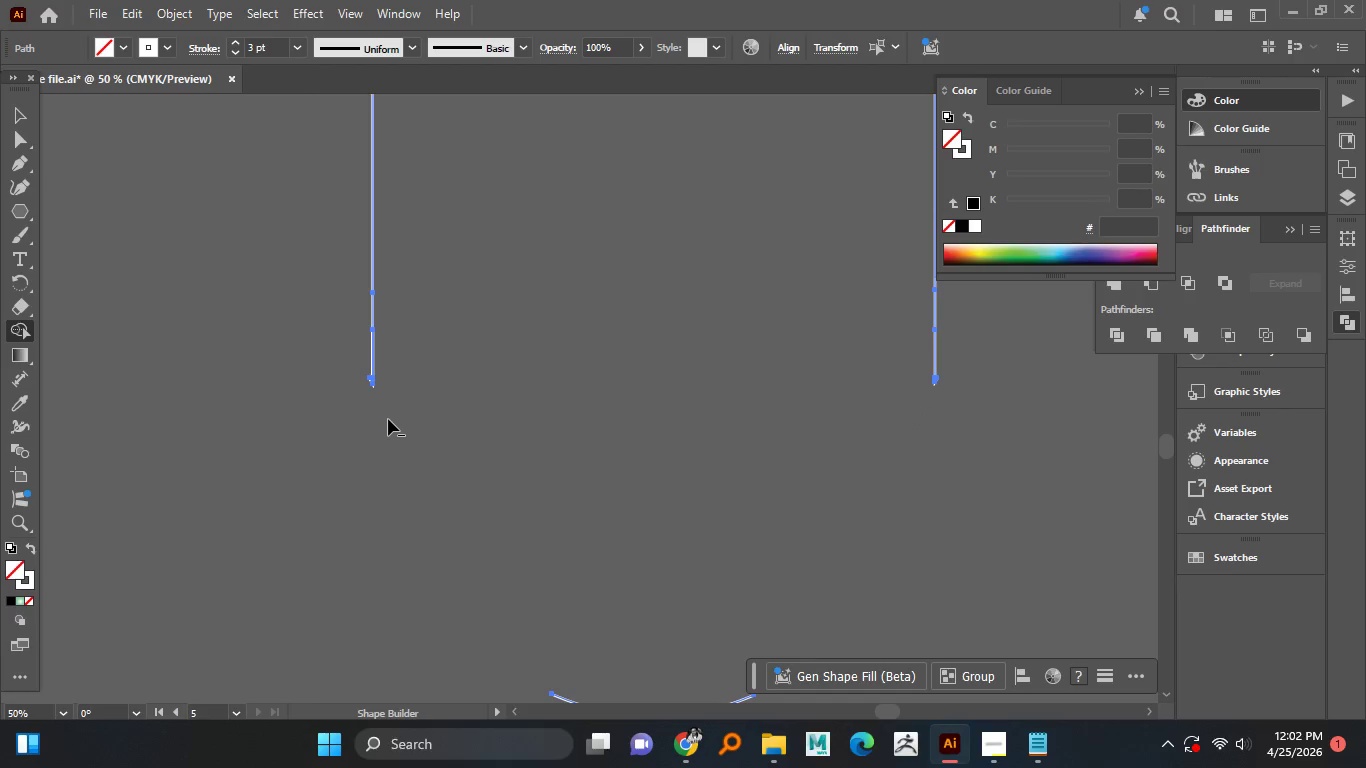 
key(Alt+AltLeft)
 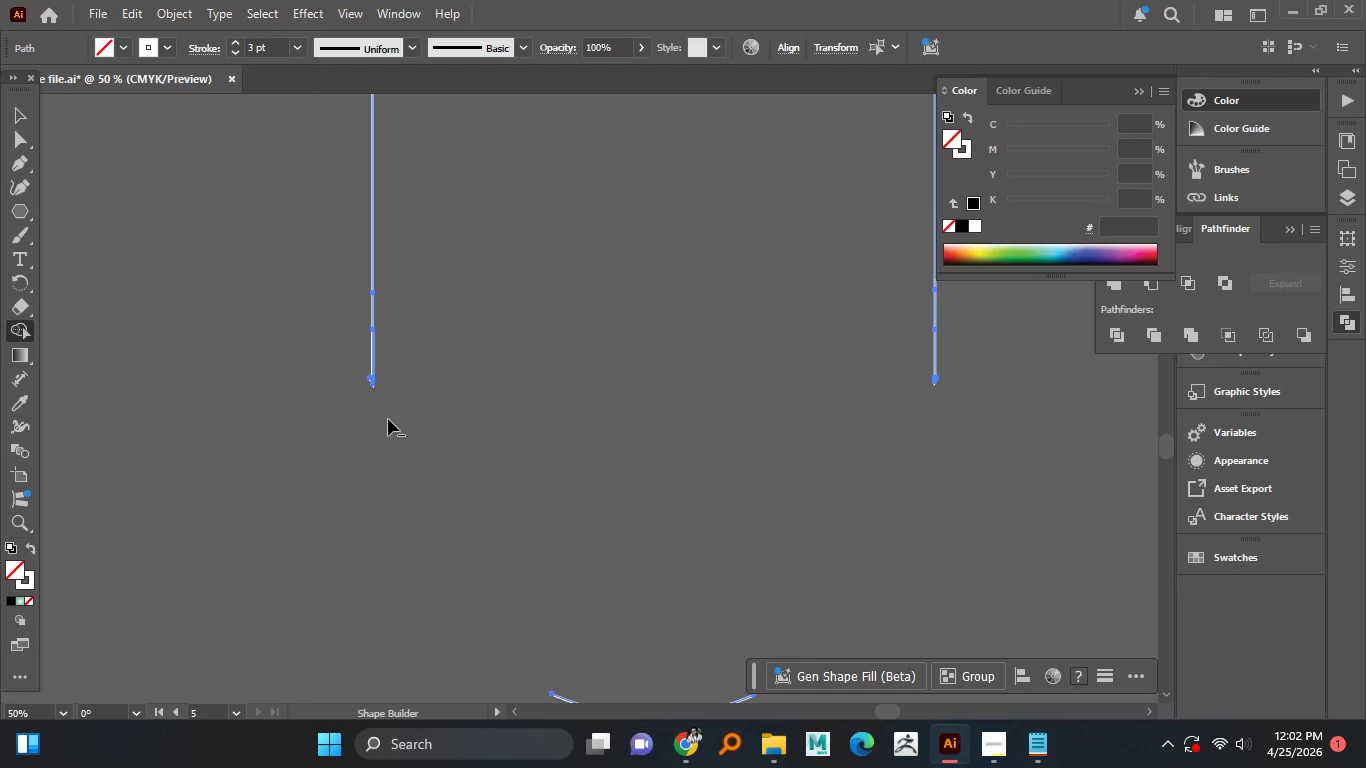 
key(Alt+AltLeft)
 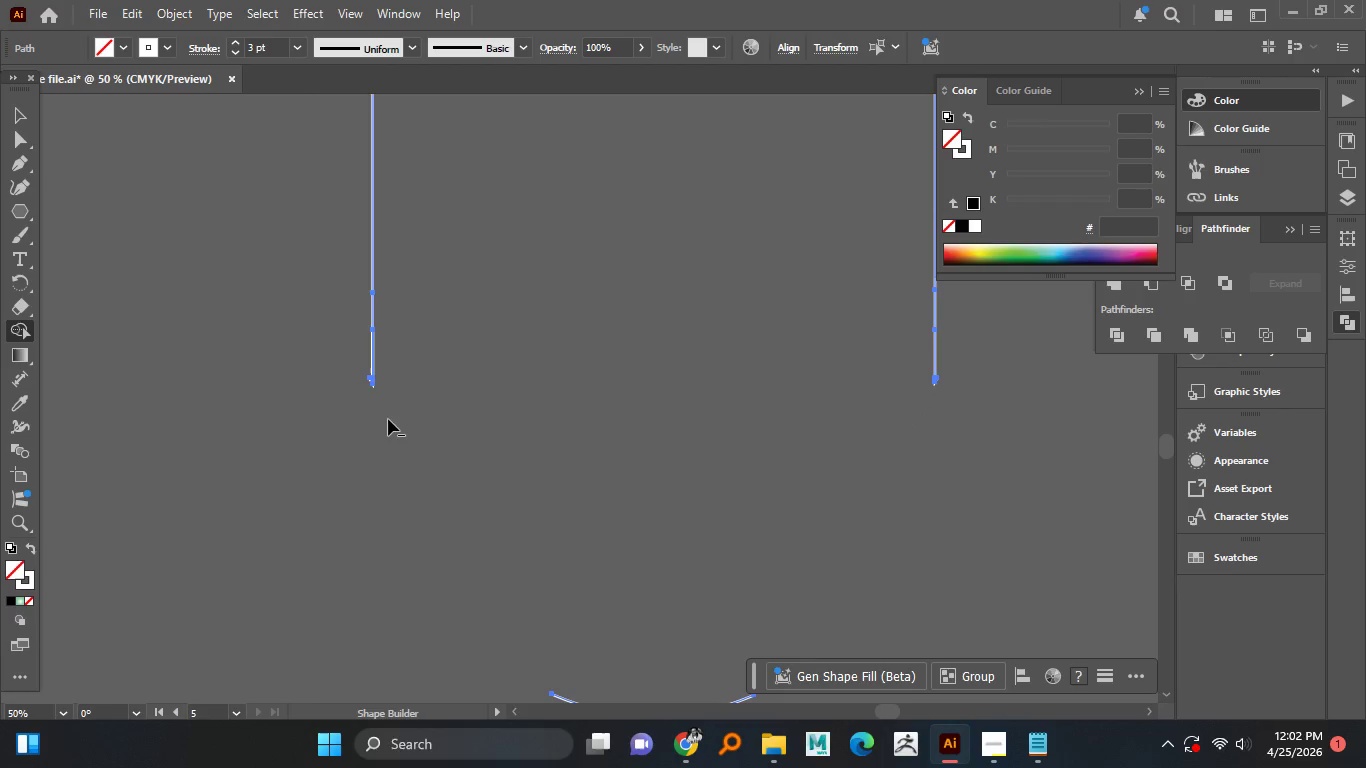 
key(Alt+AltLeft)
 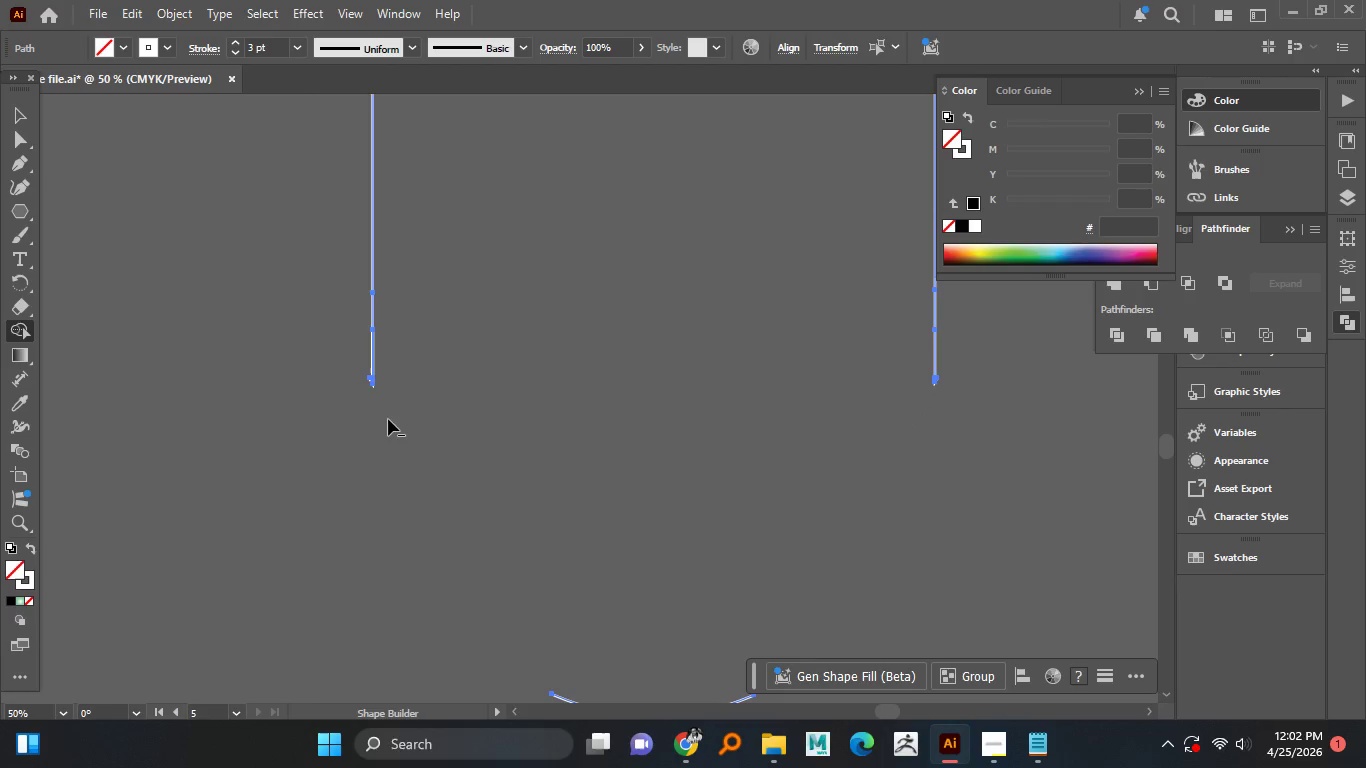 
key(Alt+AltLeft)
 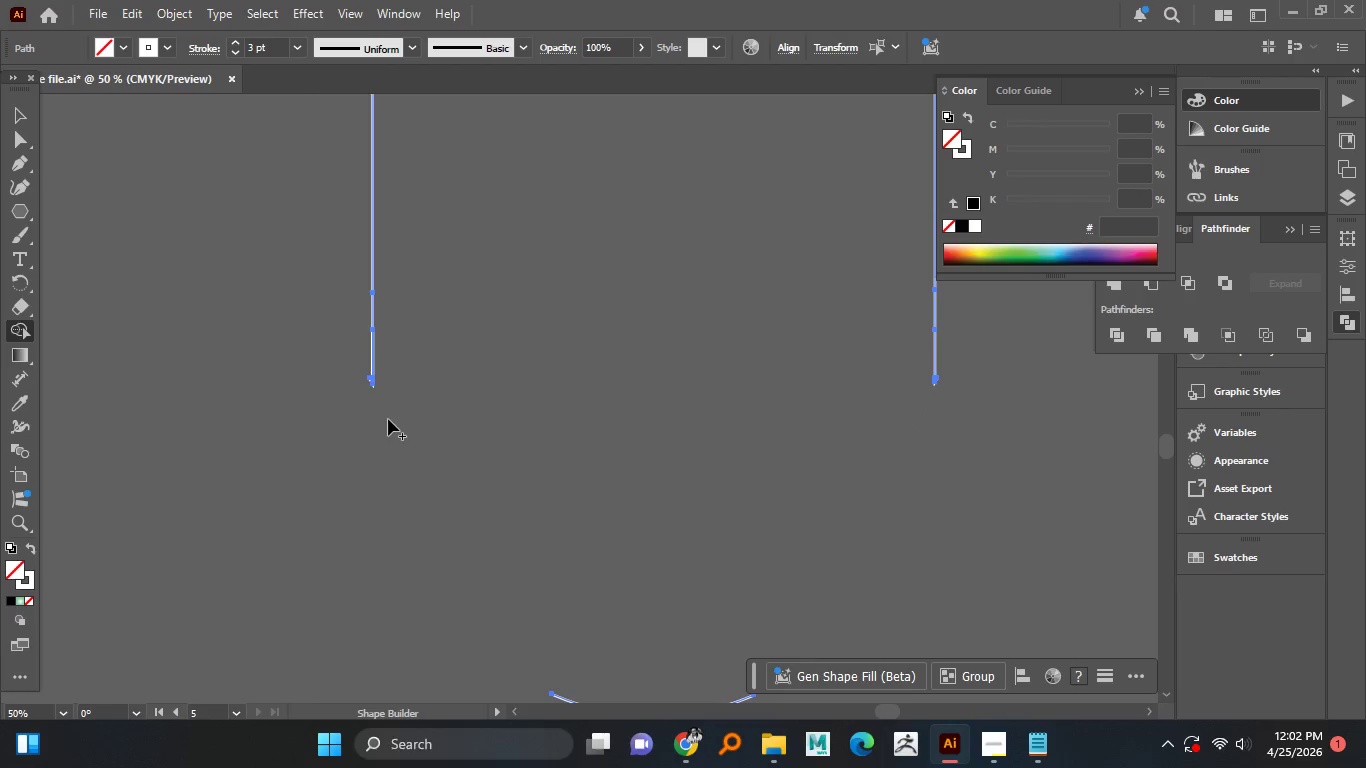 
key(Control+Z)
 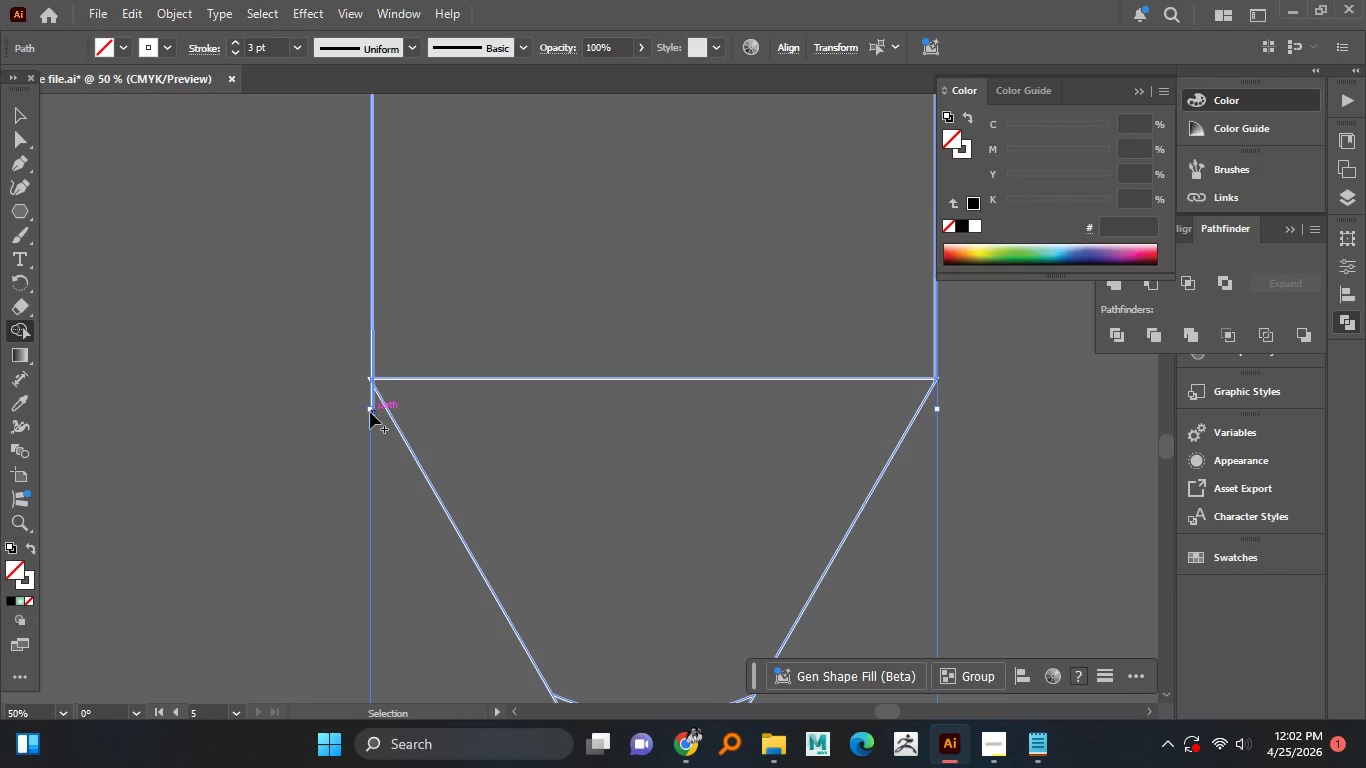 
hold_key(key=AltLeft, duration=1.52)
left_click_drag(start_coordinate=[364, 405], to_coordinate=[380, 426])
 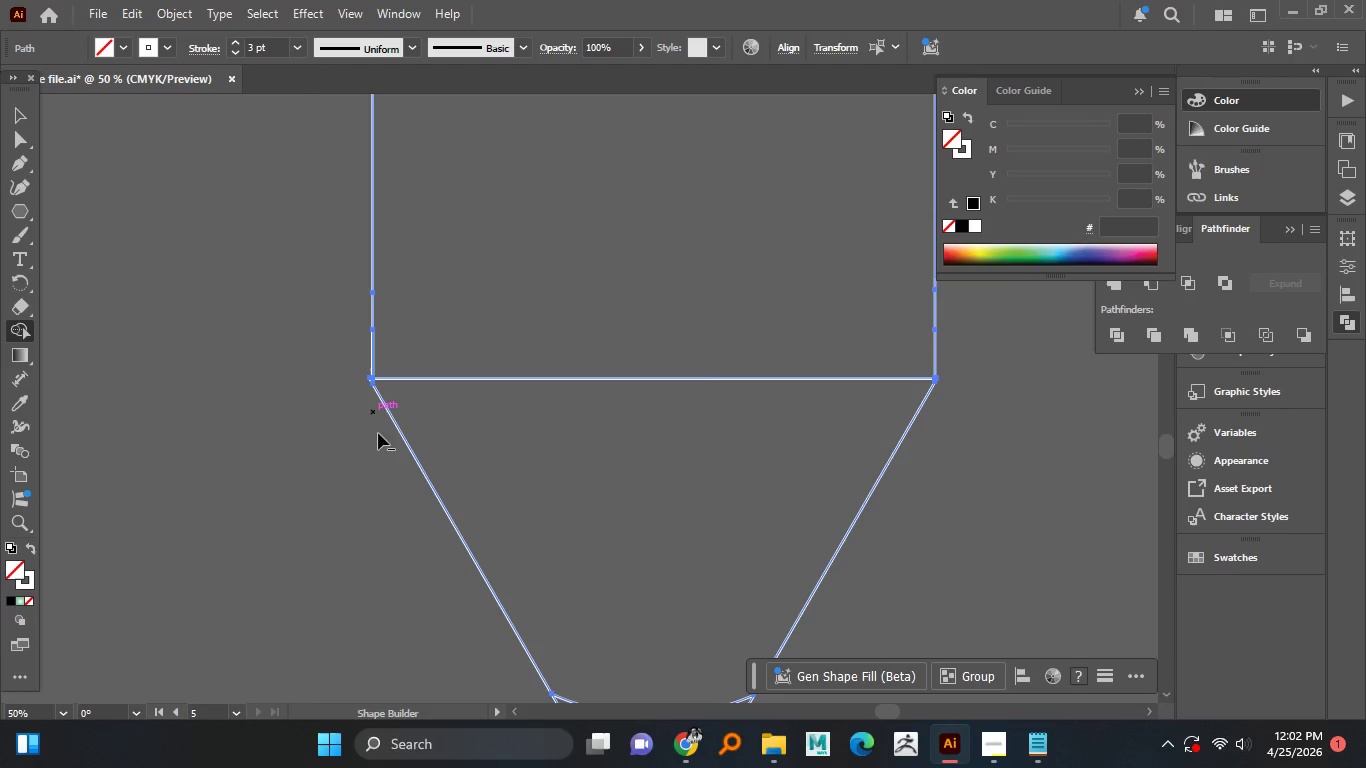 
hold_key(key=AltLeft, duration=1.52)
 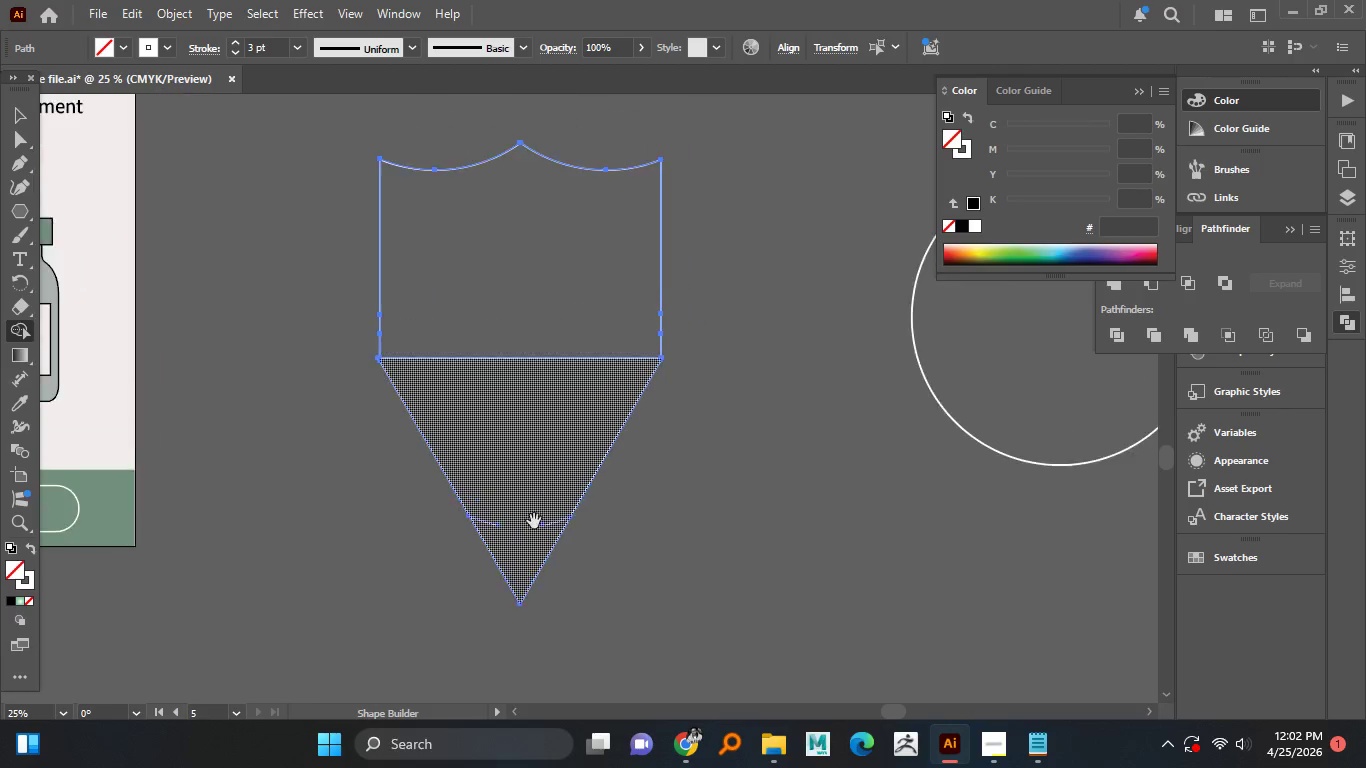 
hold_key(key=AltLeft, duration=1.5)
 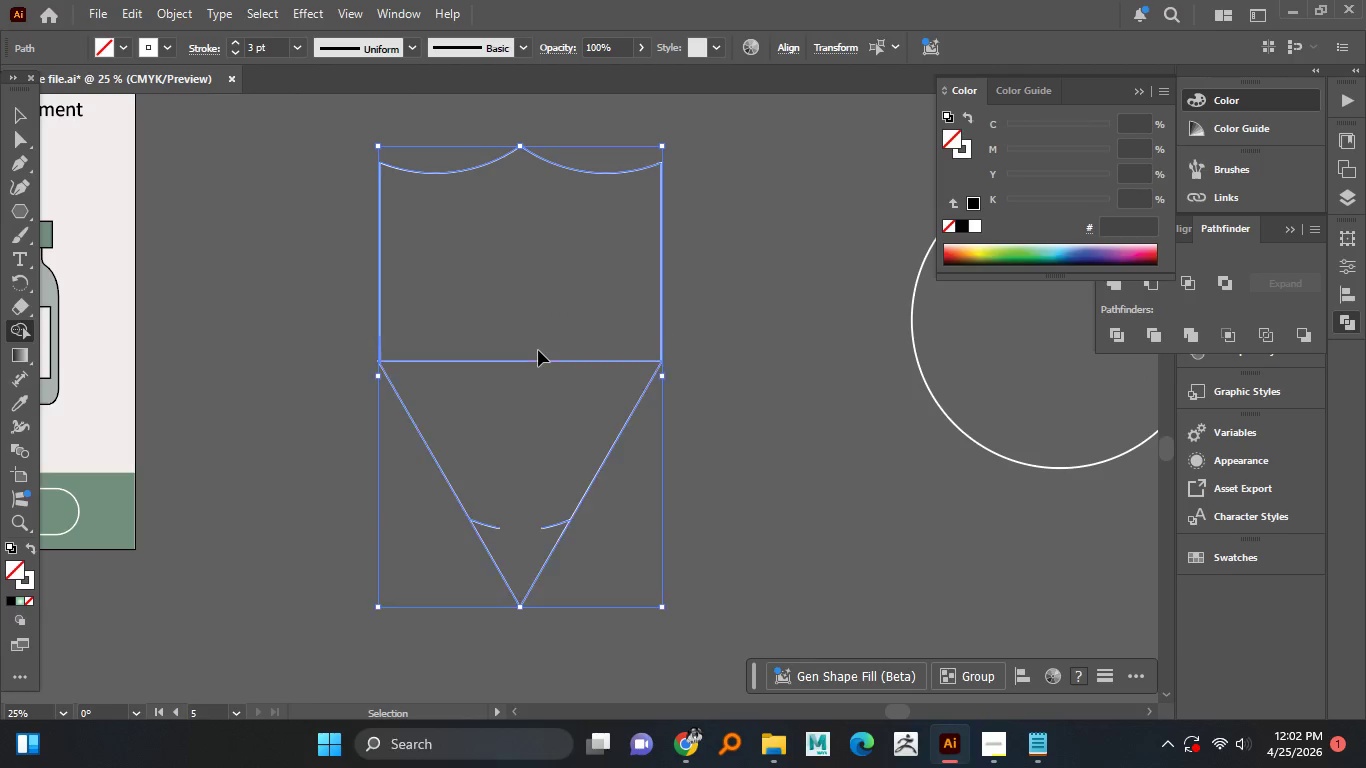 
scroll: coordinate [579, 442], scroll_direction: down, amount: 2.0
 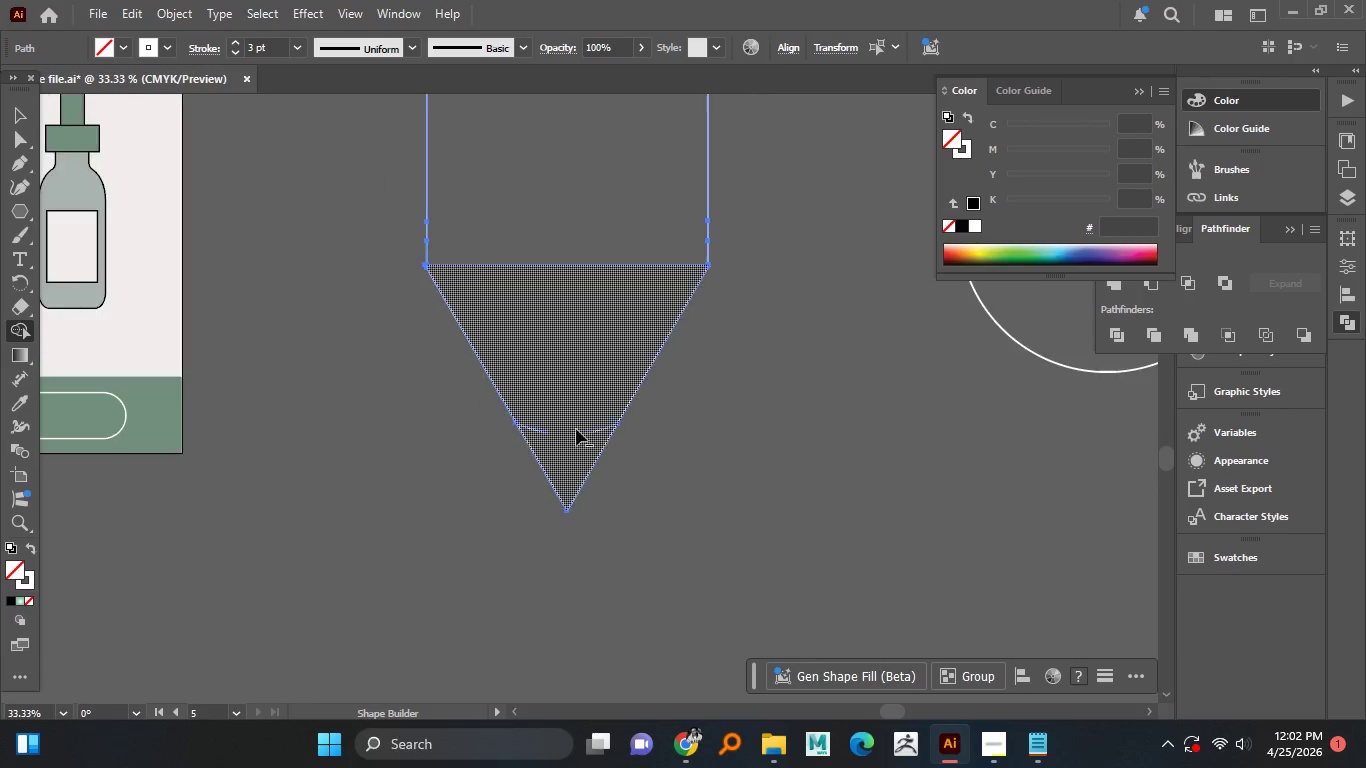 
left_click_drag(start_coordinate=[554, 399], to_coordinate=[549, 344])
 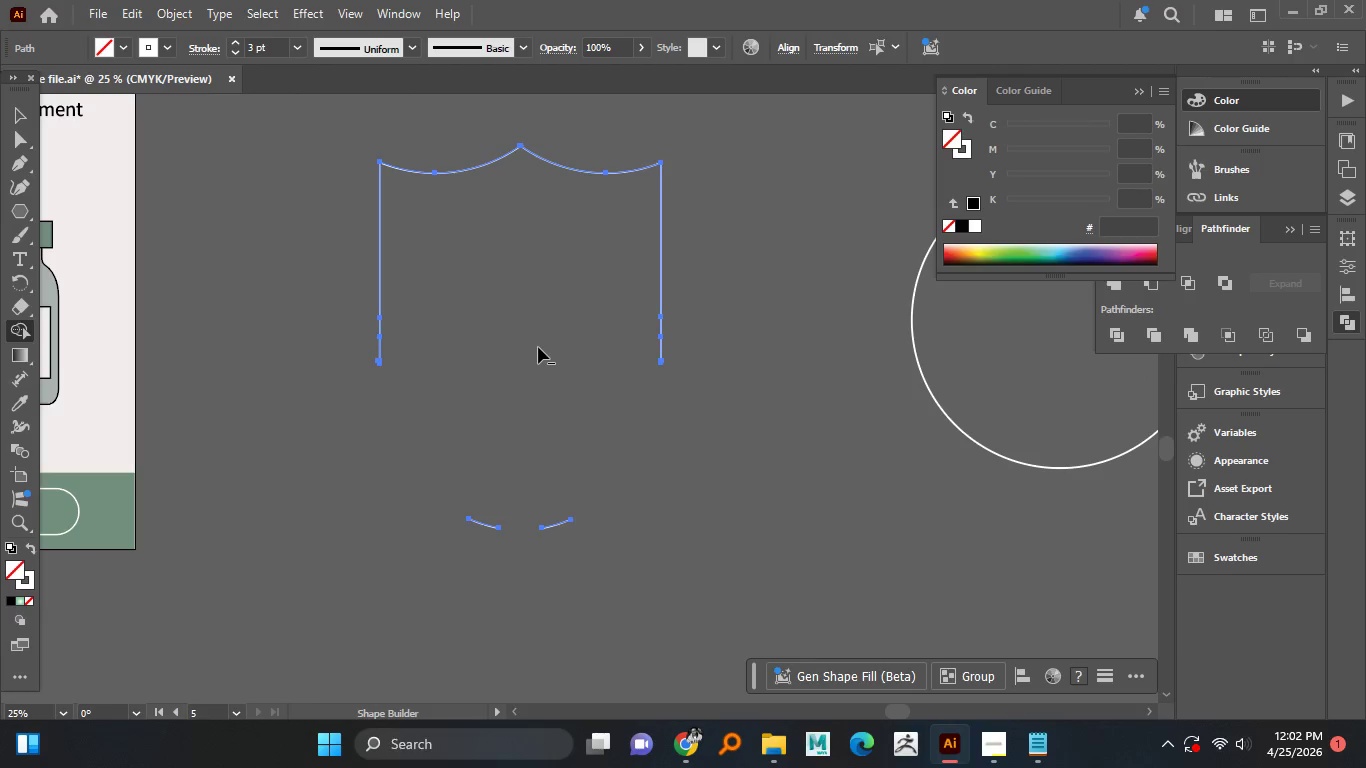 
key(Alt+AltLeft)
 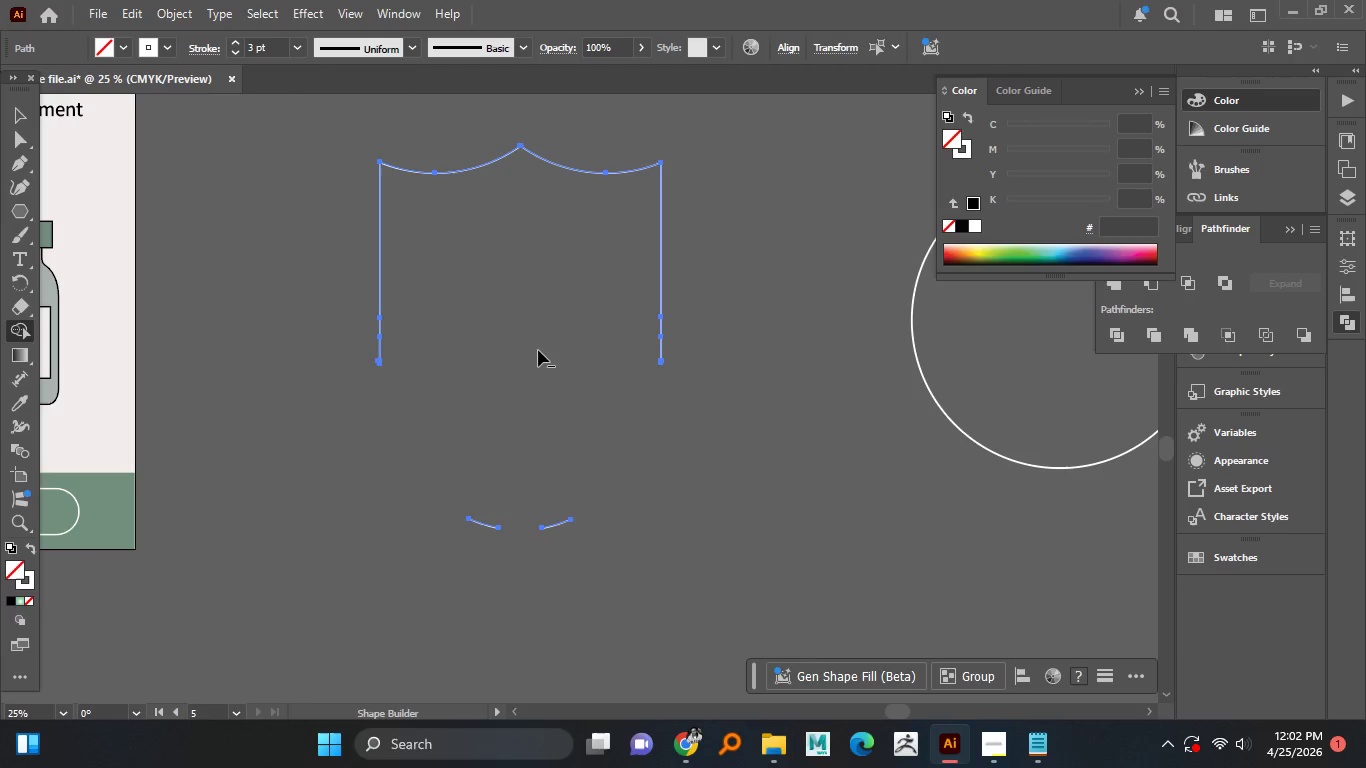 
key(Alt+AltLeft)
 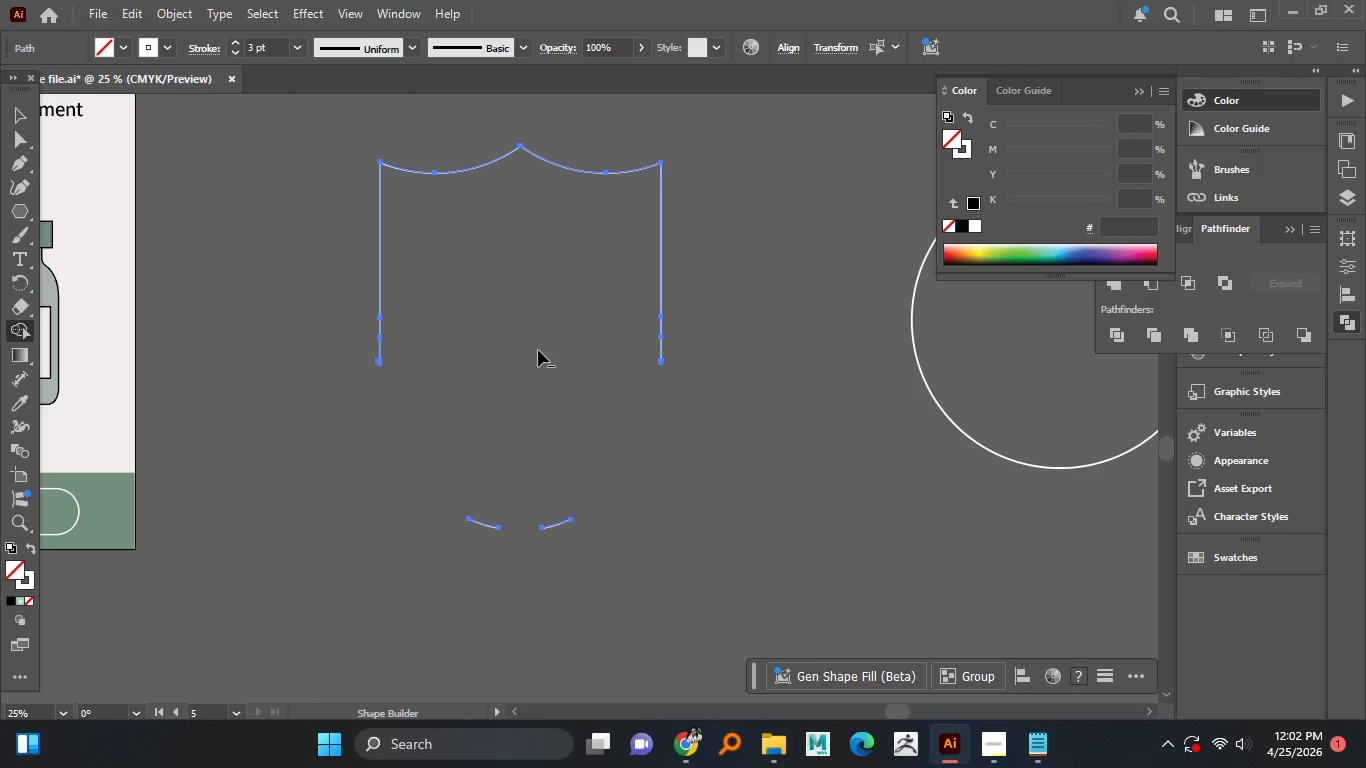 
key(Alt+AltLeft)
 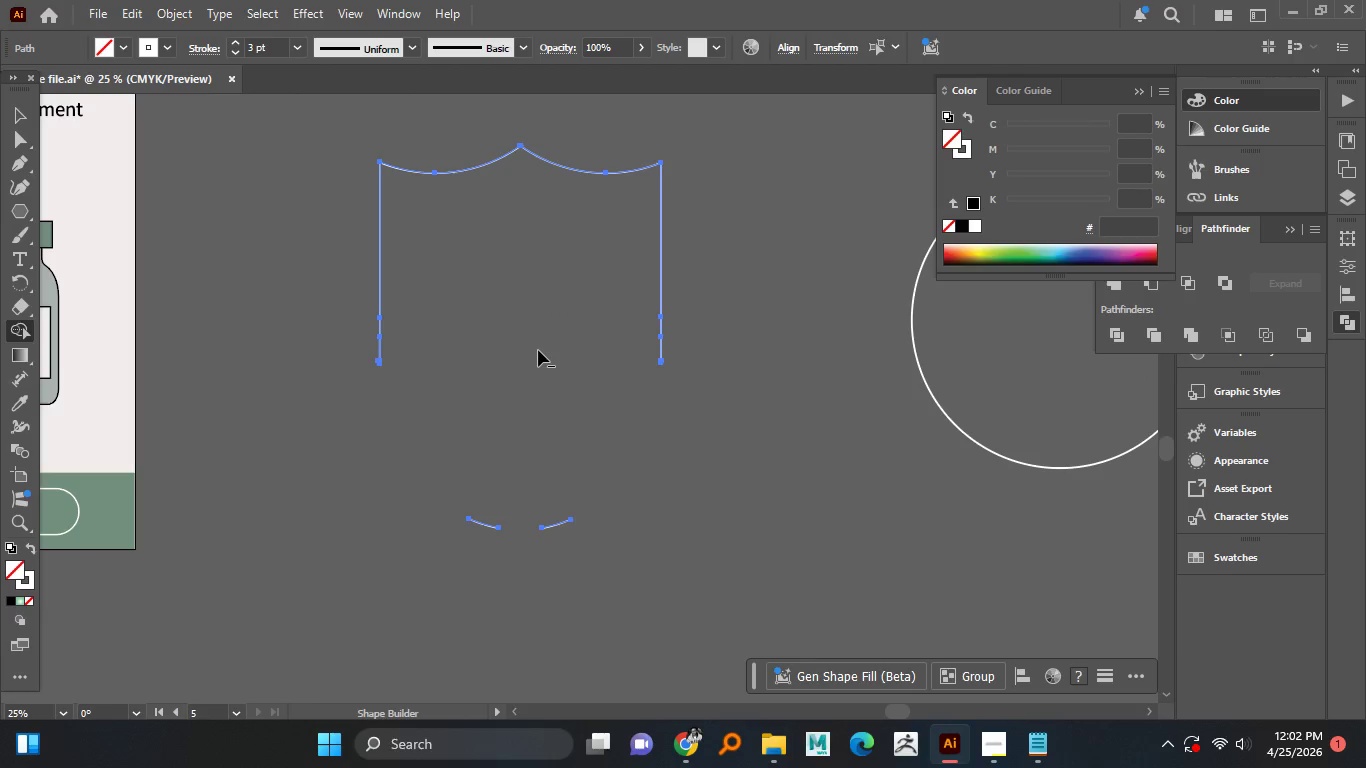 
hold_key(key=AltLeft, duration=1.51)
 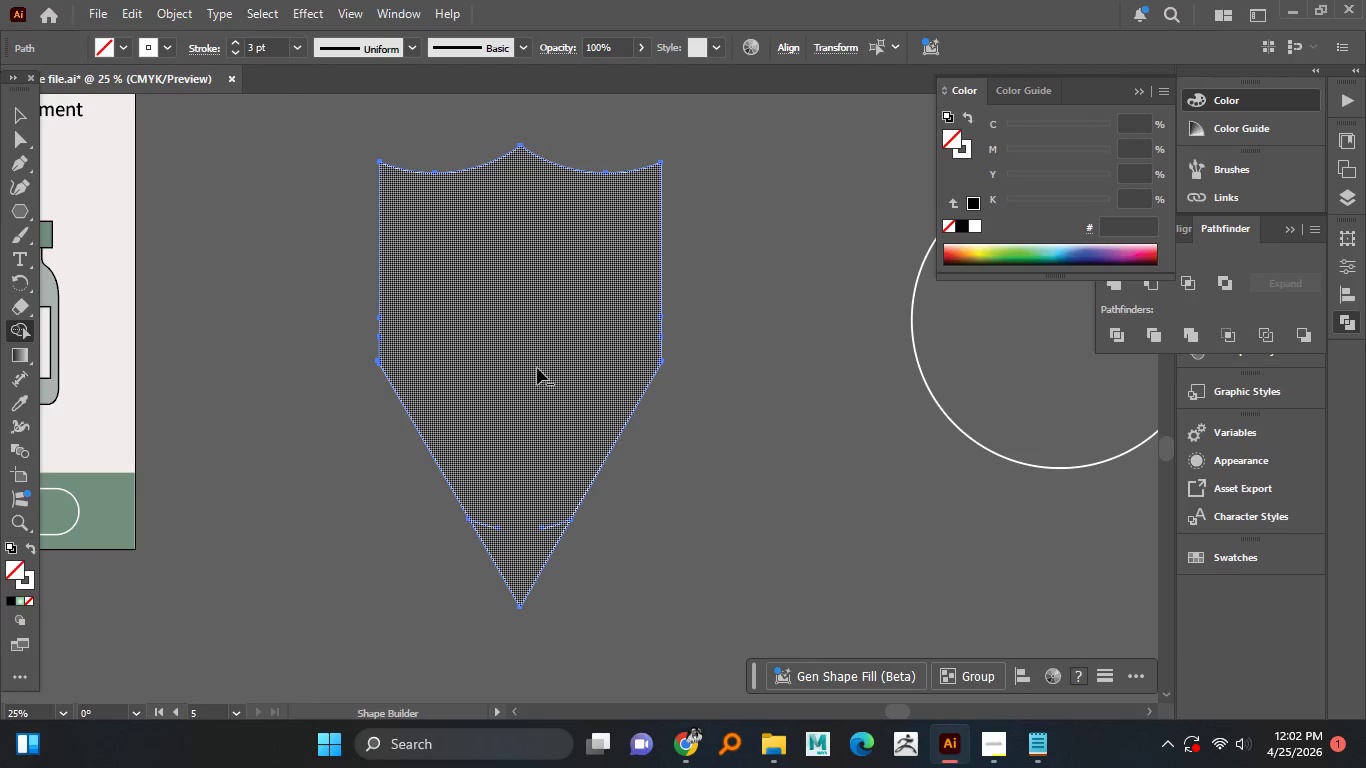 
key(Control+Z)
 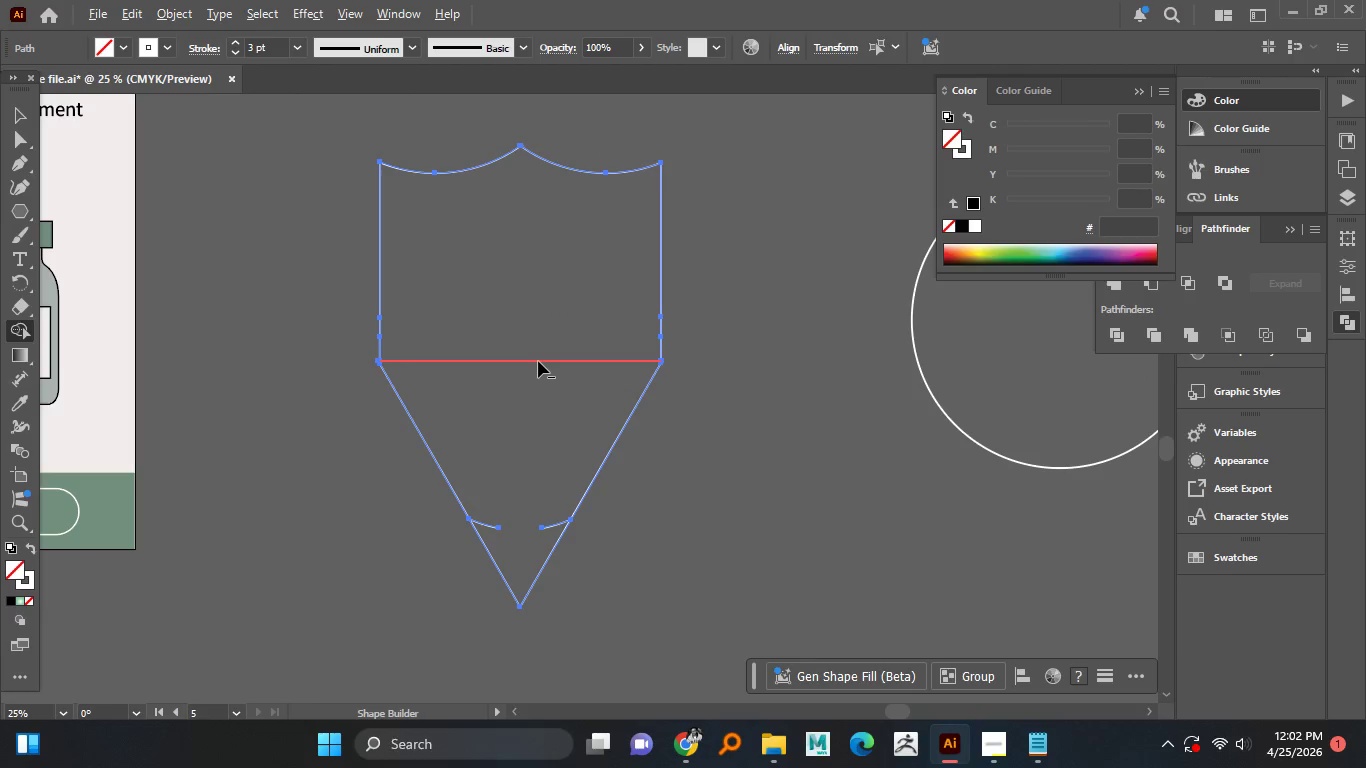 
left_click([538, 361])
 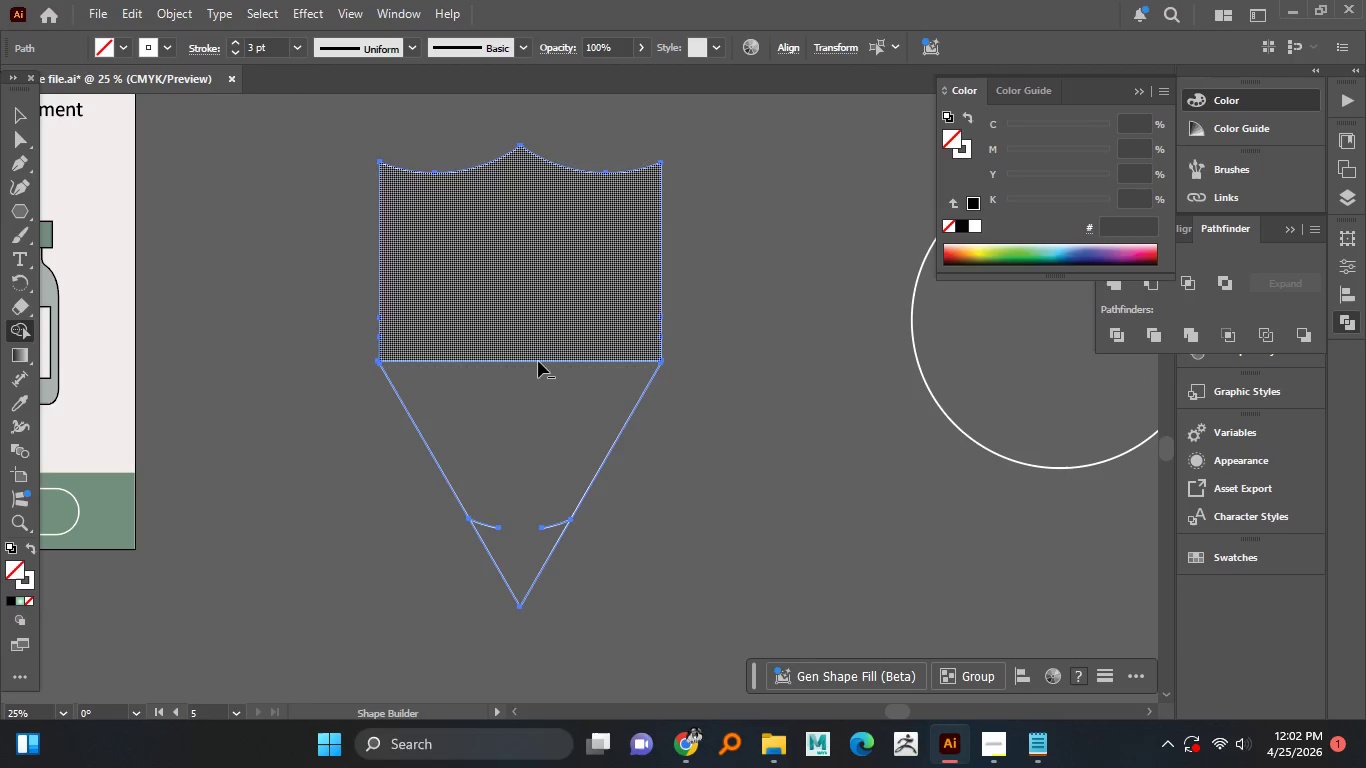 
hold_key(key=AltLeft, duration=1.5)
 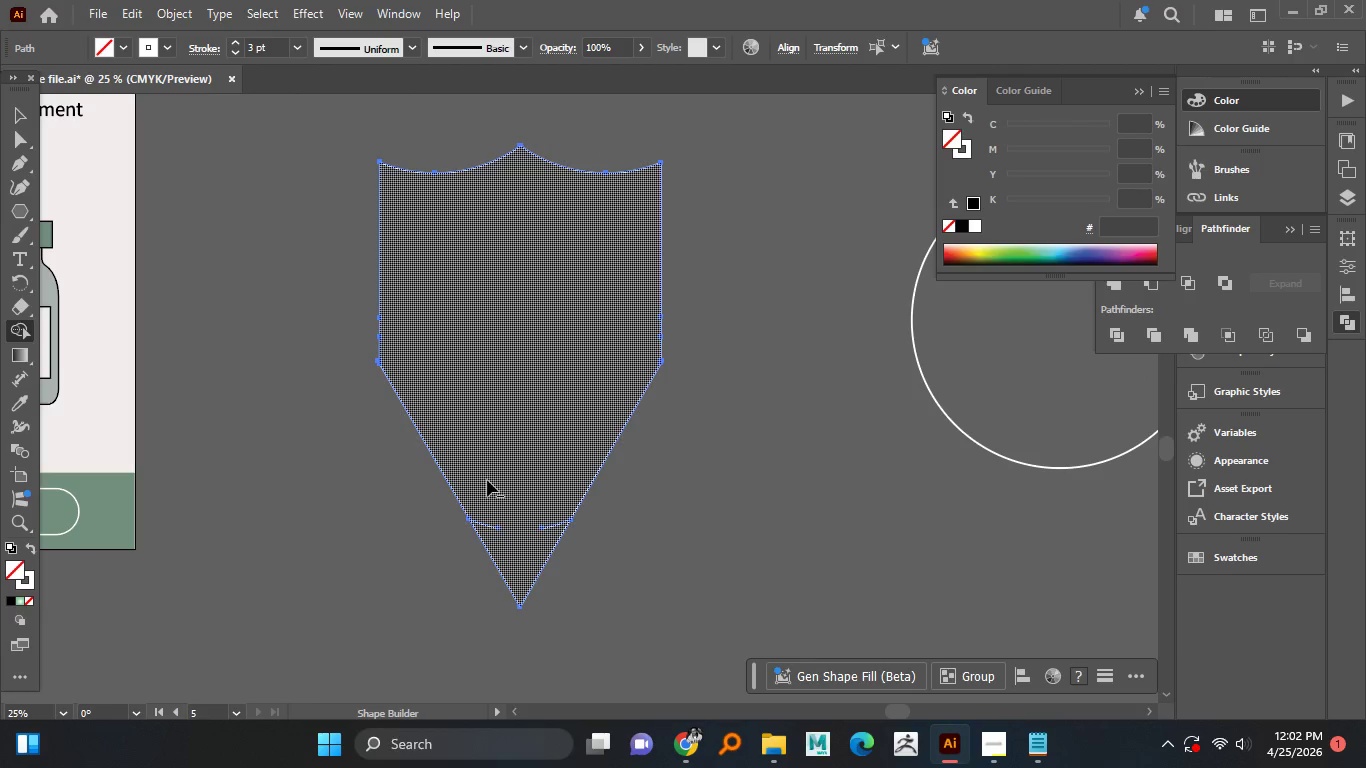 
key(Alt+AltLeft)
 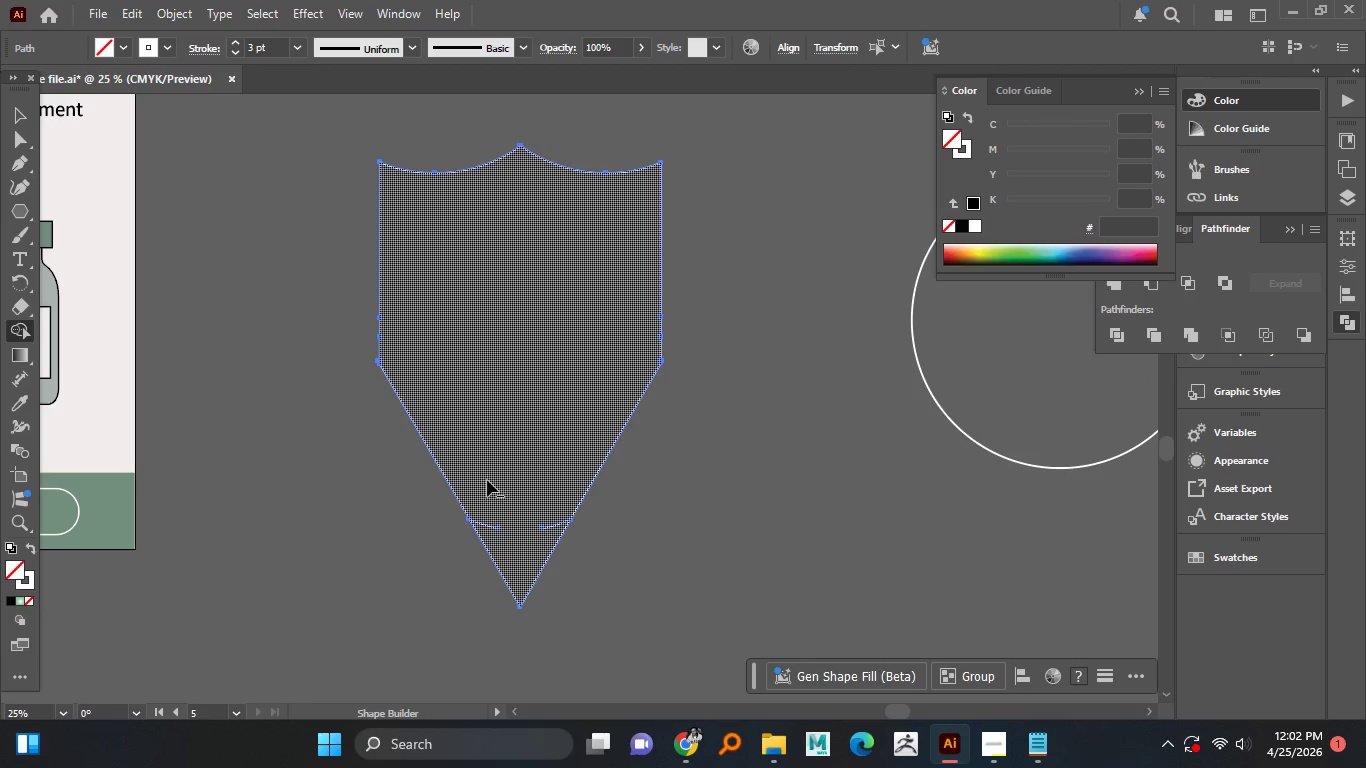 
key(Alt+AltLeft)
 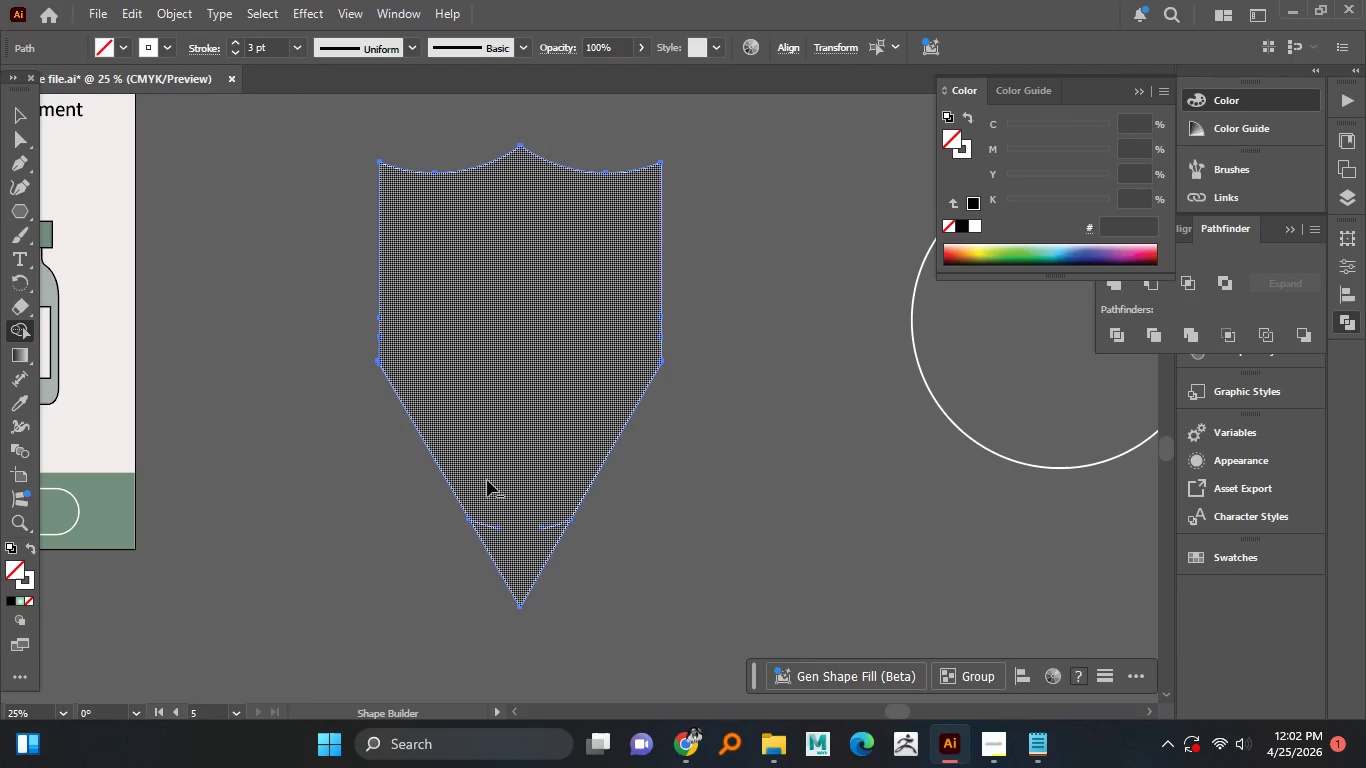 
key(Alt+AltLeft)
 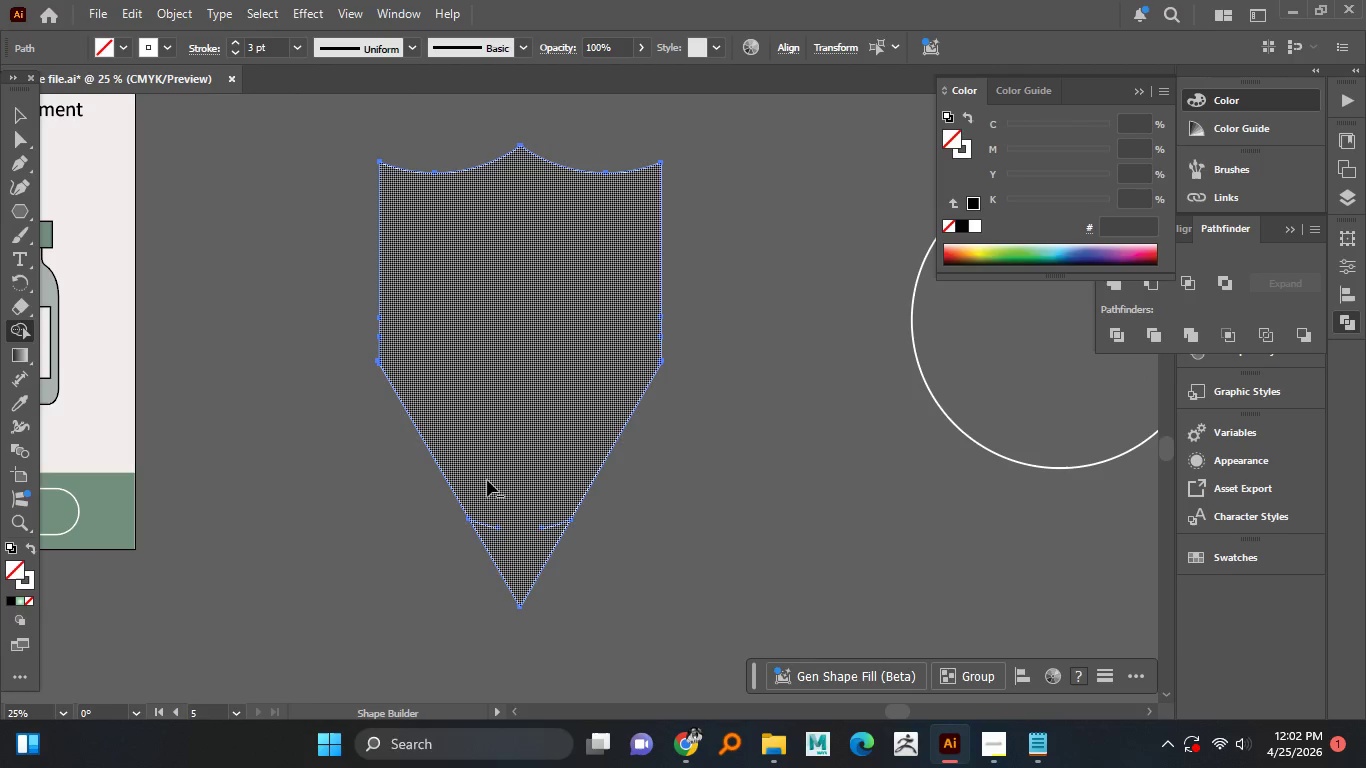 
key(Alt+AltLeft)
 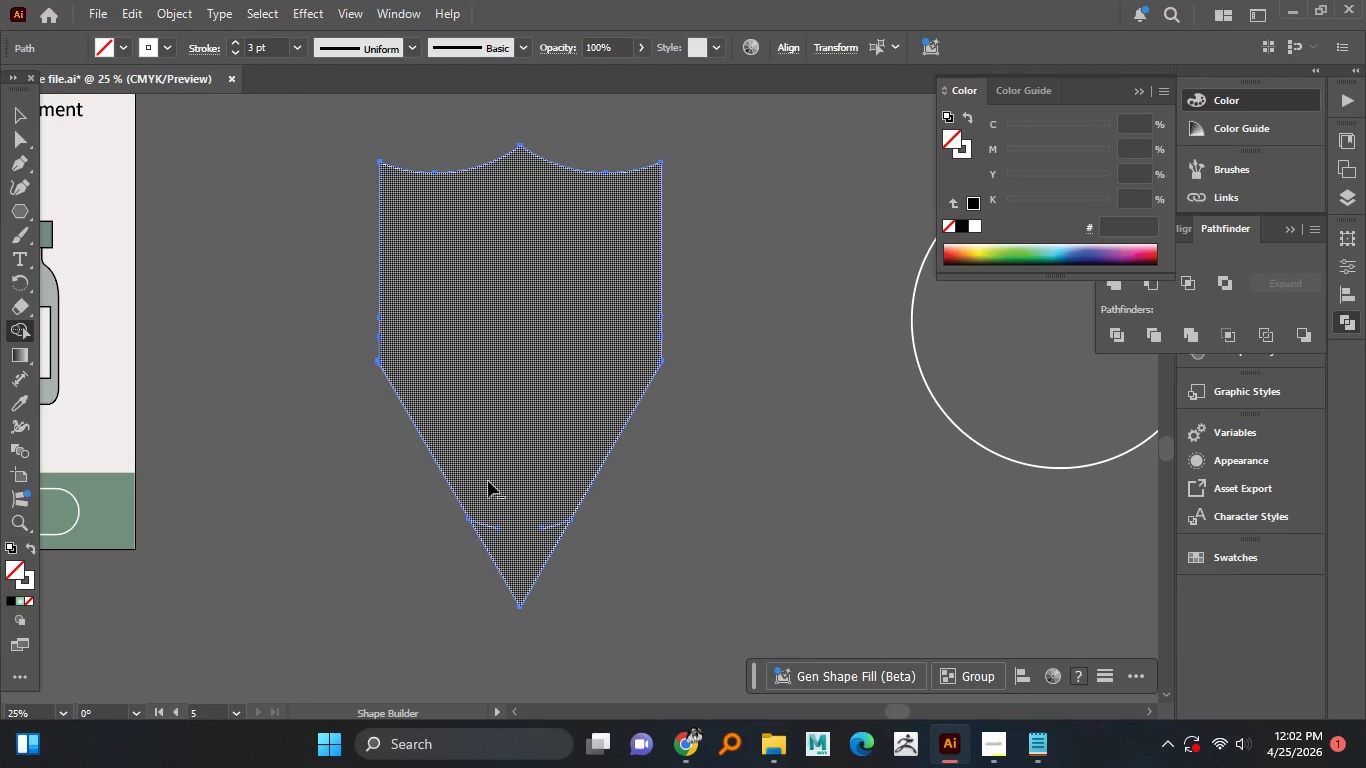 
key(Alt+AltLeft)
 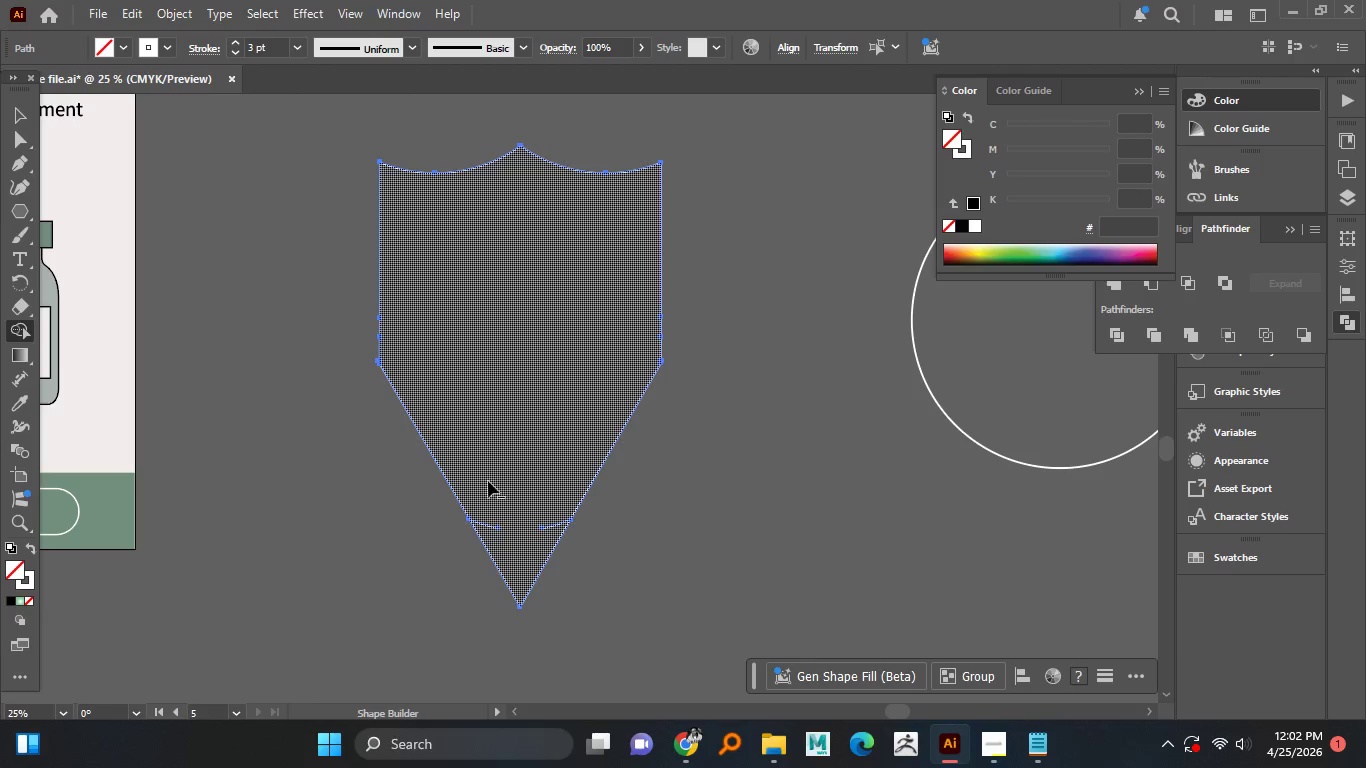 
key(Alt+AltLeft)
 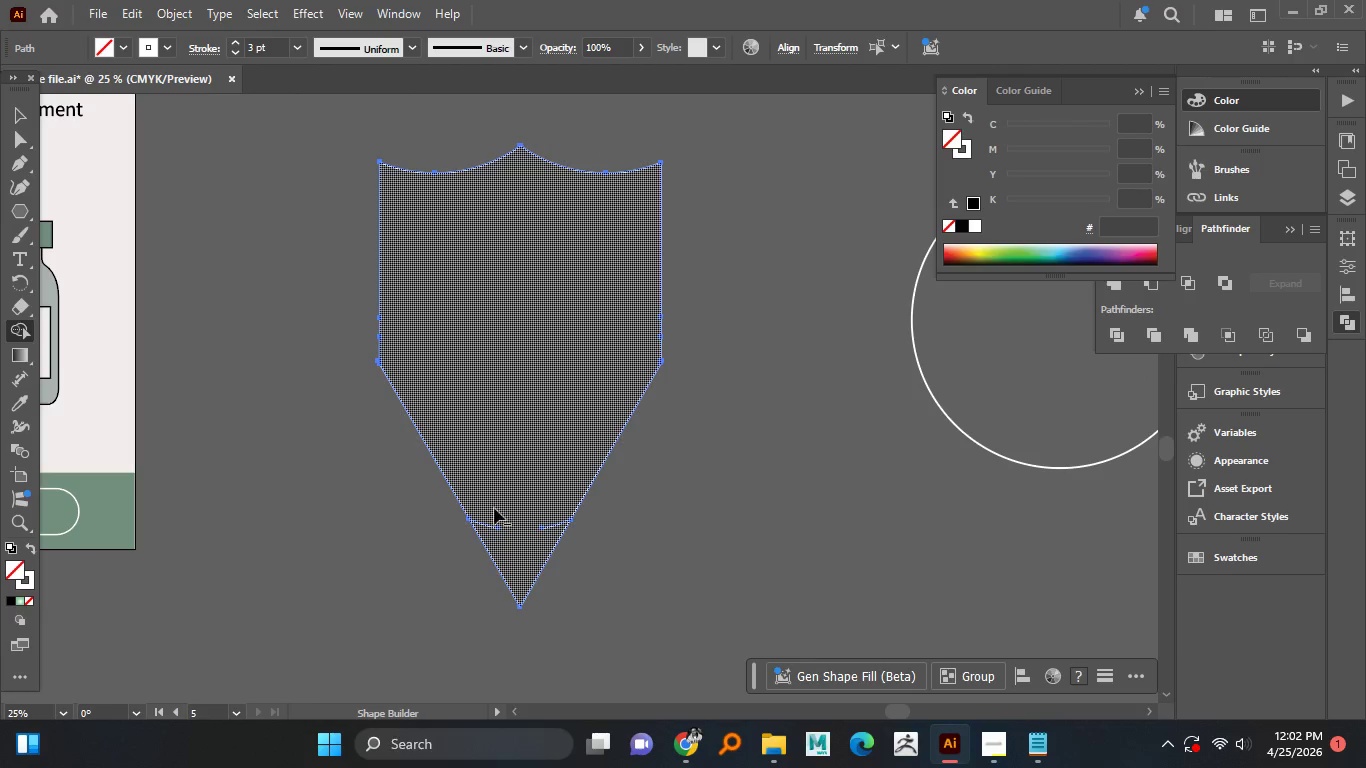 
key(Alt+AltLeft)
 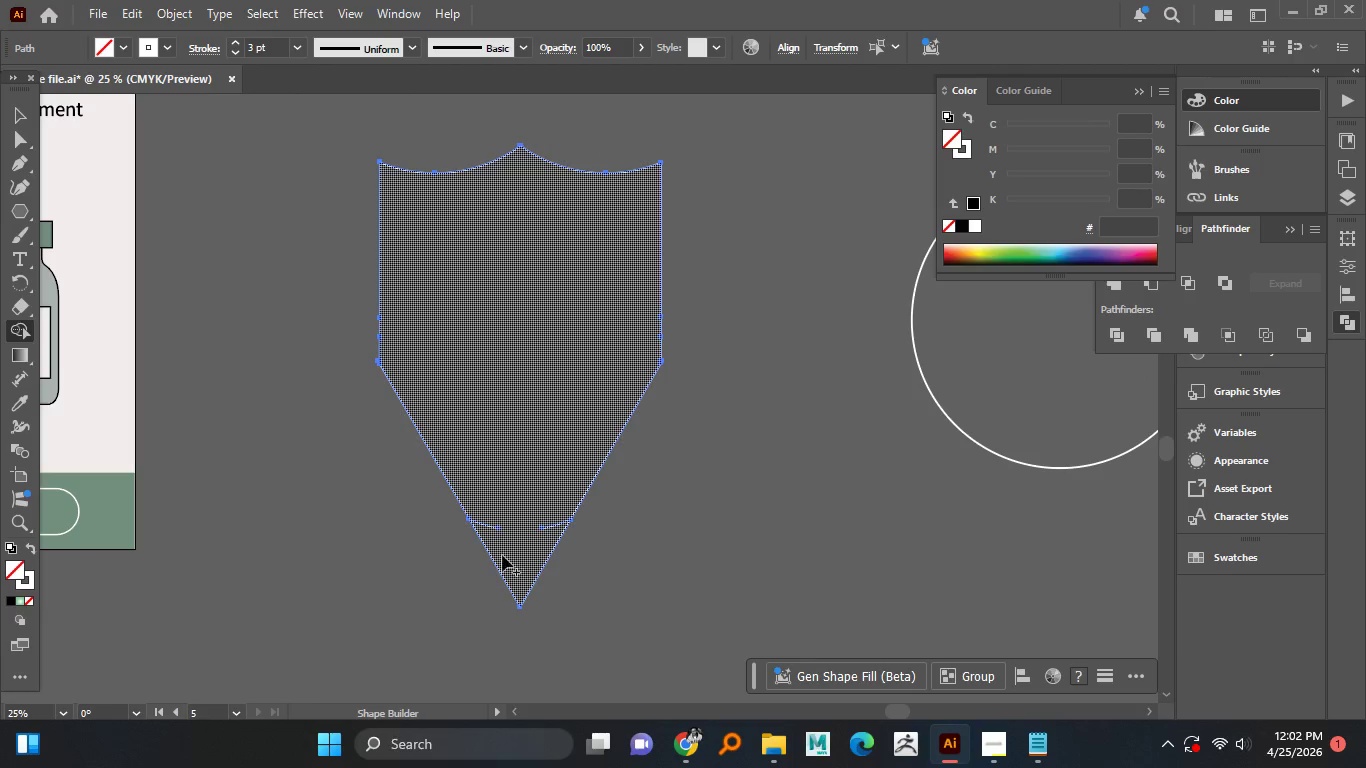 
hold_key(key=AltLeft, duration=1.51)
scroll: coordinate [493, 535], scroll_direction: up, amount: 2.0
 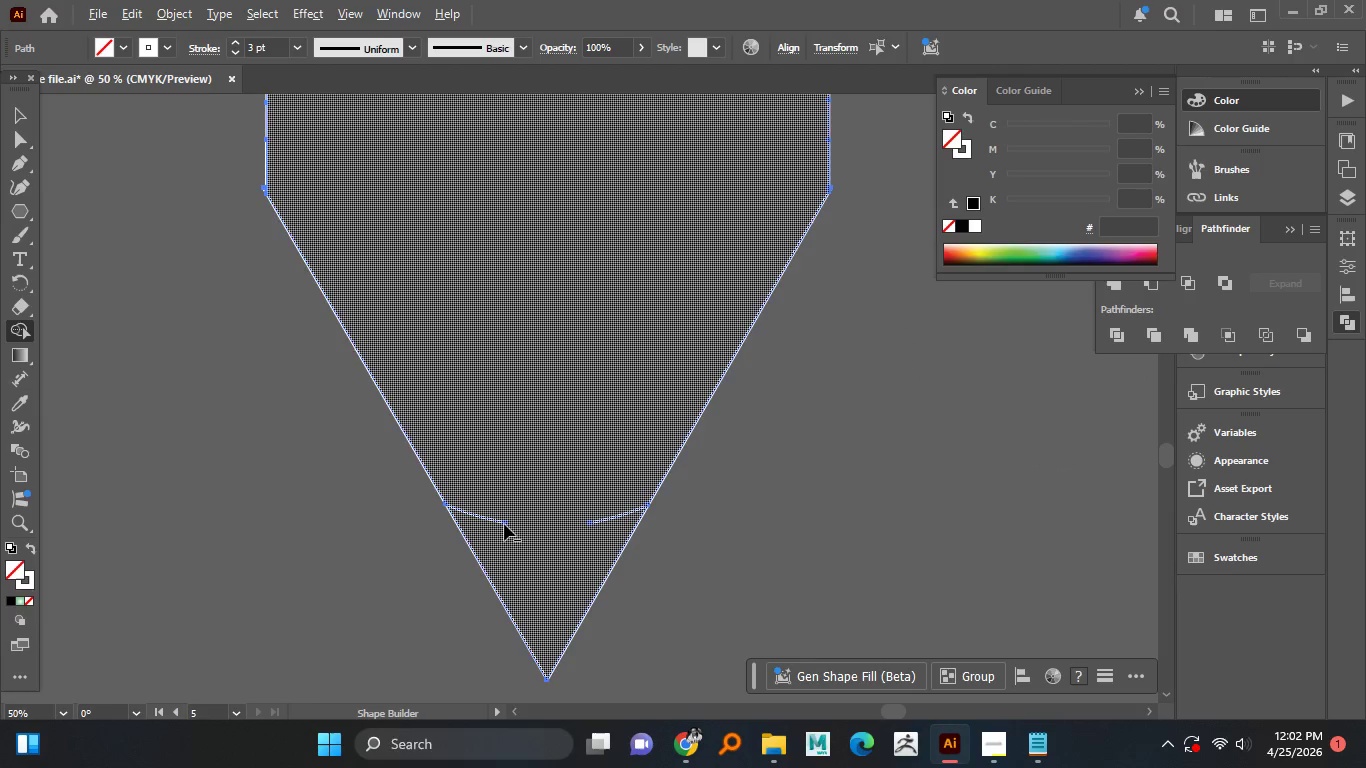 
left_click([504, 524])
 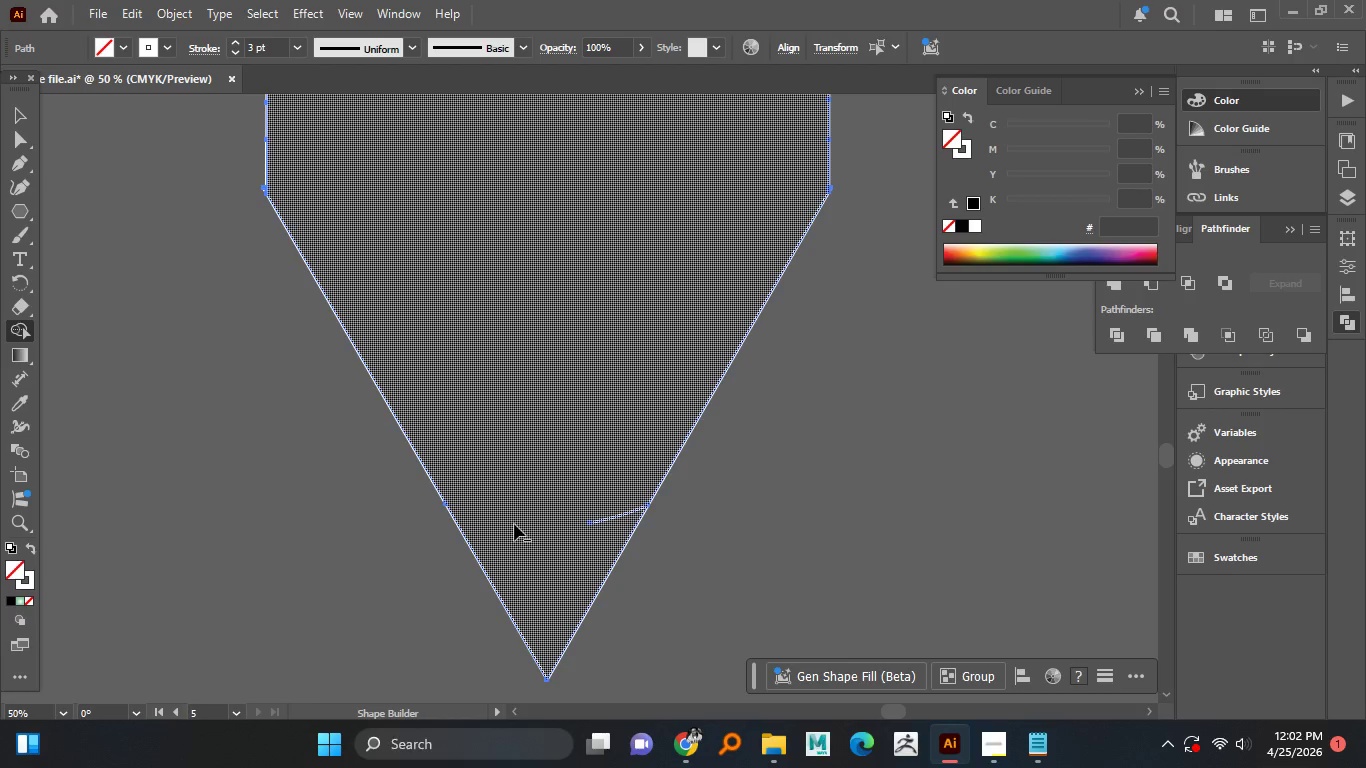 
hold_key(key=AltLeft, duration=1.5)
left_click([591, 524])
 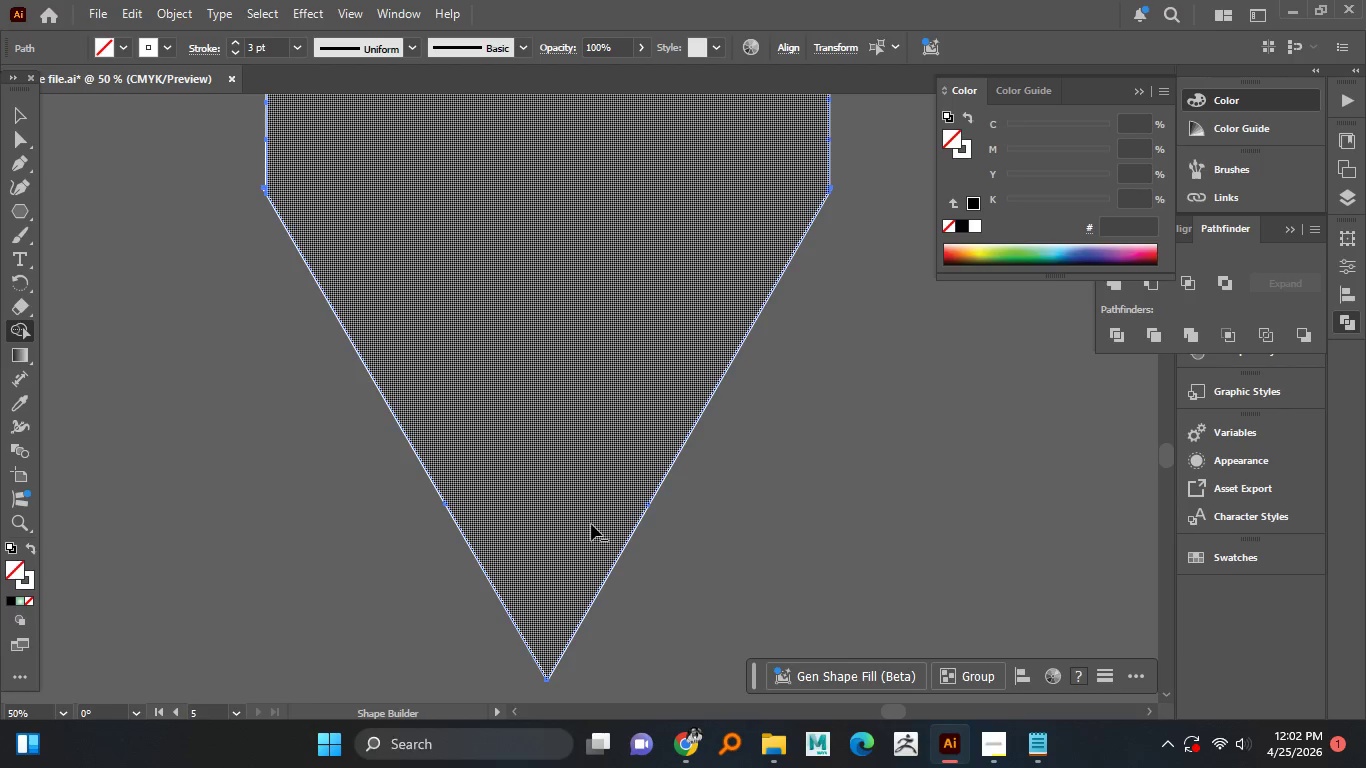 
hold_key(key=AltLeft, duration=0.97)
scroll: coordinate [581, 523], scroll_direction: down, amount: 2.0
 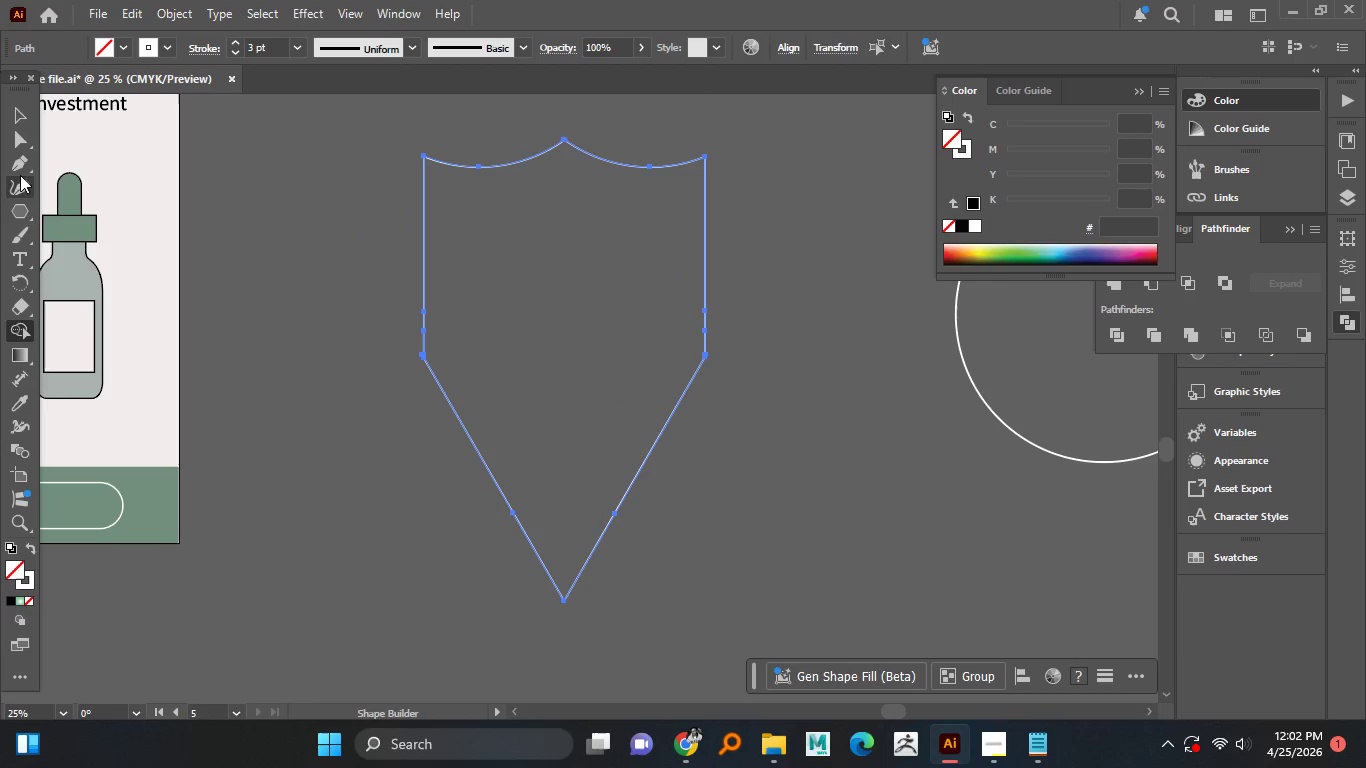 
left_click([13, 189])
 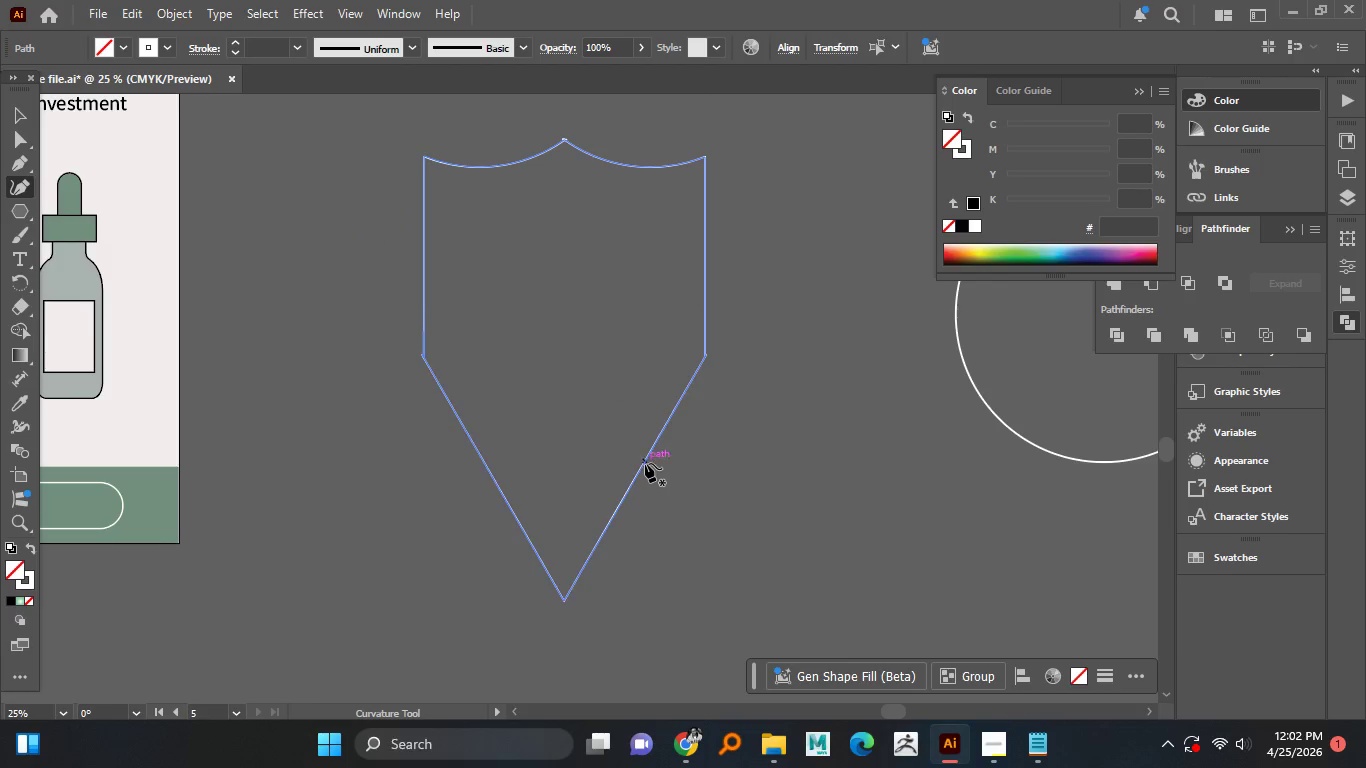 
left_click_drag(start_coordinate=[645, 463], to_coordinate=[657, 472])
 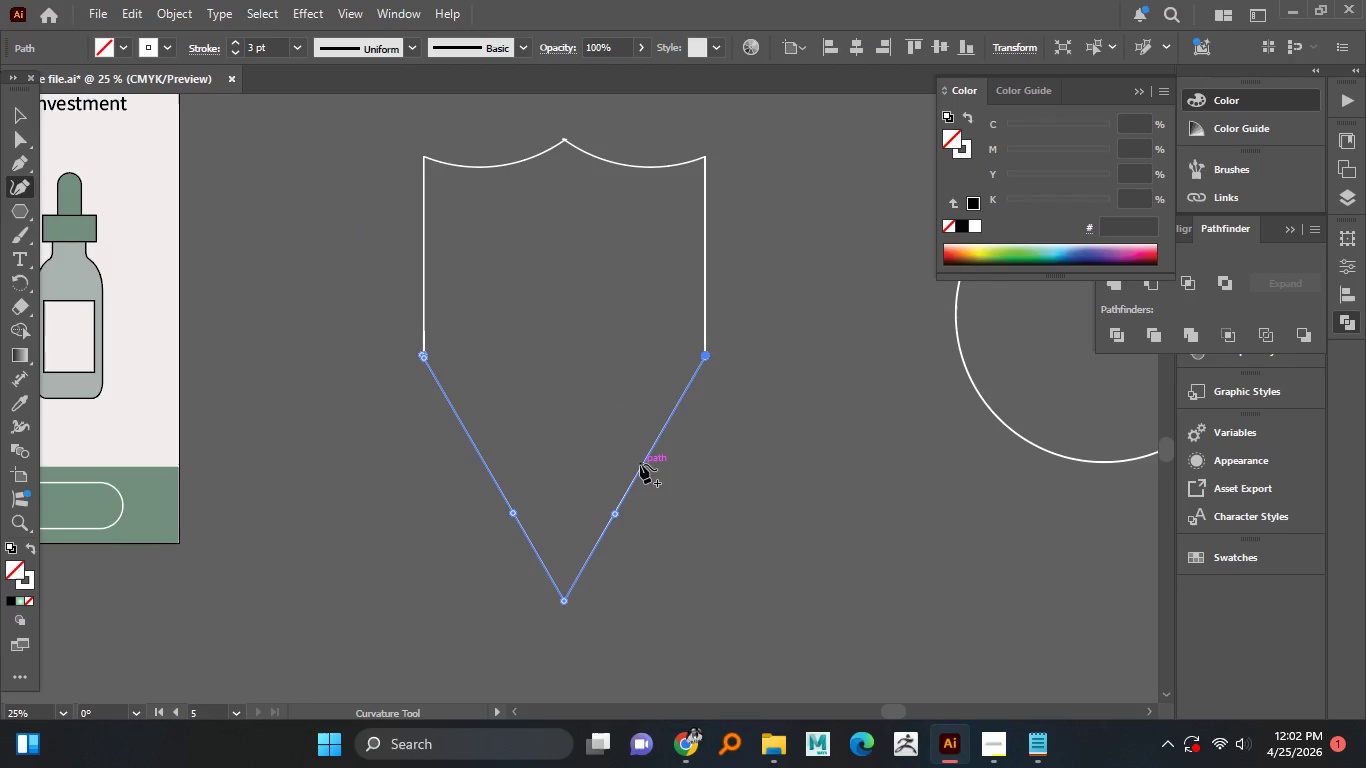 
left_click_drag(start_coordinate=[640, 464], to_coordinate=[666, 480])
 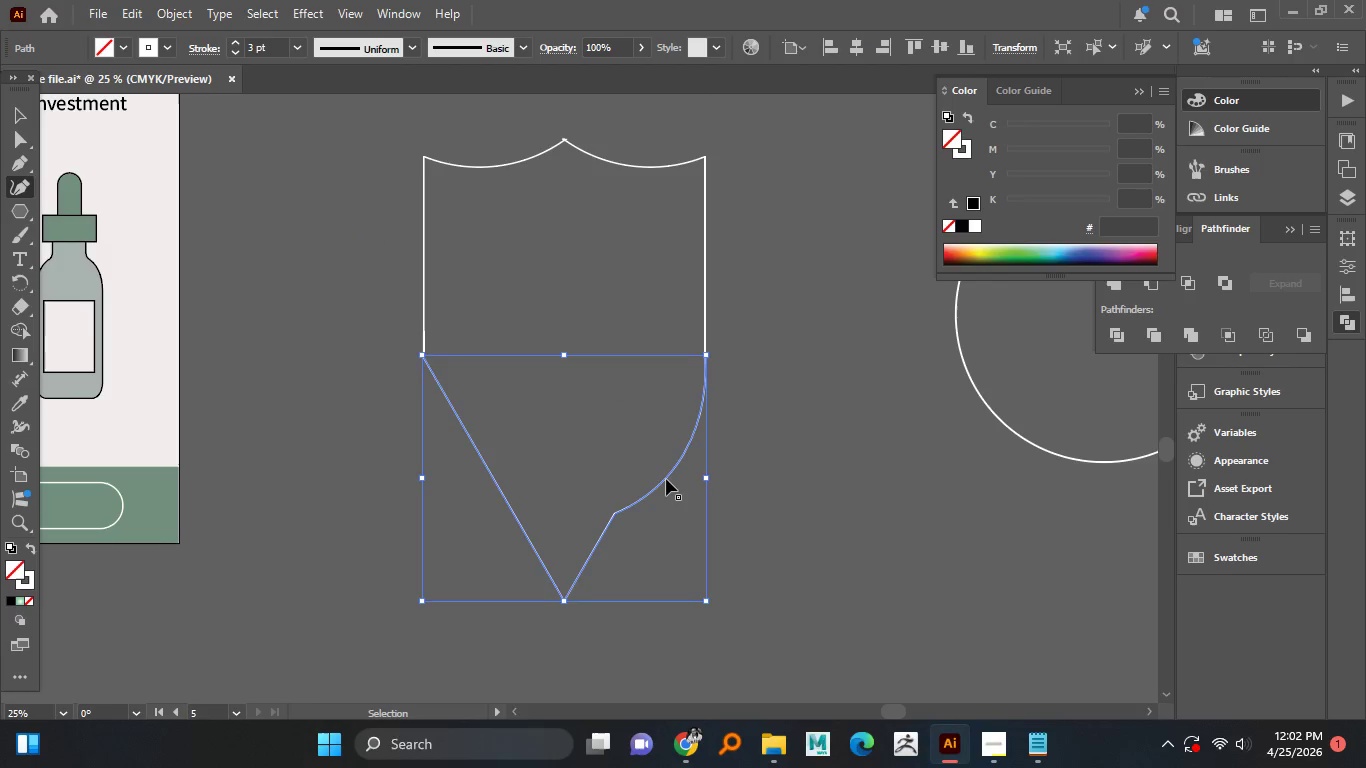 
key(Control+Z)
 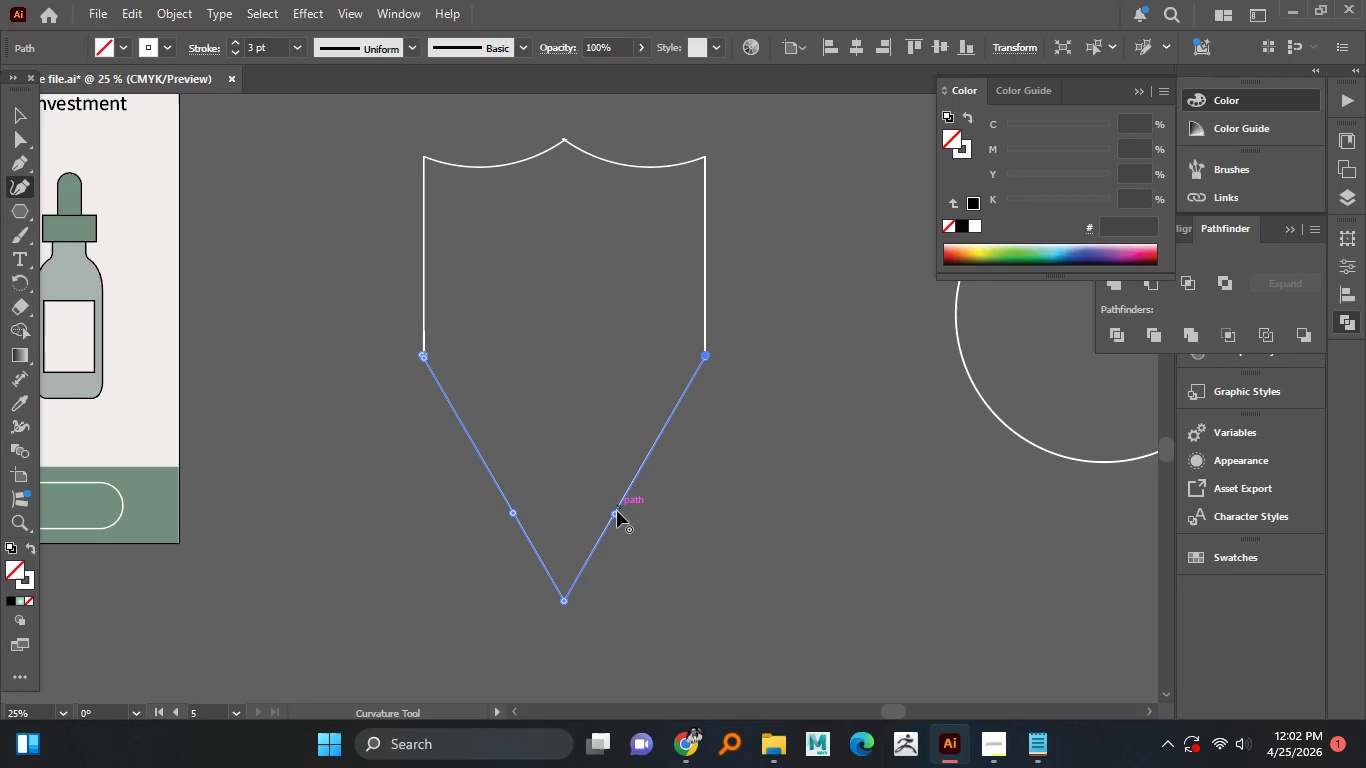 
left_click_drag(start_coordinate=[617, 512], to_coordinate=[671, 475])
 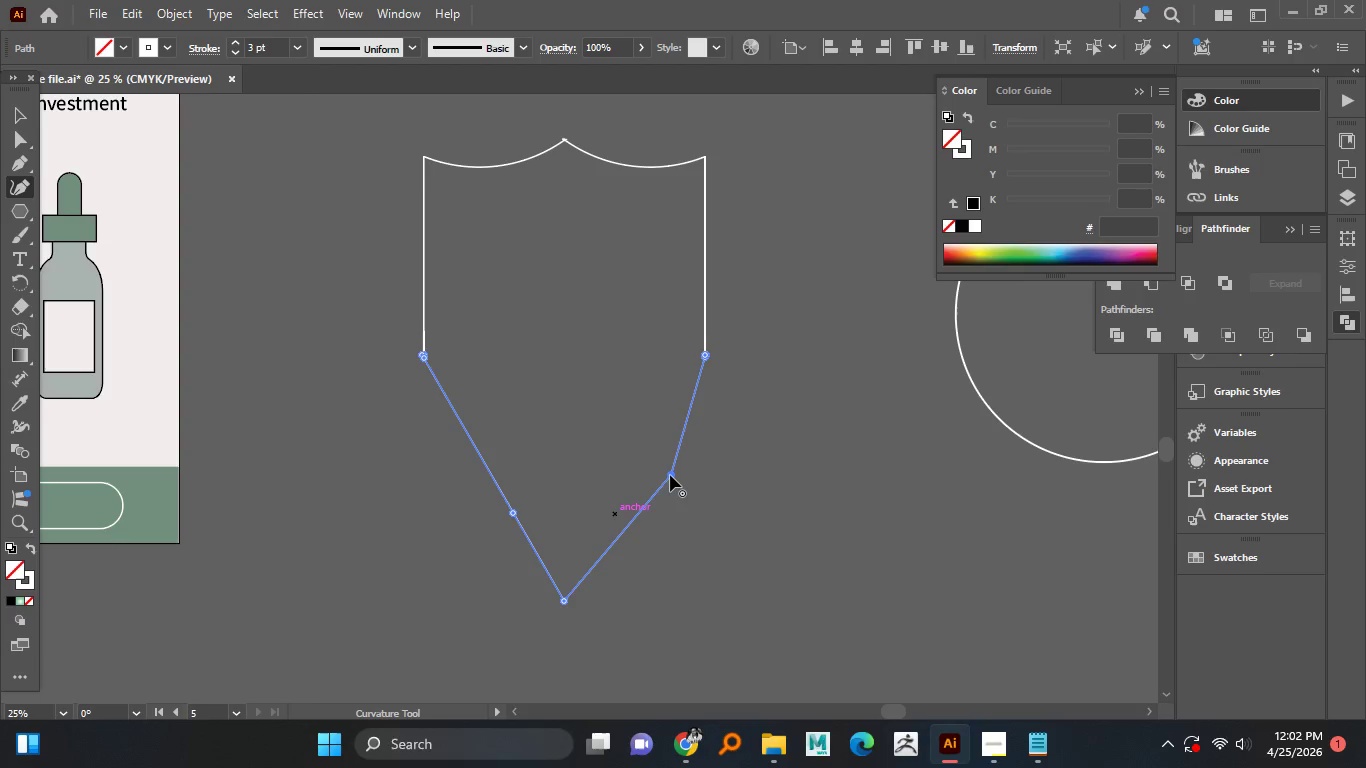 
left_click_drag(start_coordinate=[670, 475], to_coordinate=[664, 490])
 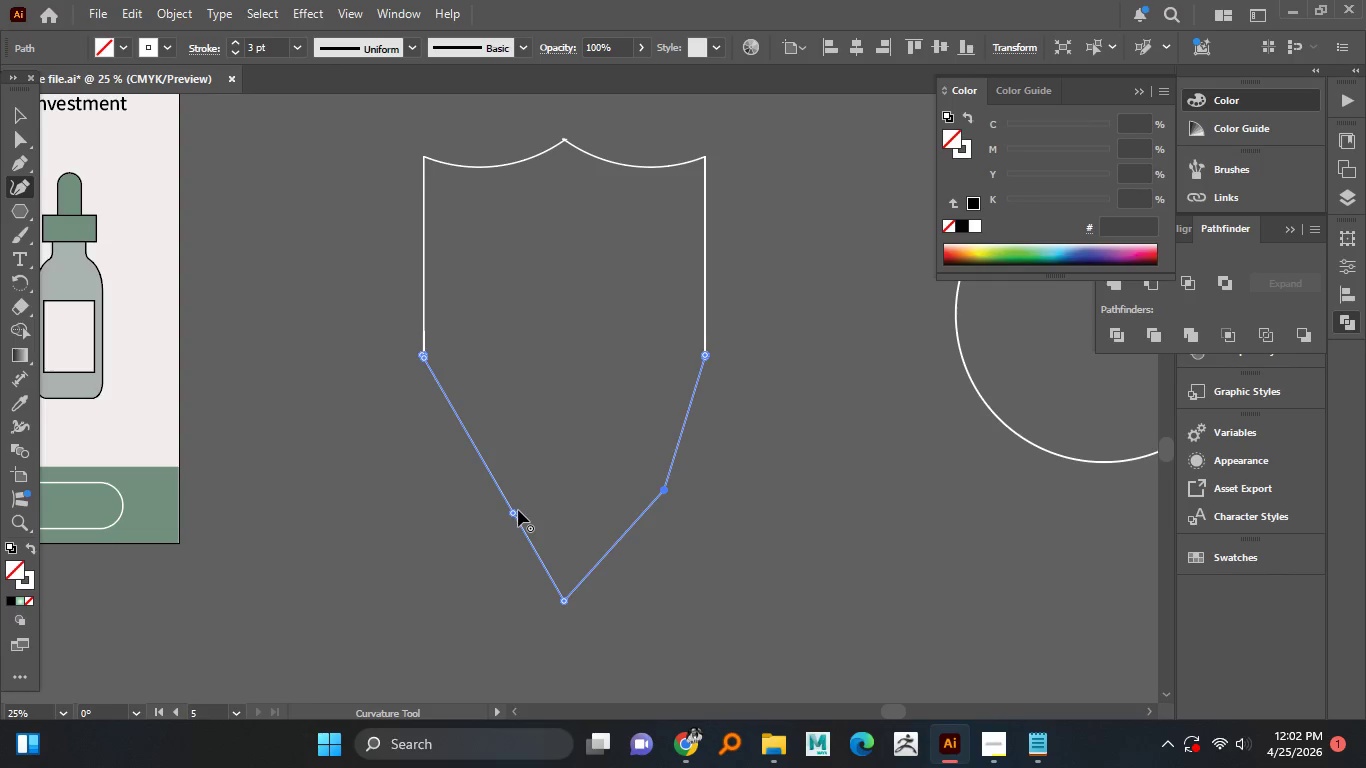 
left_click_drag(start_coordinate=[518, 513], to_coordinate=[468, 492])
 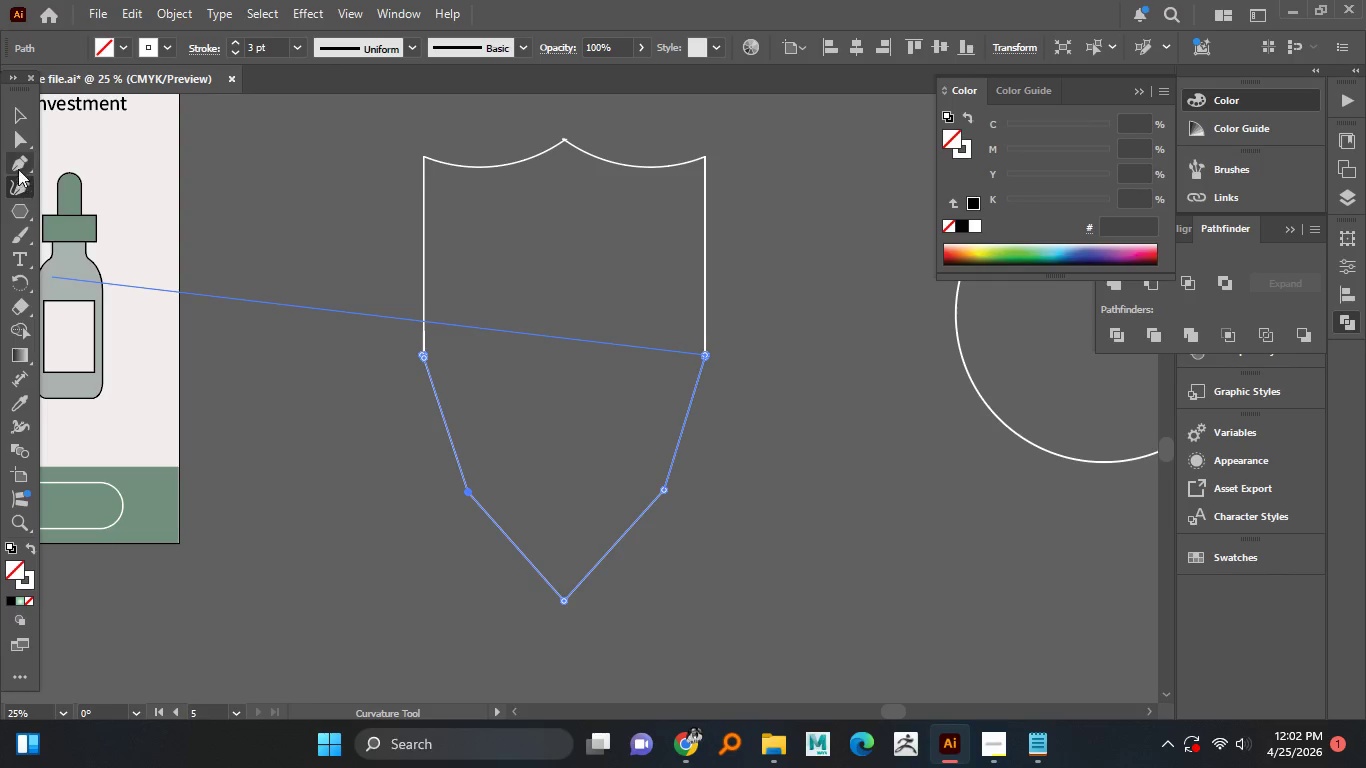 
left_click([17, 140])
 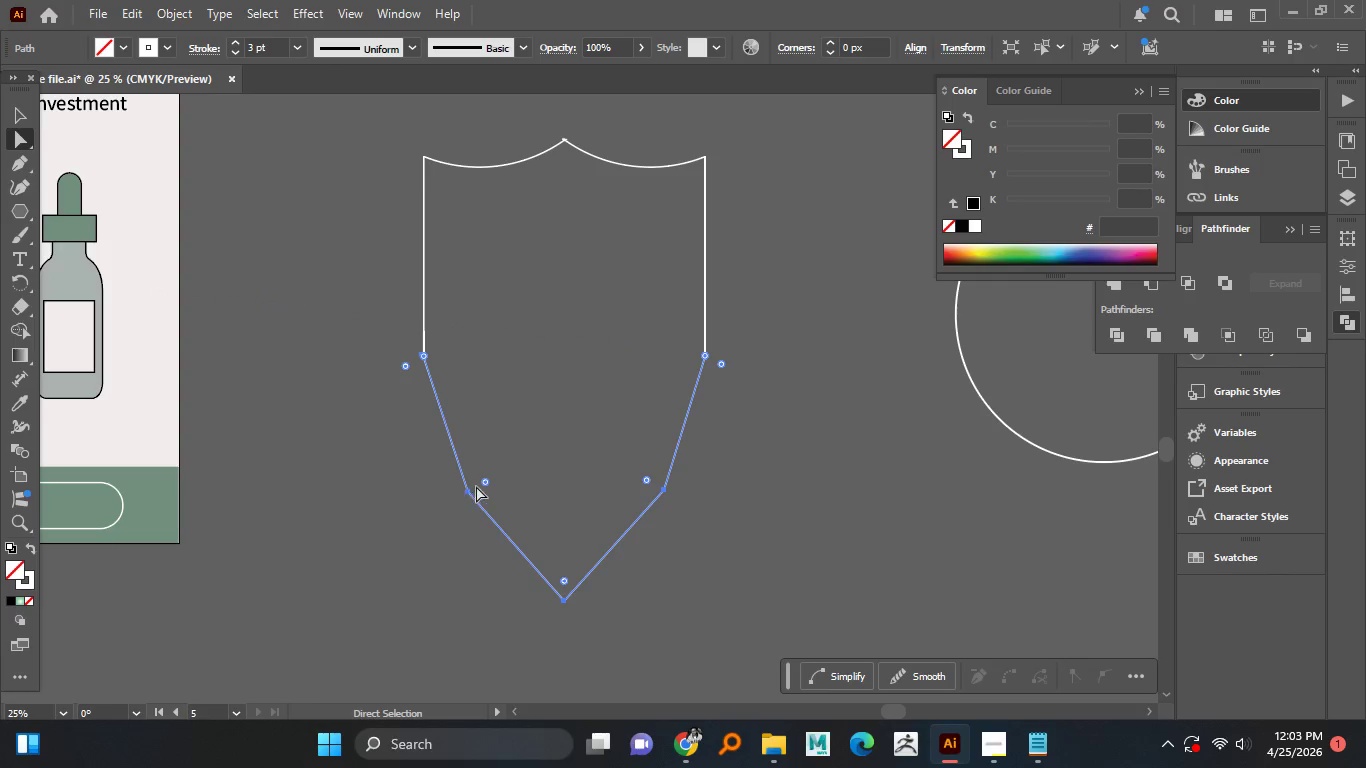 
left_click_drag(start_coordinate=[491, 480], to_coordinate=[510, 499])
 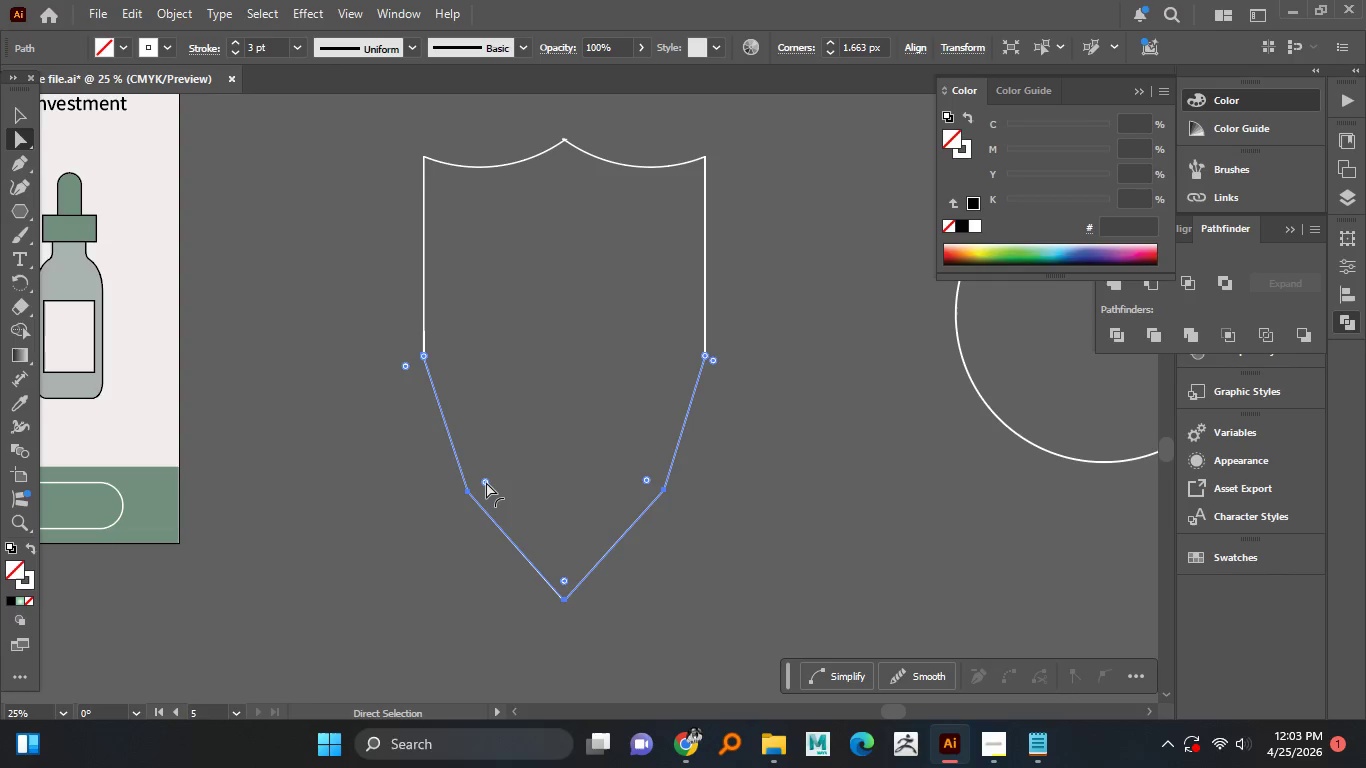 
left_click_drag(start_coordinate=[486, 482], to_coordinate=[580, 298])
 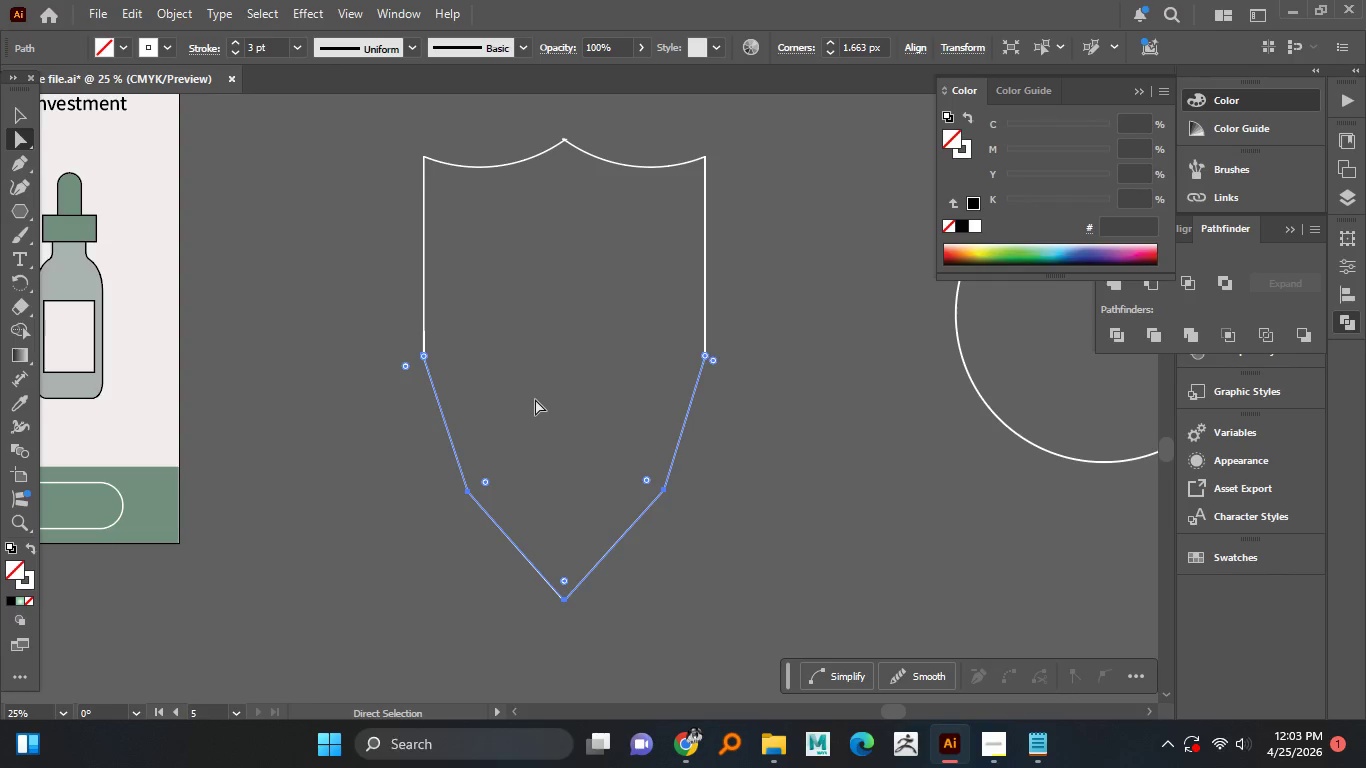 
hold_key(key=AltLeft, duration=0.53)
scroll: coordinate [535, 399], scroll_direction: down, amount: 3.0
 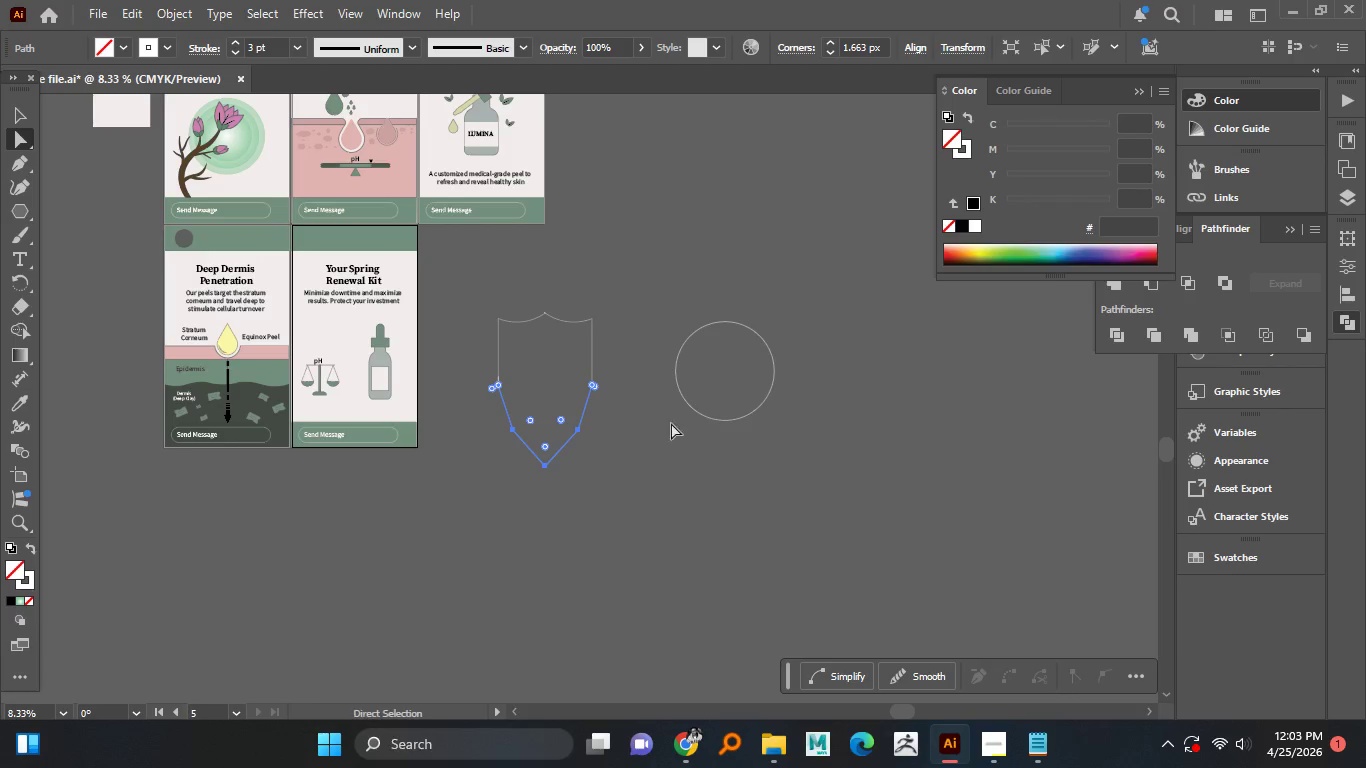 
left_click([649, 423])
 